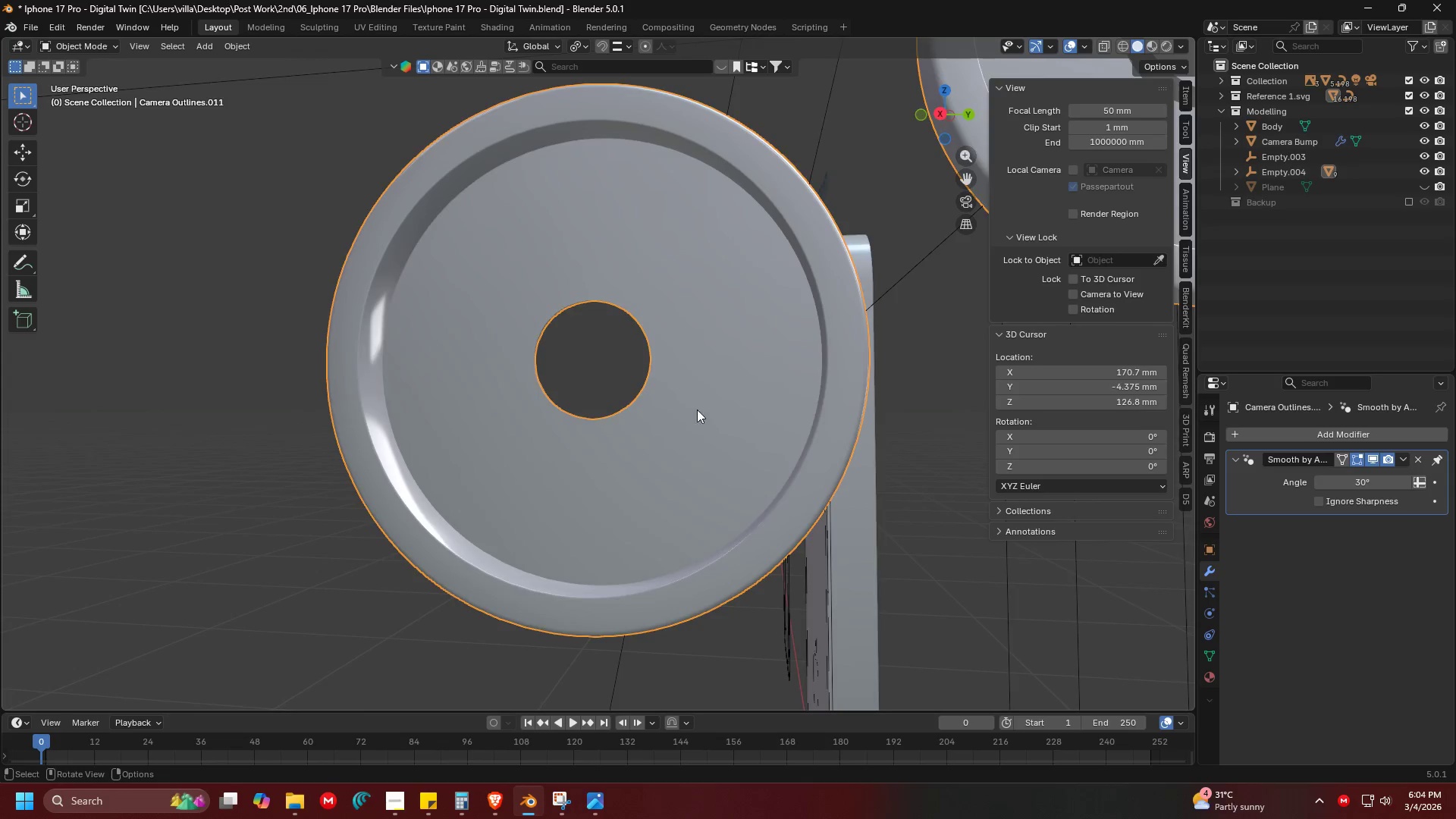 
key(Shift+ShiftLeft)
 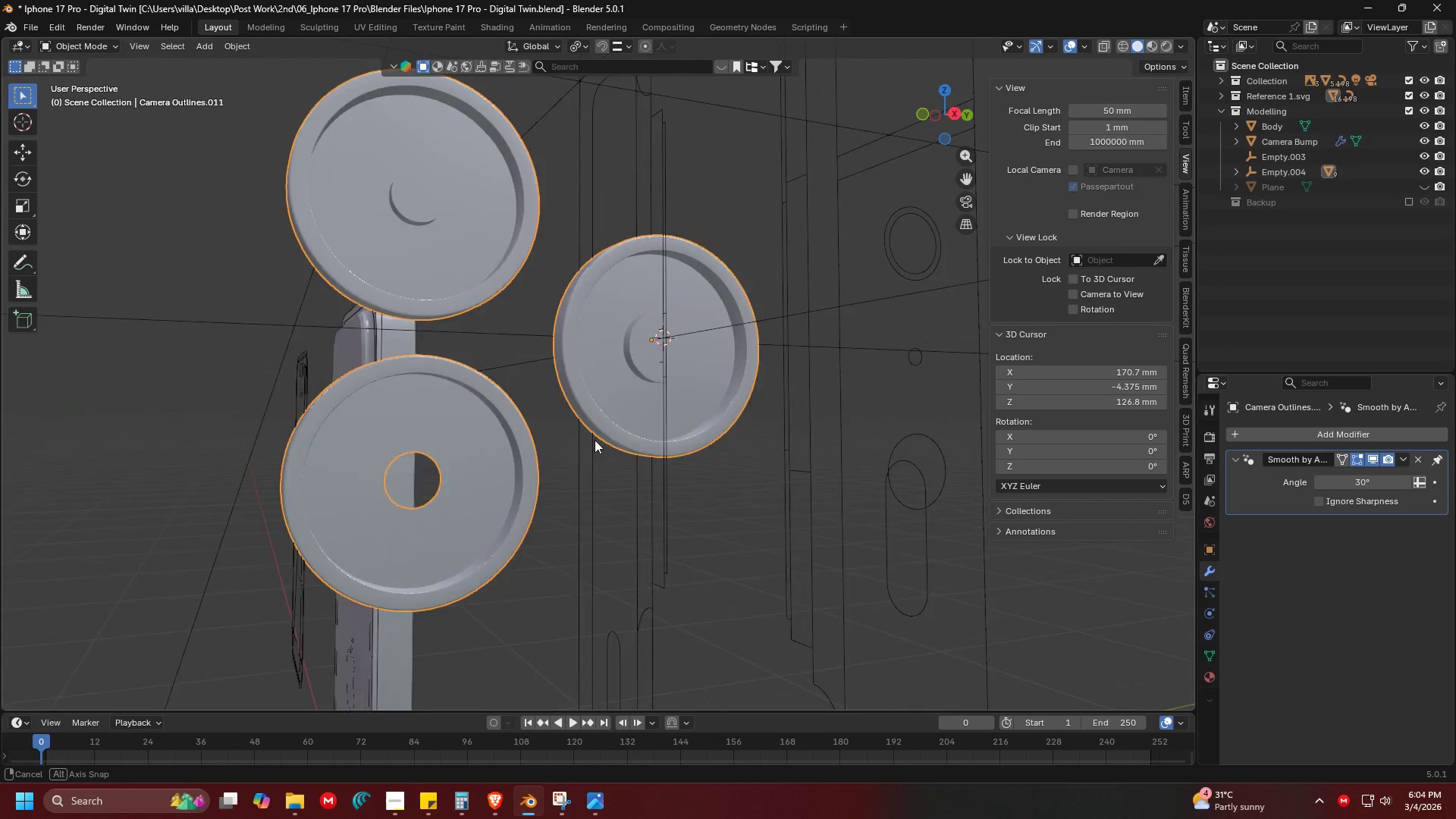 
key(Shift+ShiftLeft)
 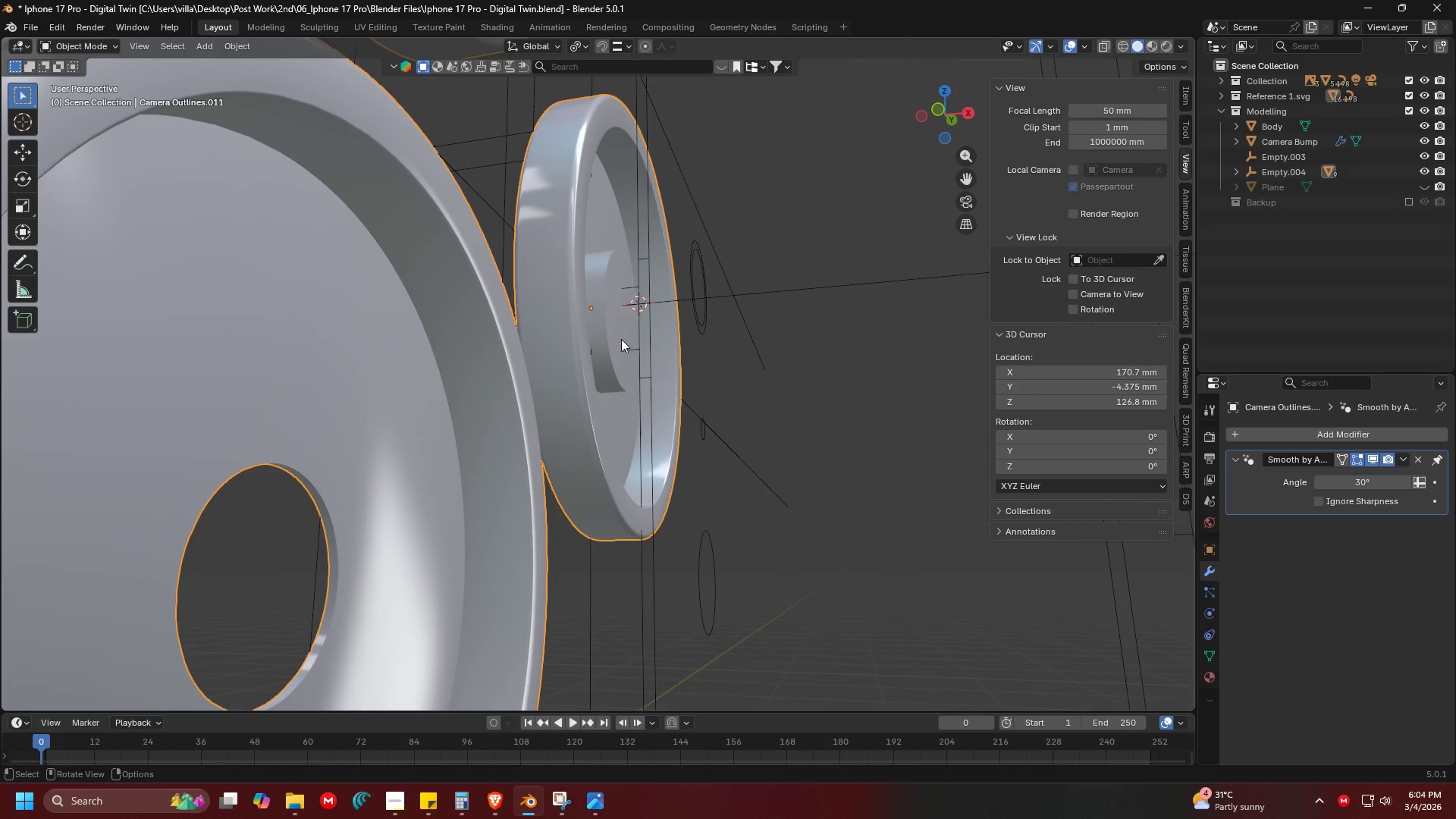 
scroll: coordinate [626, 419], scroll_direction: up, amount: 1.0
 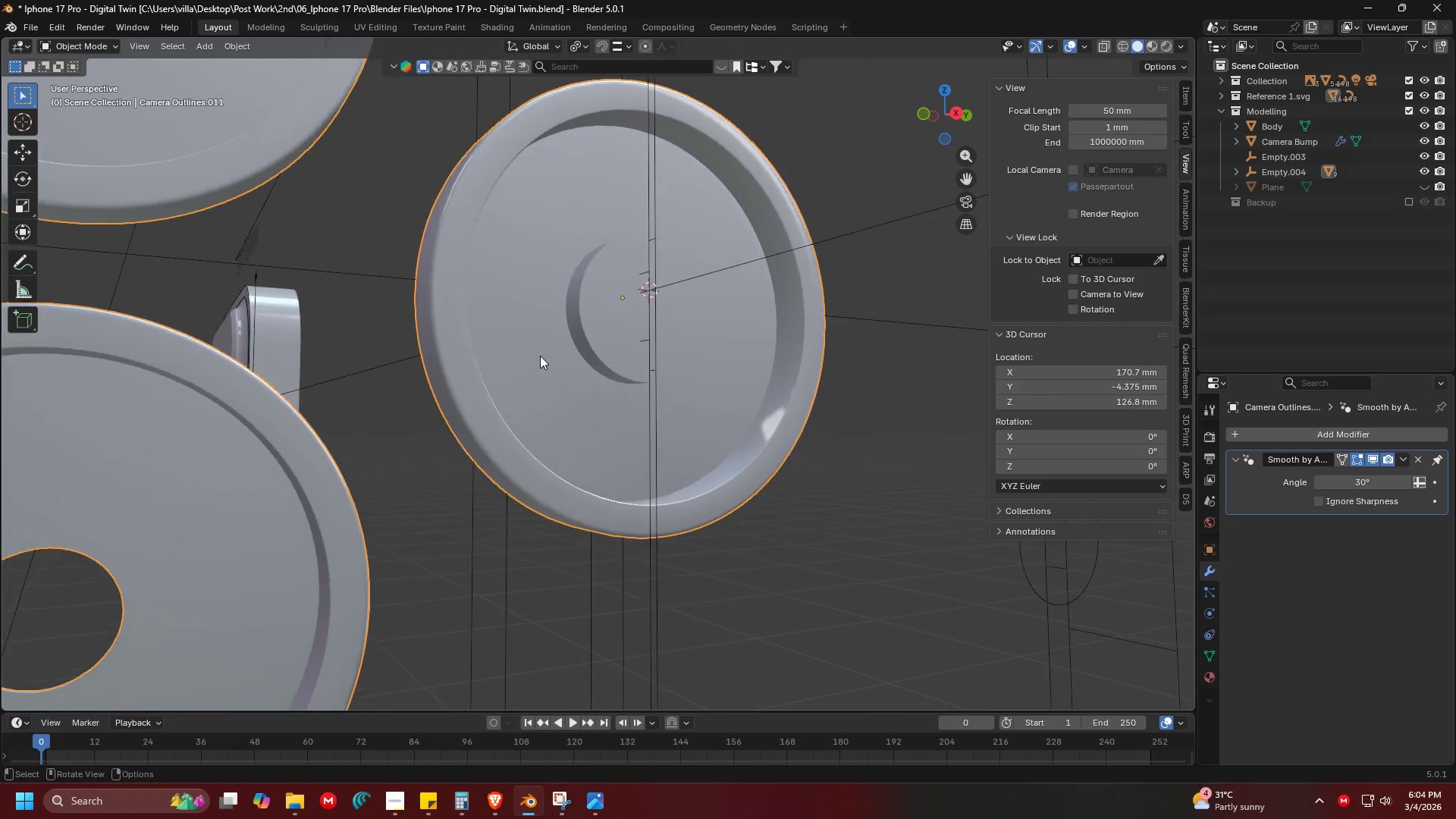 
double_click([600, 350])
 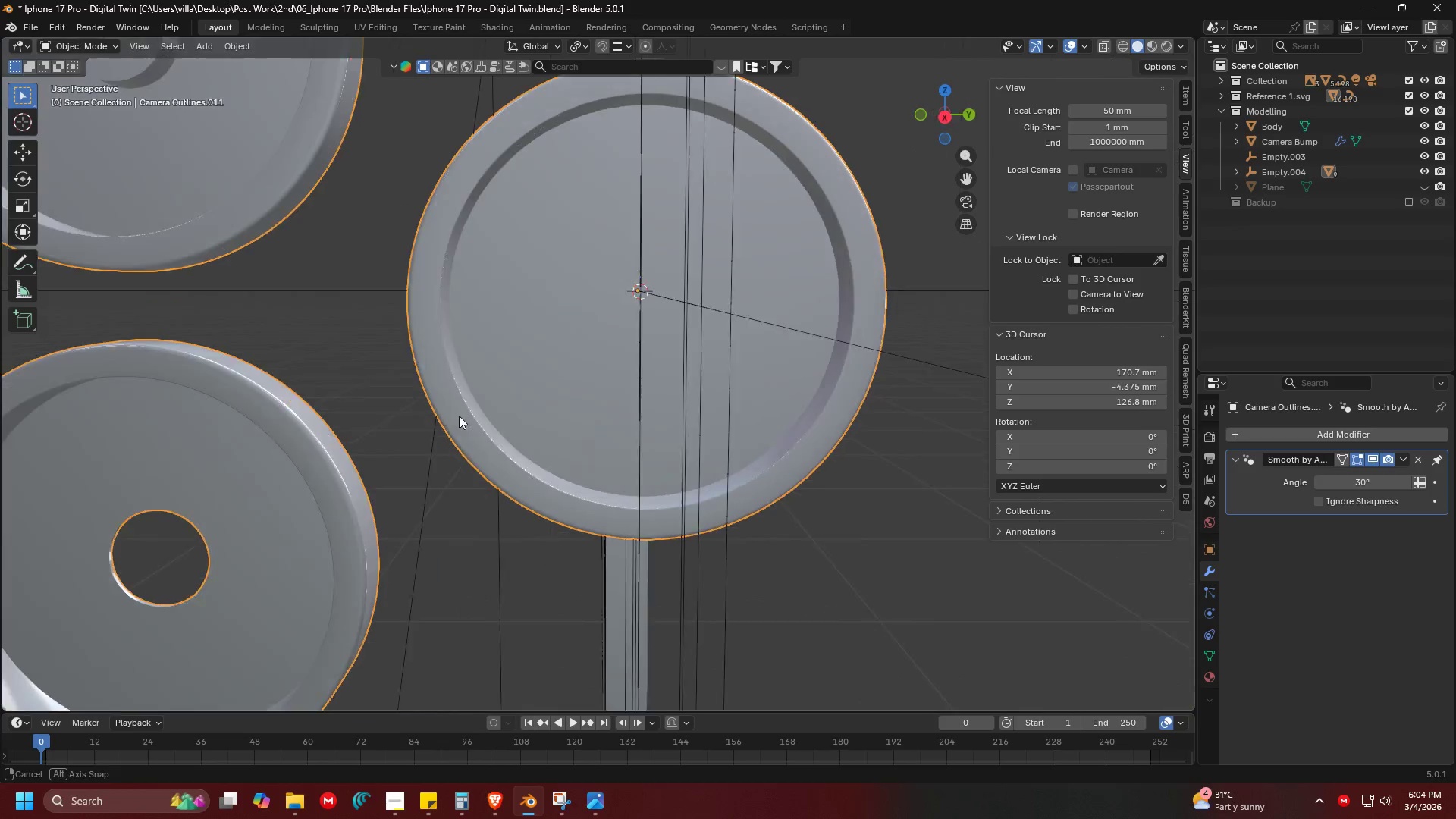 
key(Shift+ShiftLeft)
 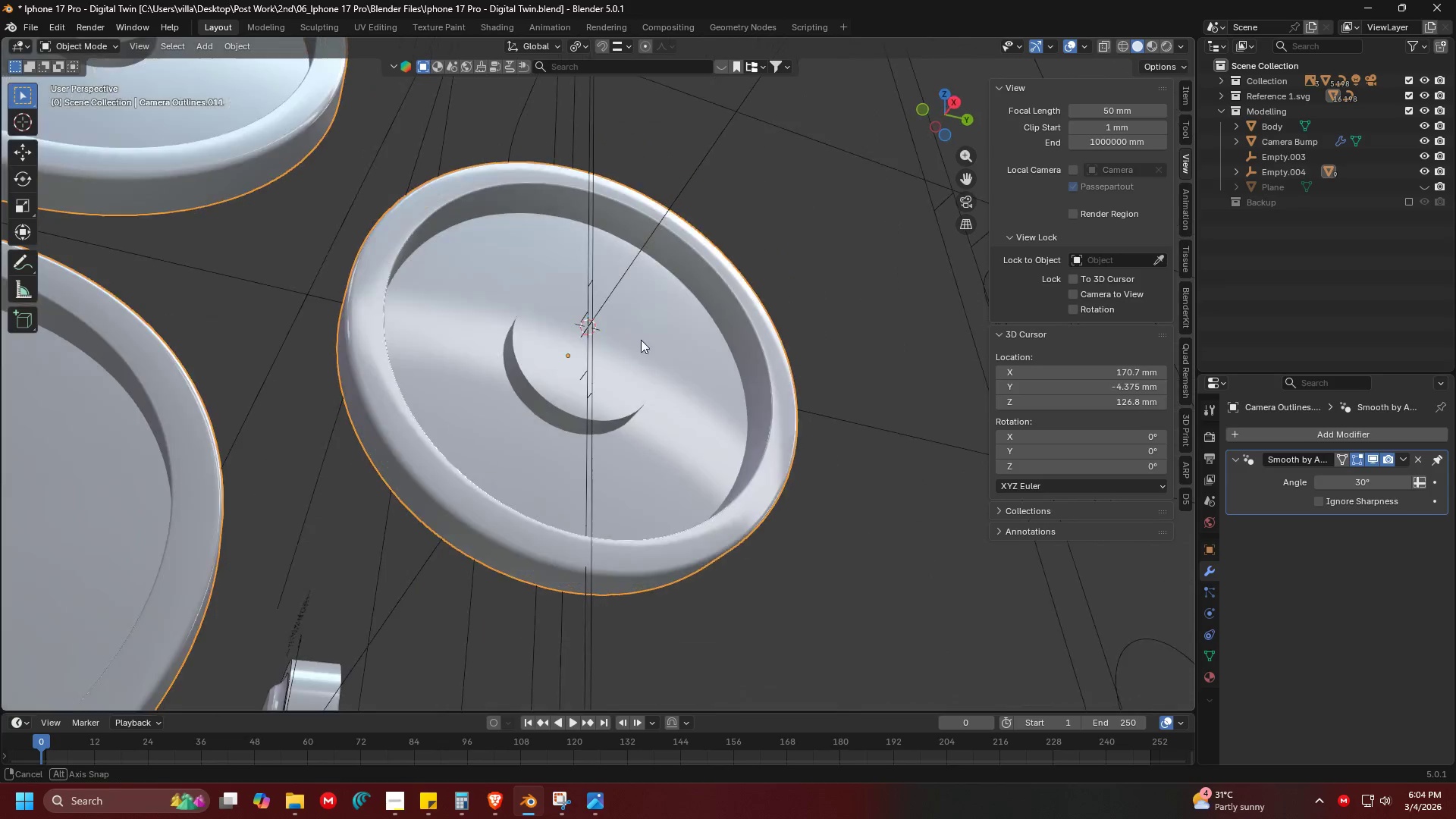 
key(Shift+ShiftLeft)
 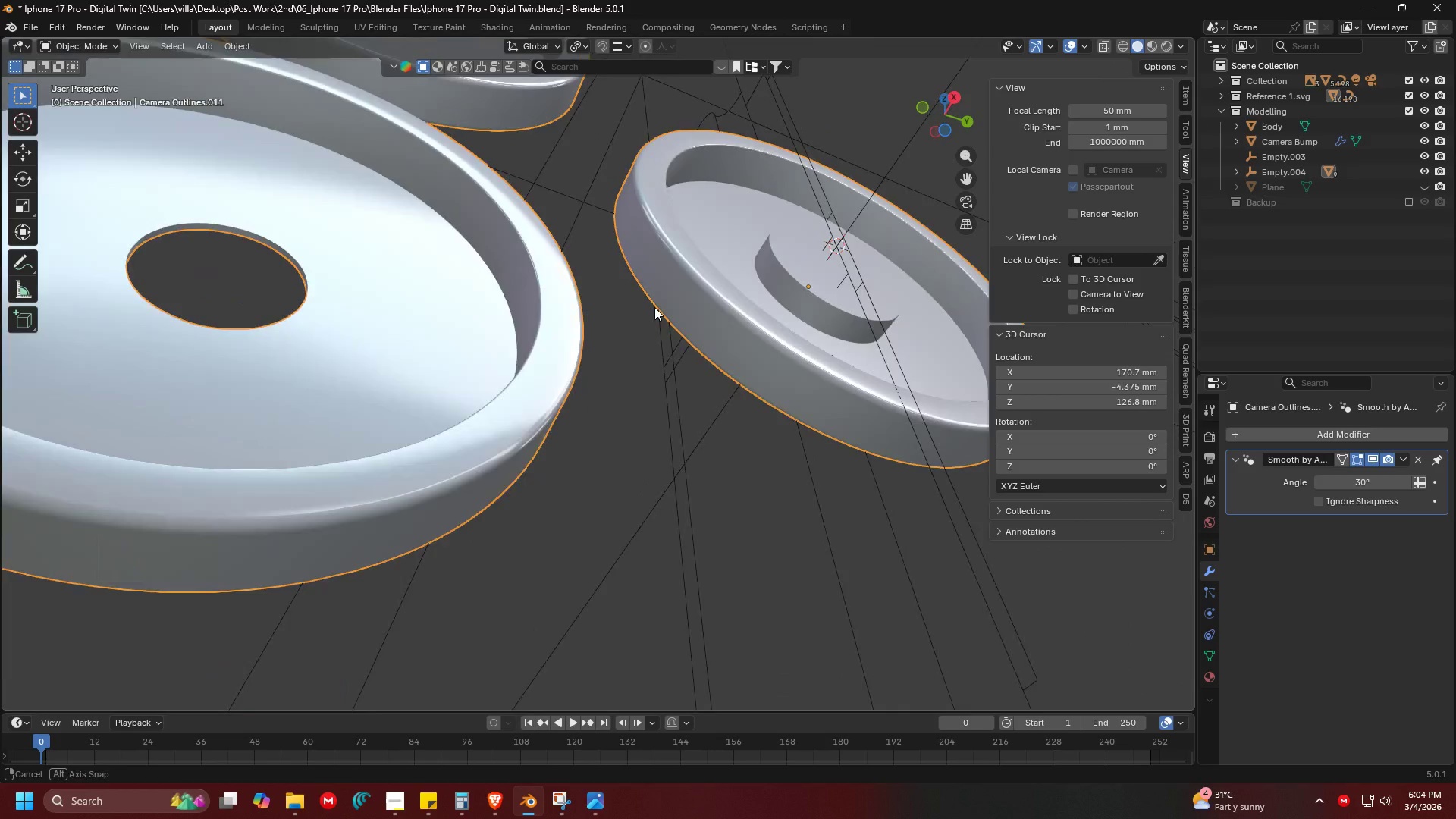 
key(Alt+AltLeft)
 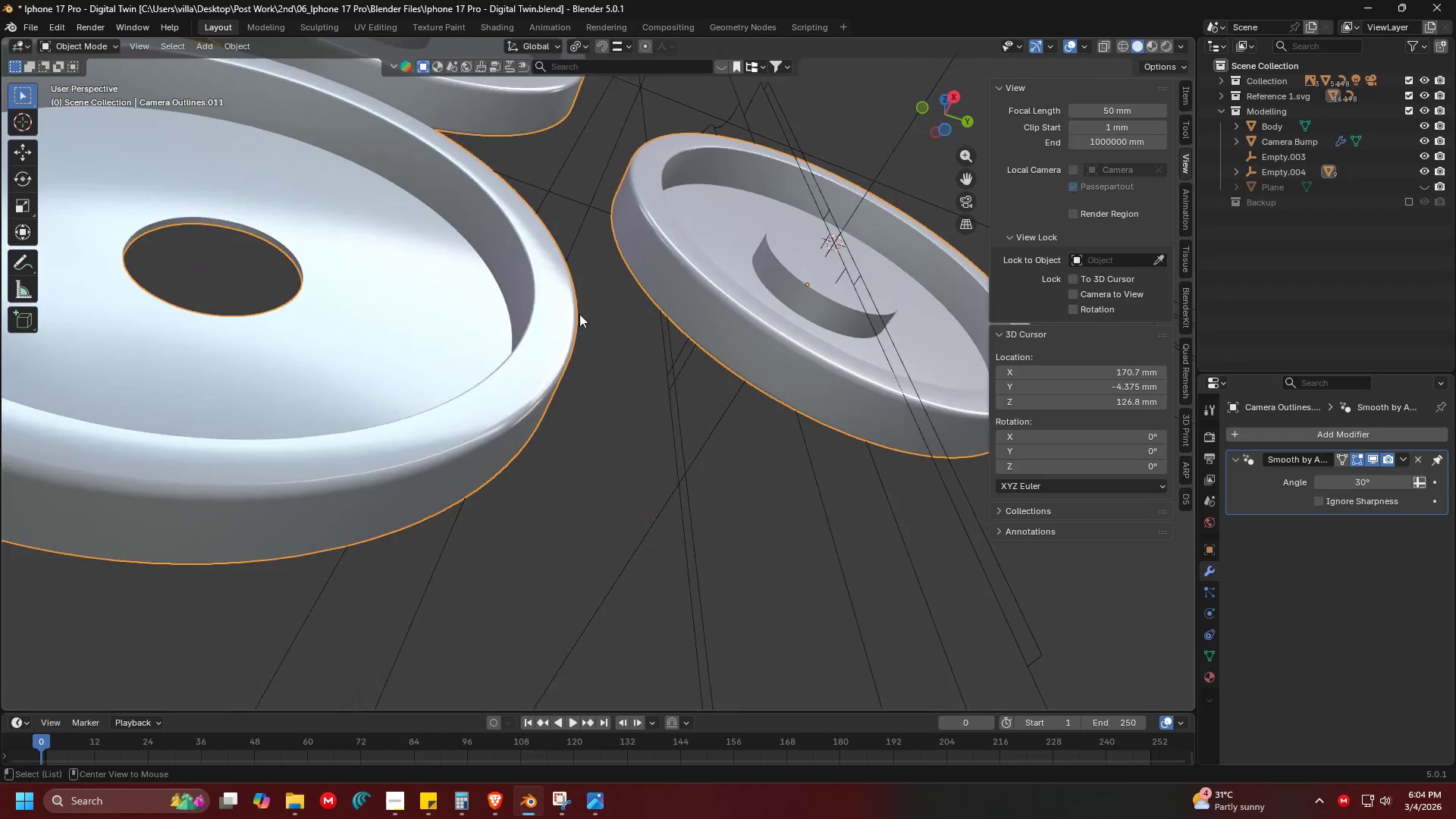 
key(Alt+Tab)
 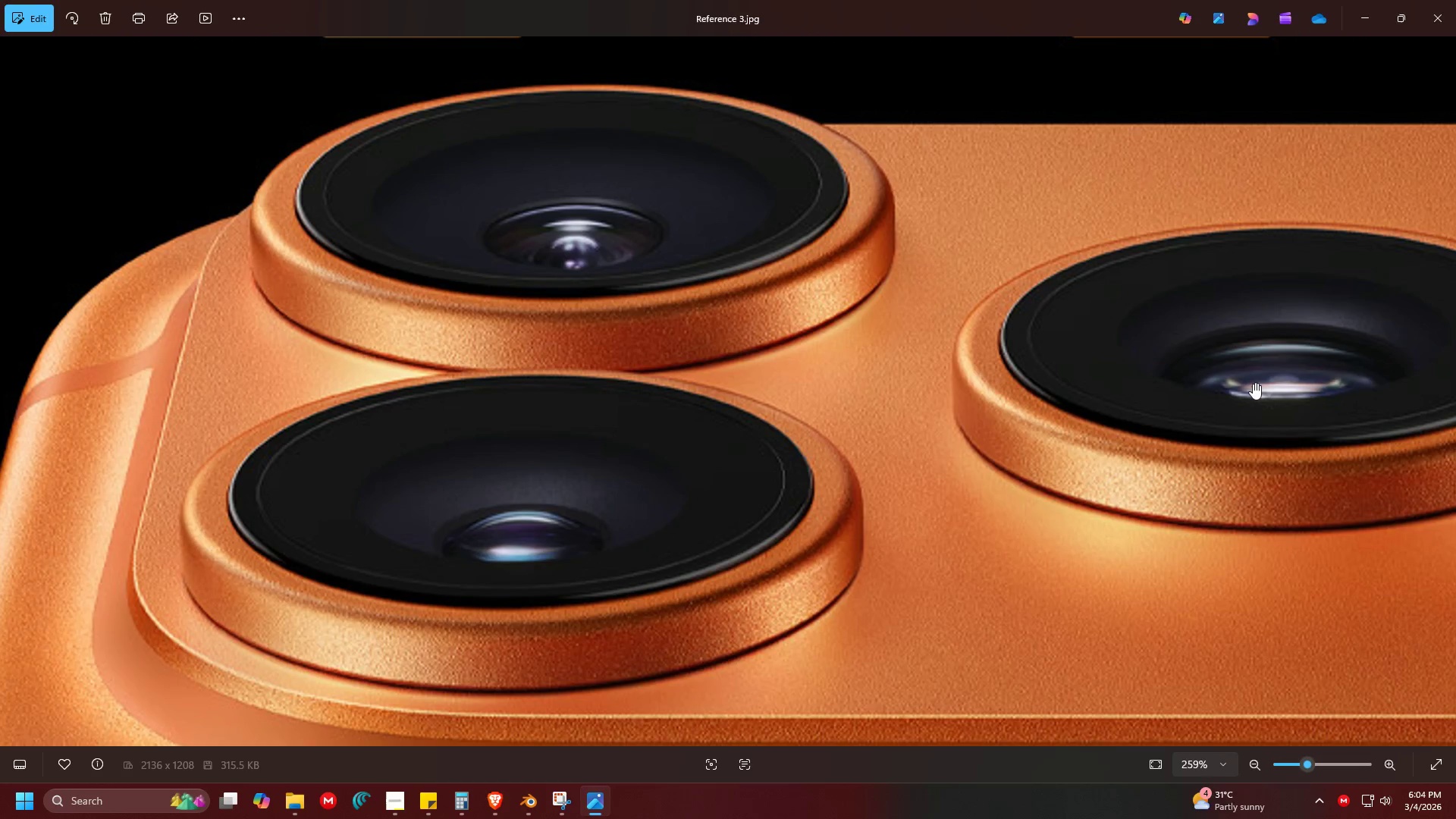 
key(Alt+AltLeft)
 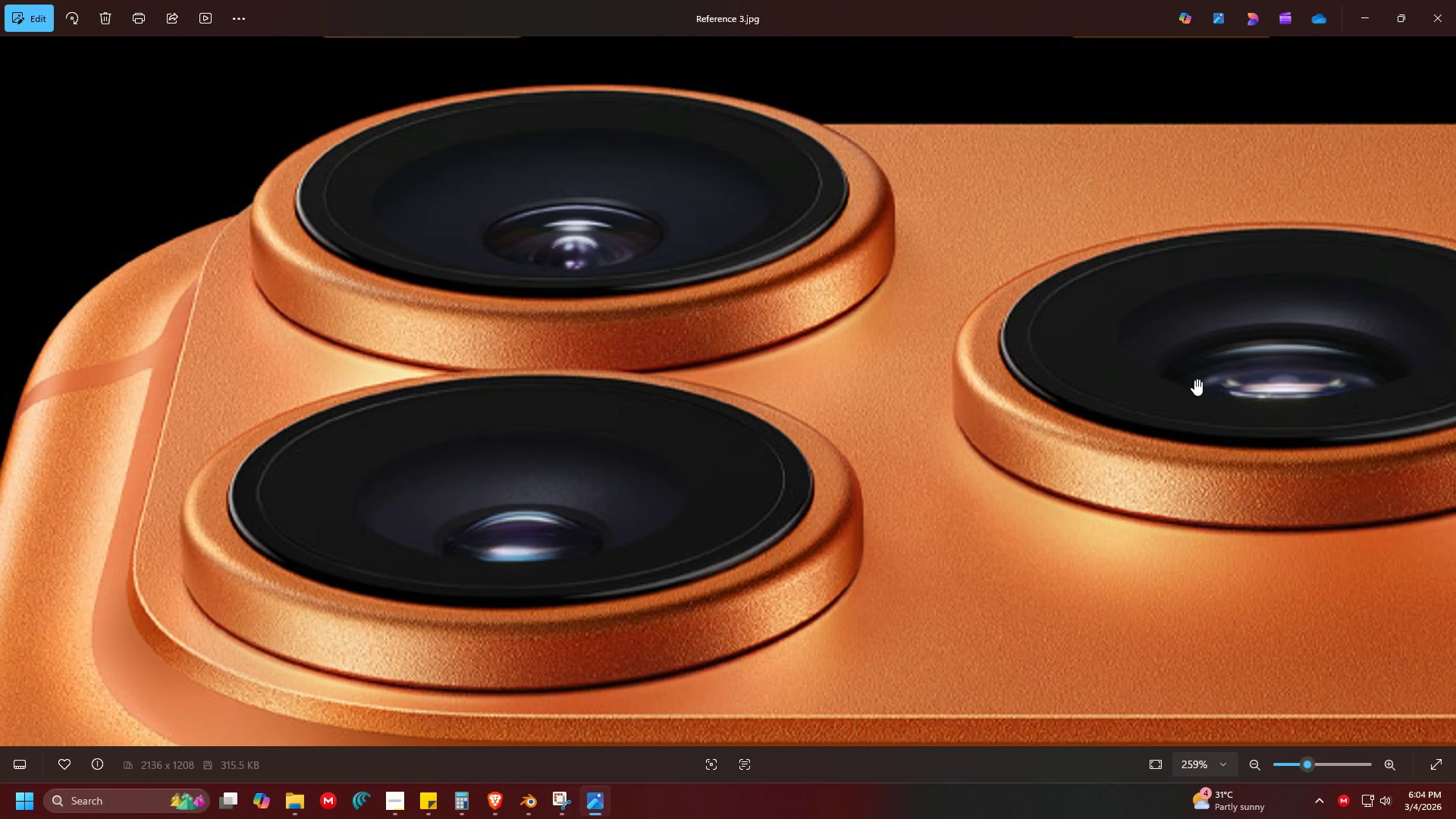 
key(Alt+Tab)
 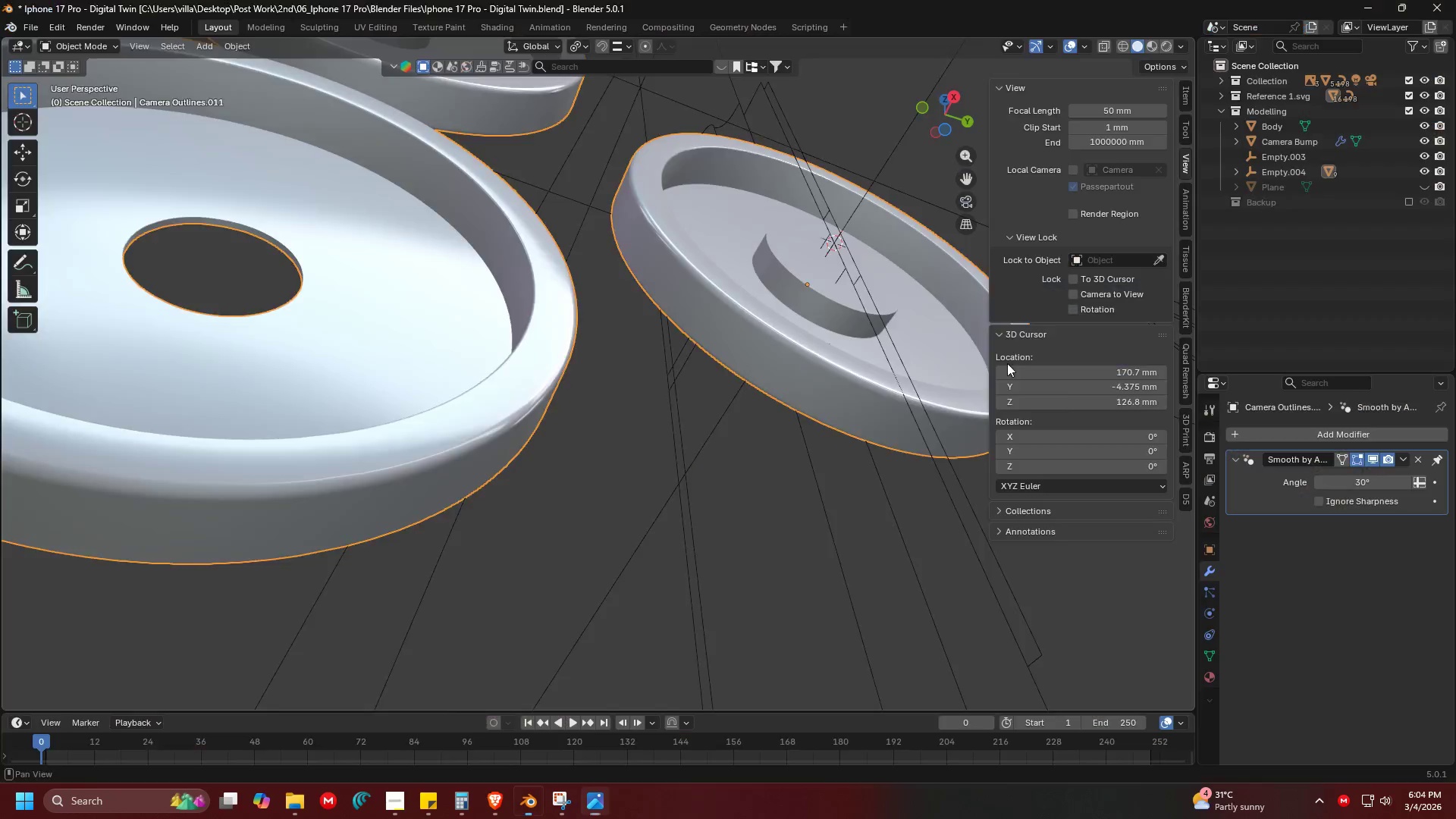 
key(Shift+ShiftLeft)
 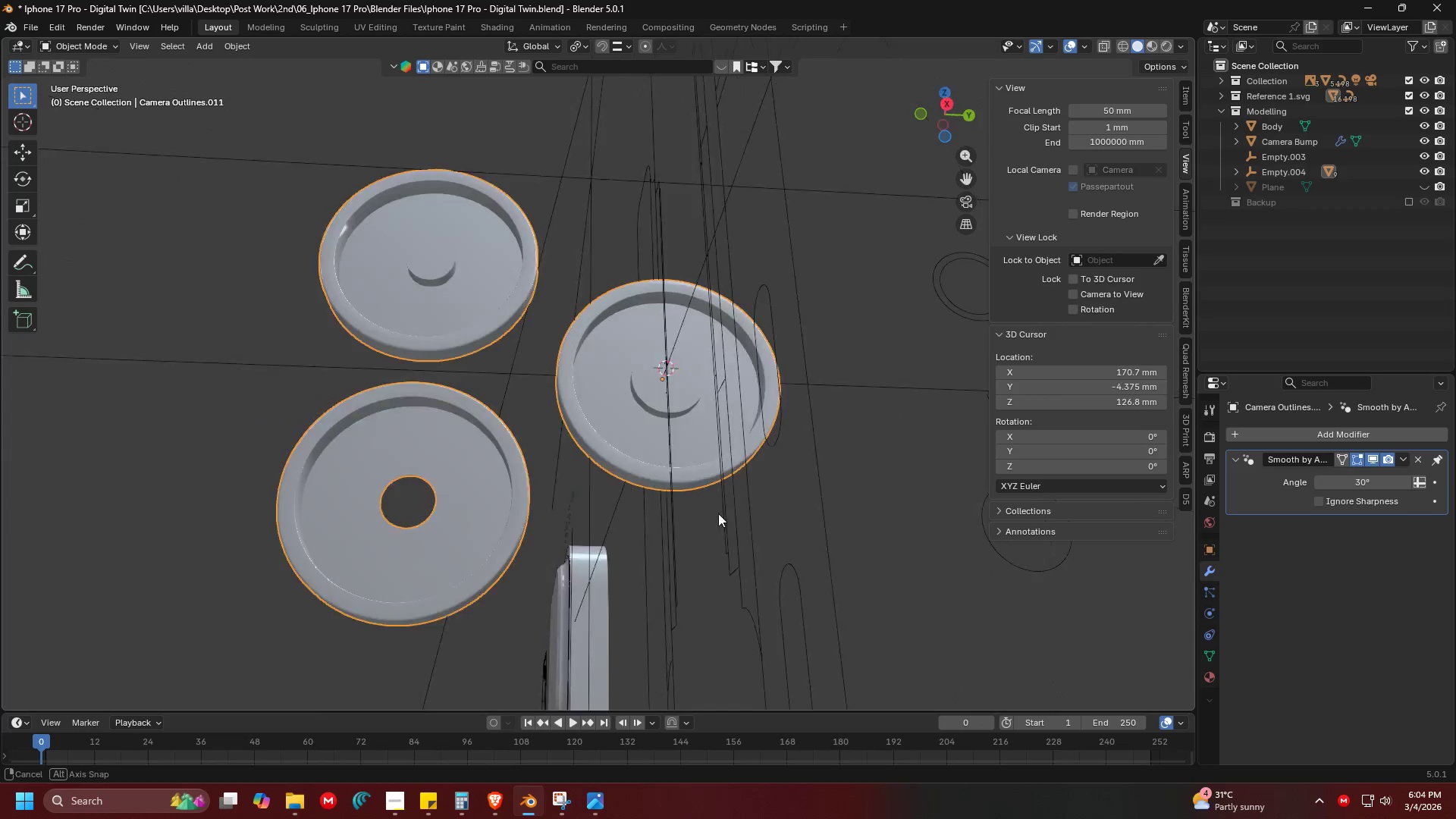 
scroll: coordinate [827, 363], scroll_direction: down, amount: 4.0
 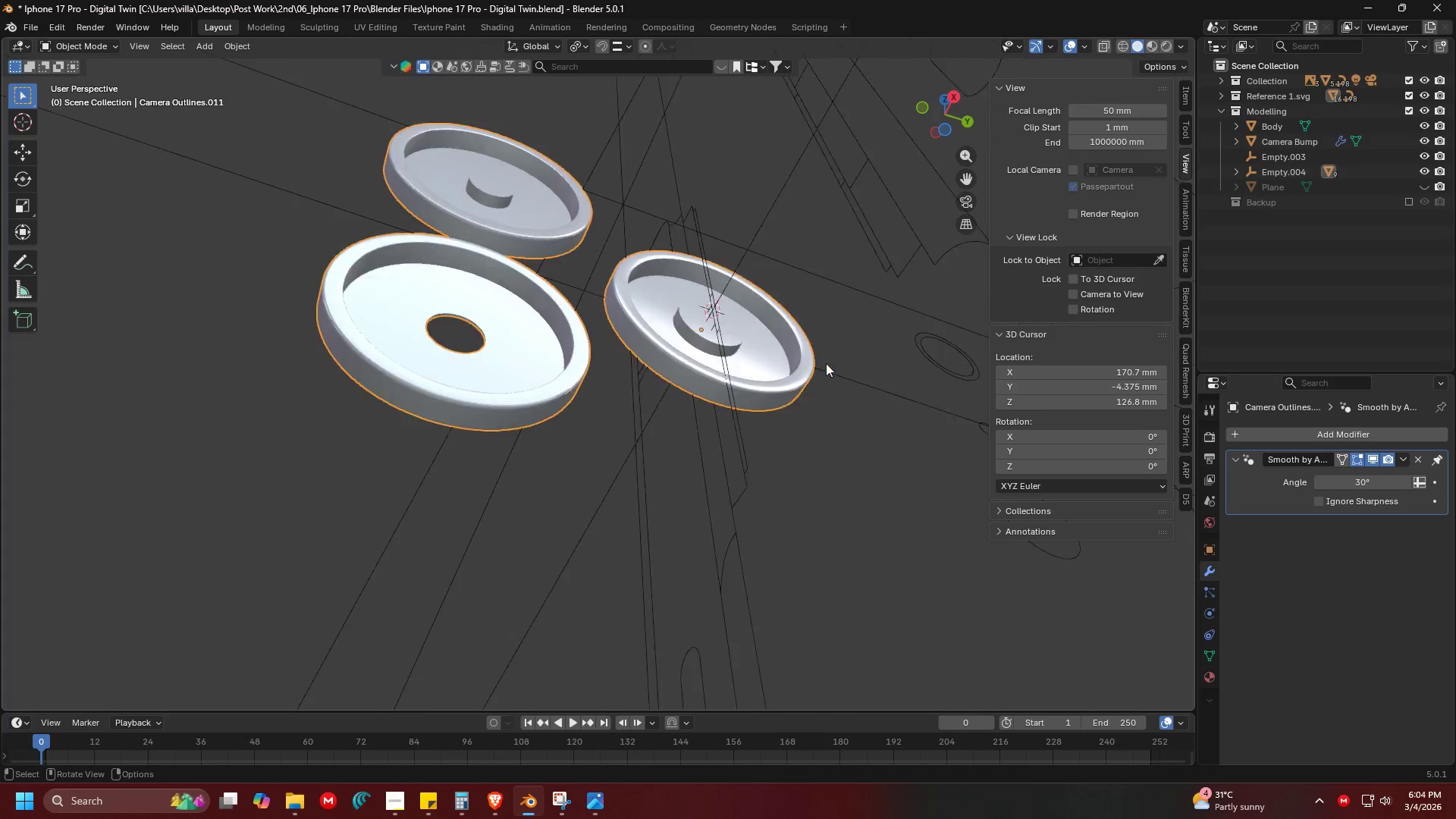 
left_click([737, 400])
 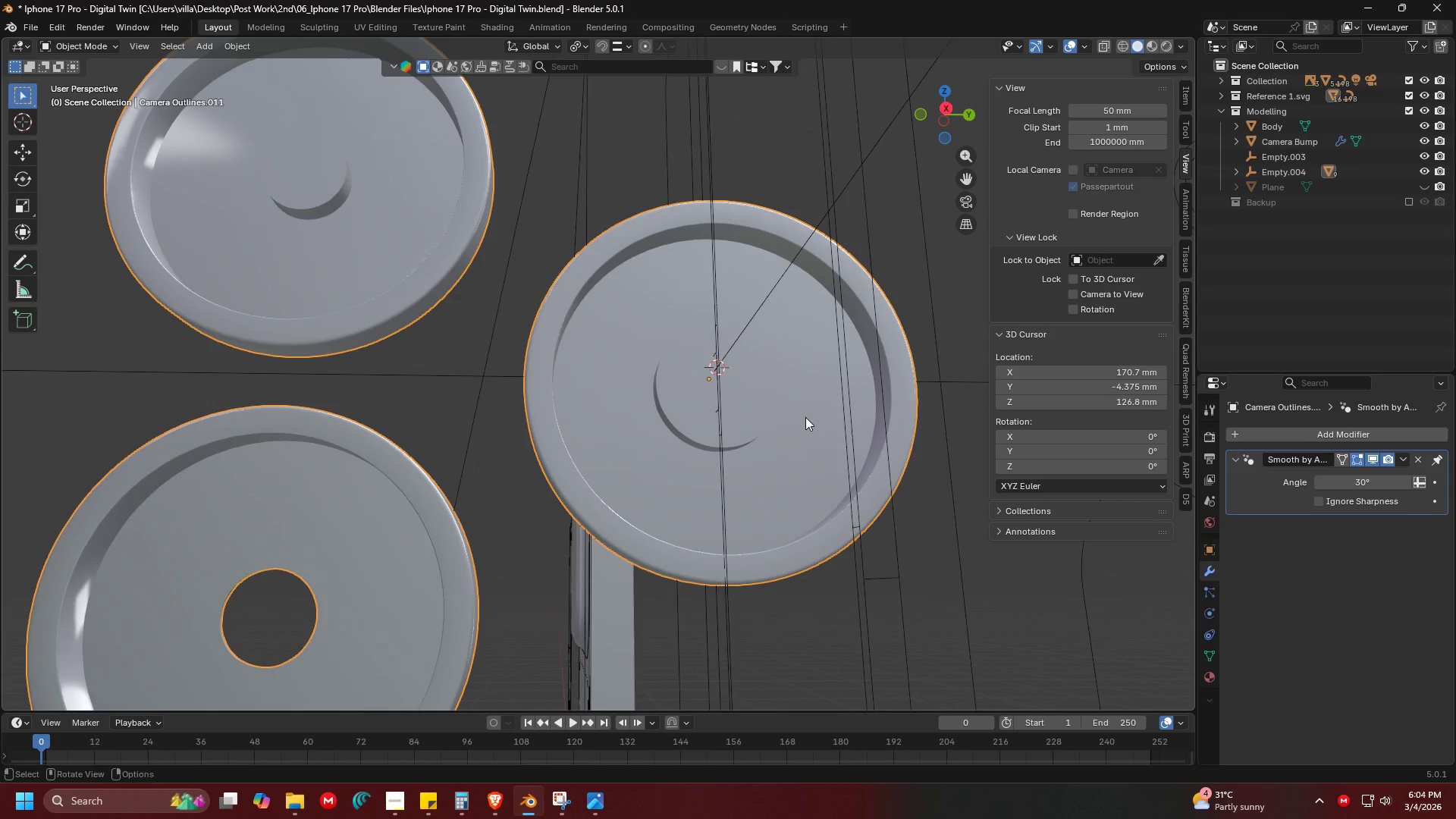 
scroll: coordinate [684, 542], scroll_direction: up, amount: 4.0
 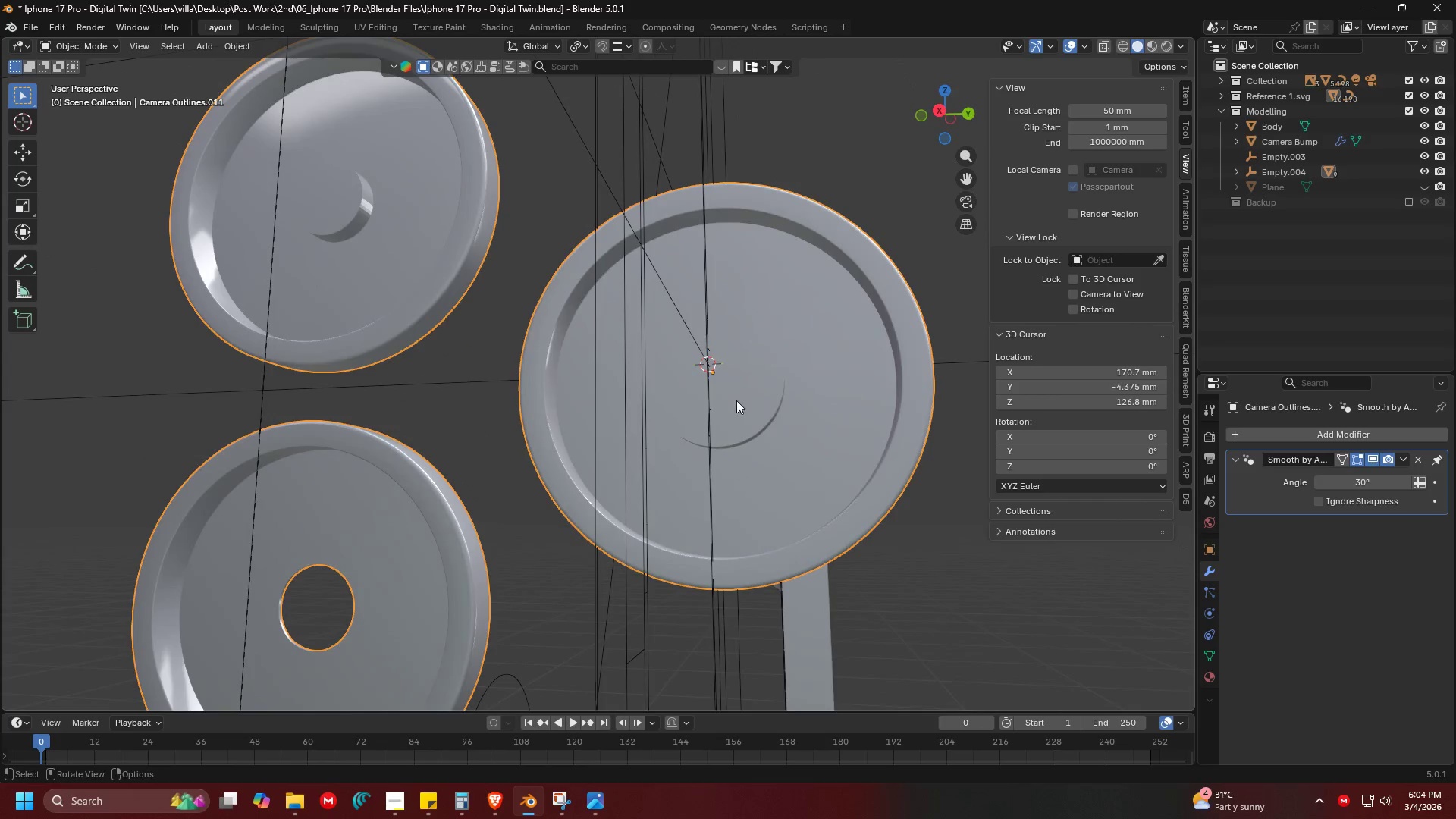 
scroll: coordinate [669, 405], scroll_direction: down, amount: 3.0
 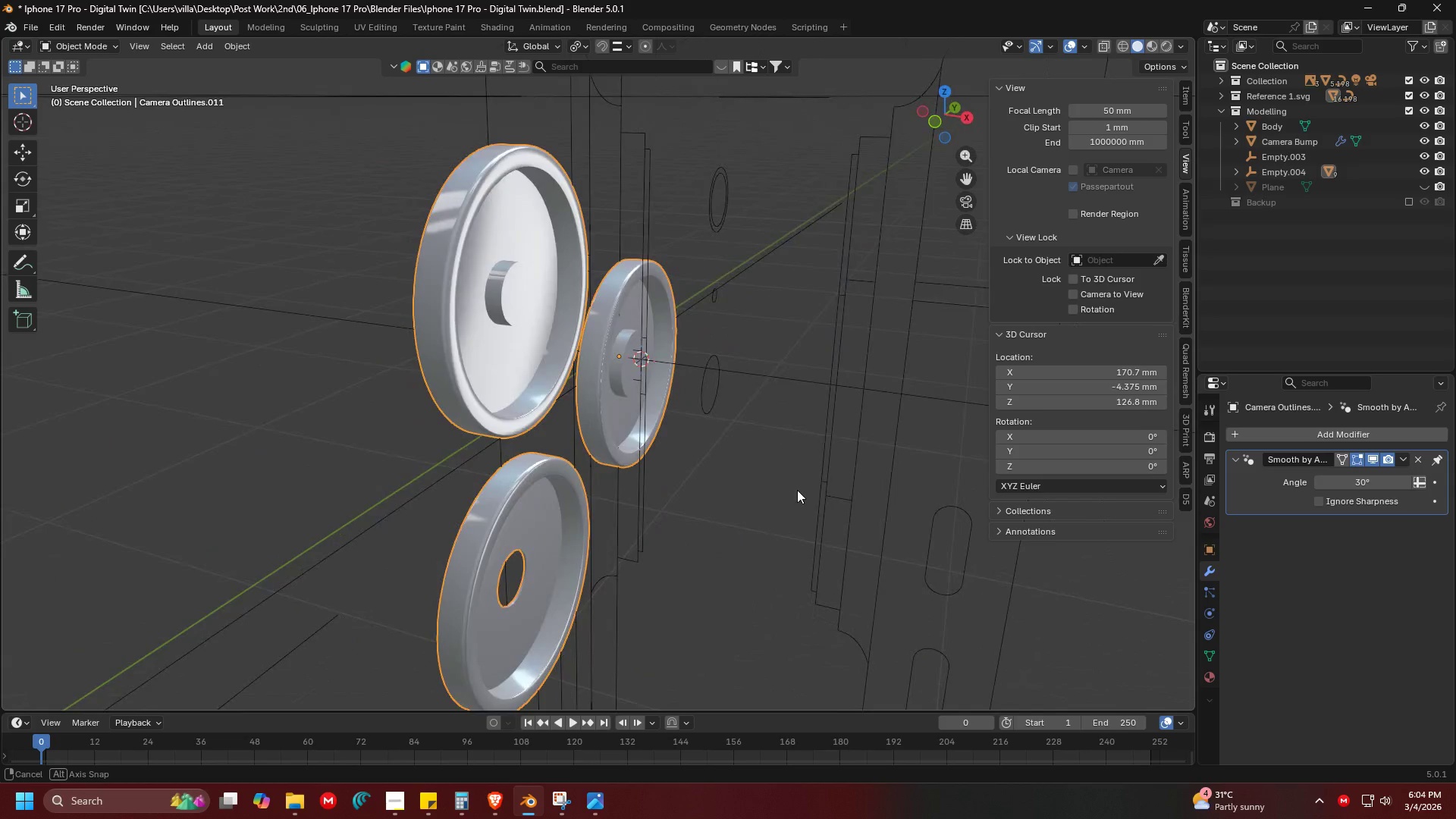 
key(3)
 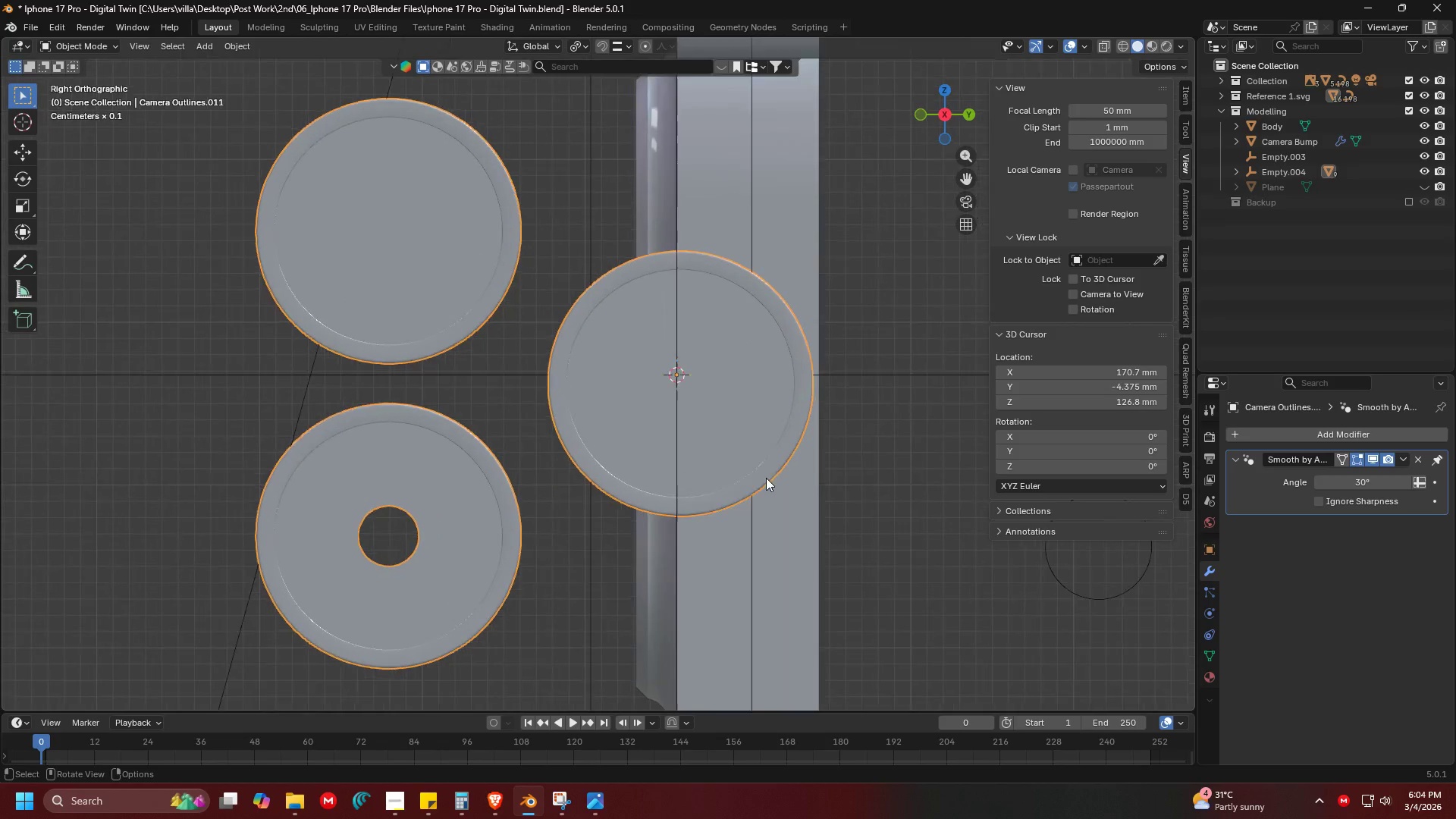 
scroll: coordinate [765, 475], scroll_direction: up, amount: 3.0
 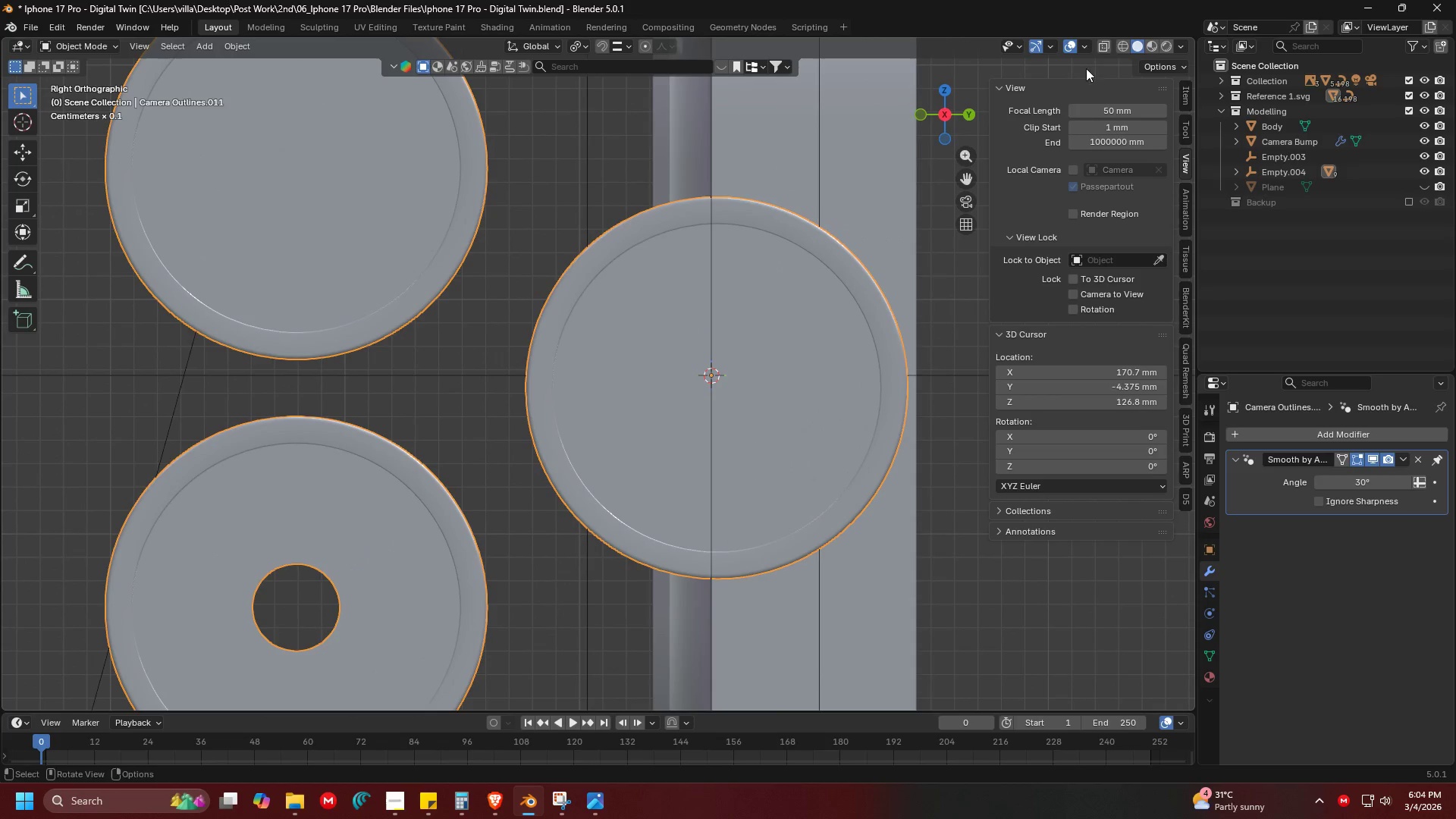 
left_click([1087, 46])
 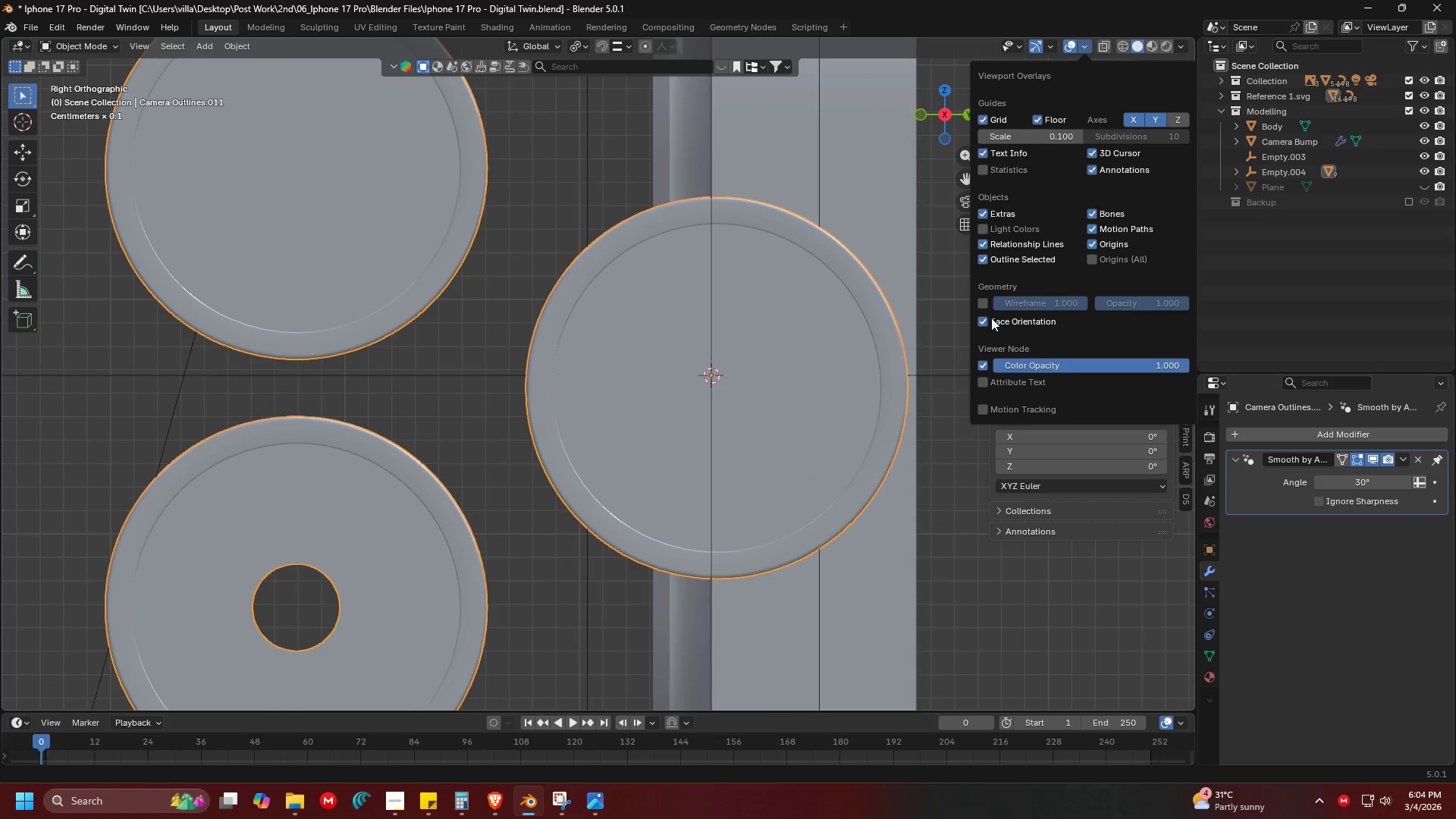 
left_click([986, 303])
 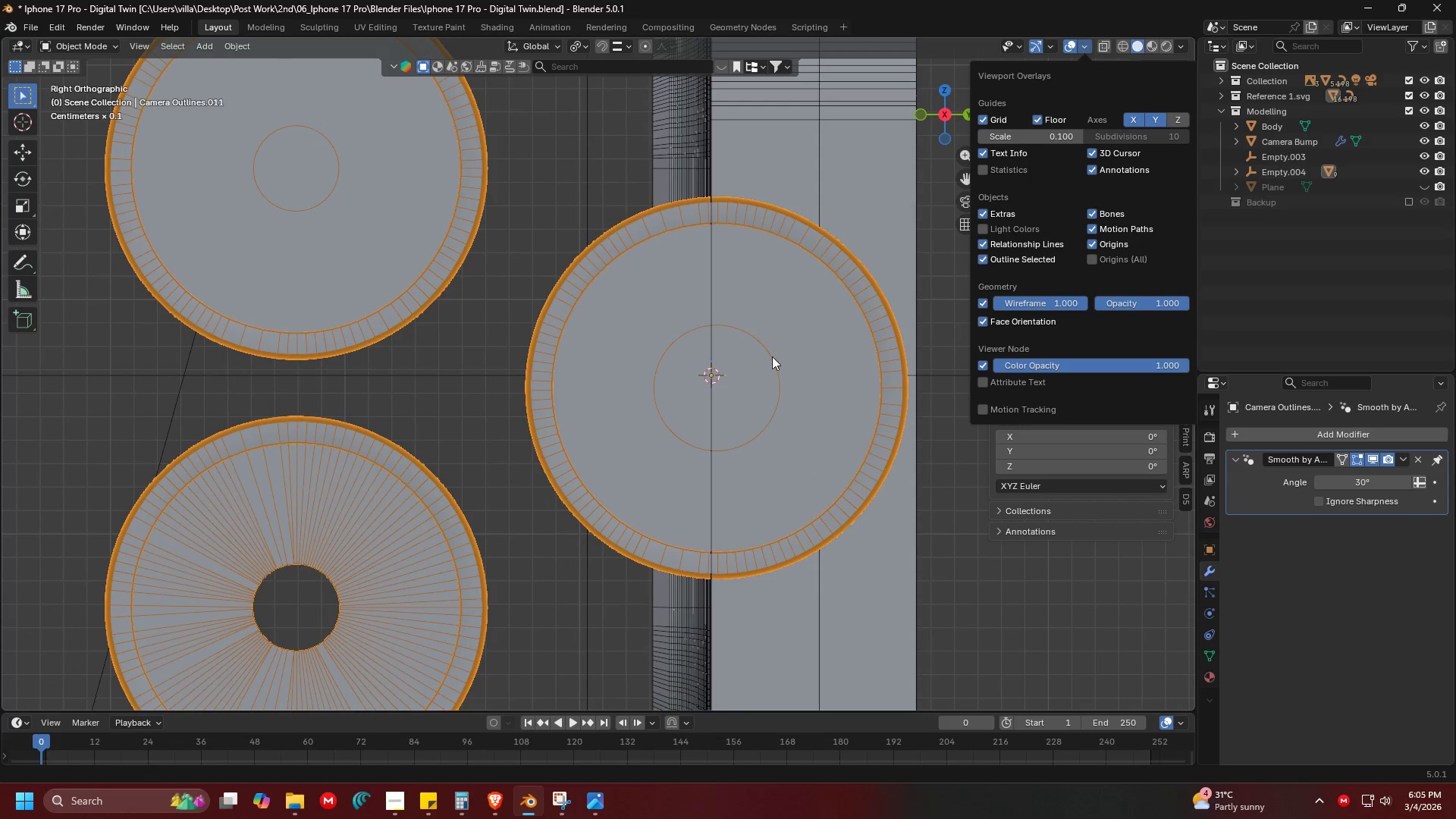 
scroll: coordinate [739, 369], scroll_direction: down, amount: 3.0
 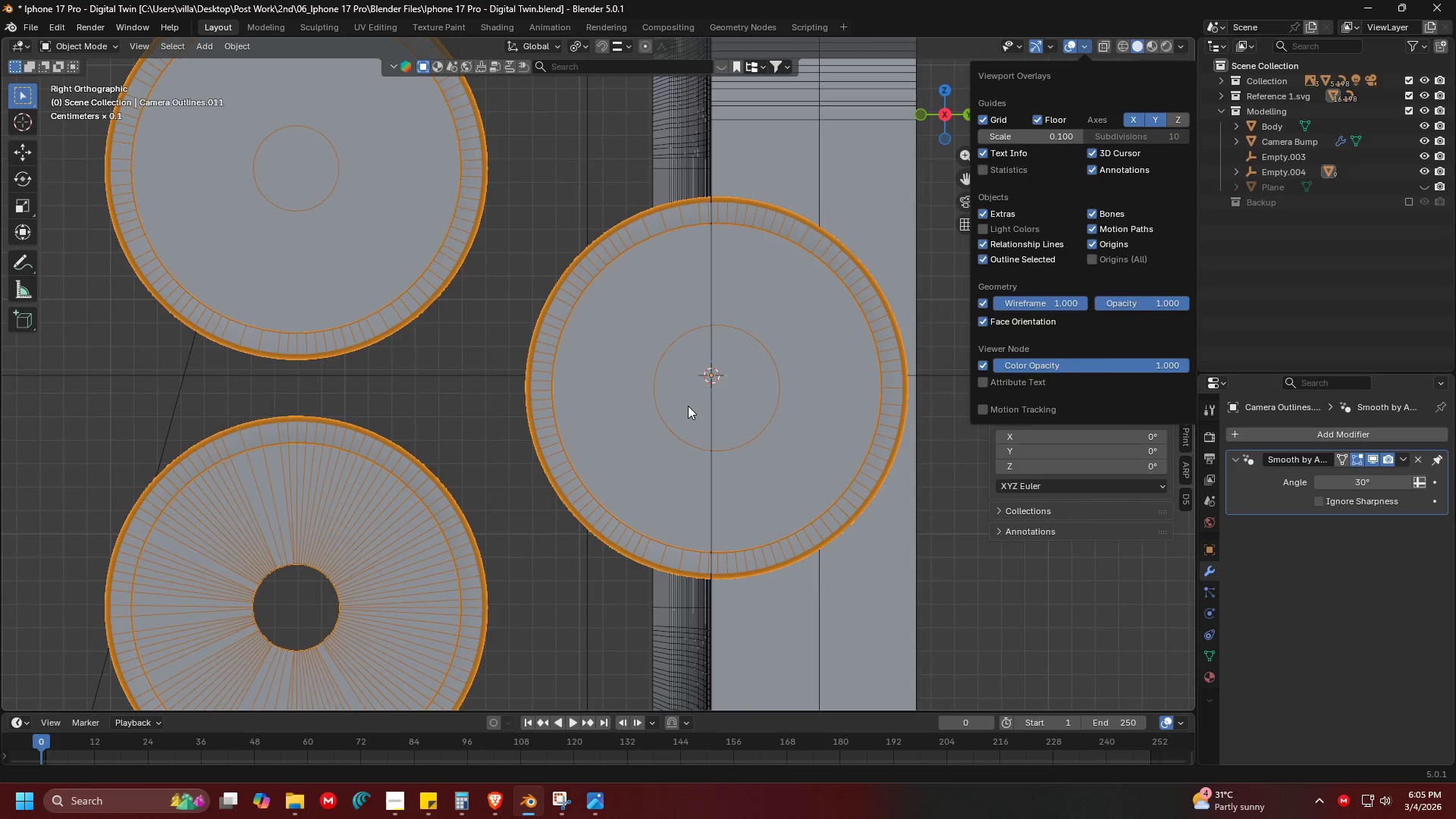 
key(Escape)
 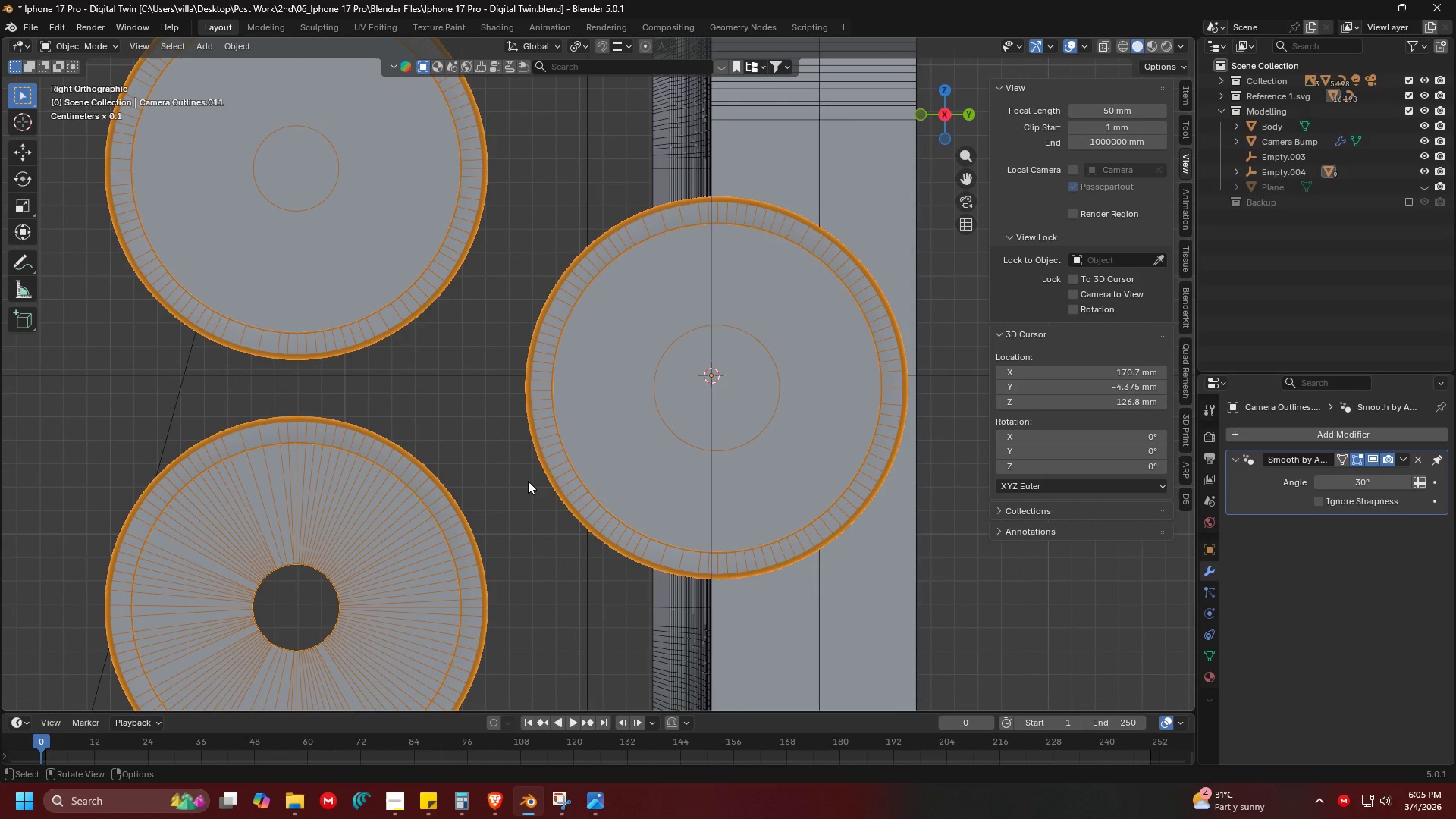 
scroll: coordinate [334, 271], scroll_direction: down, amount: 2.0
 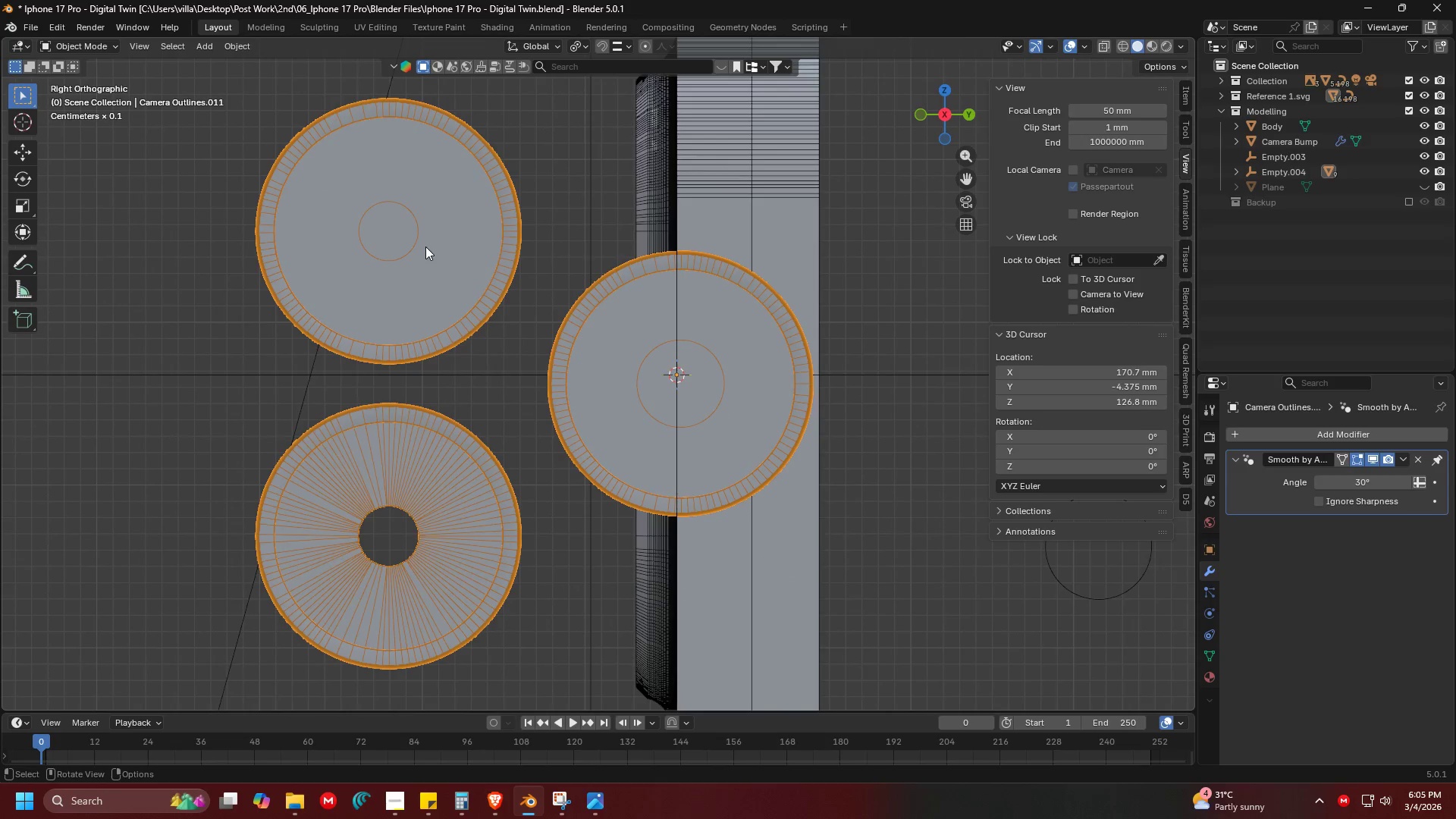 
key(Shift+ShiftLeft)
 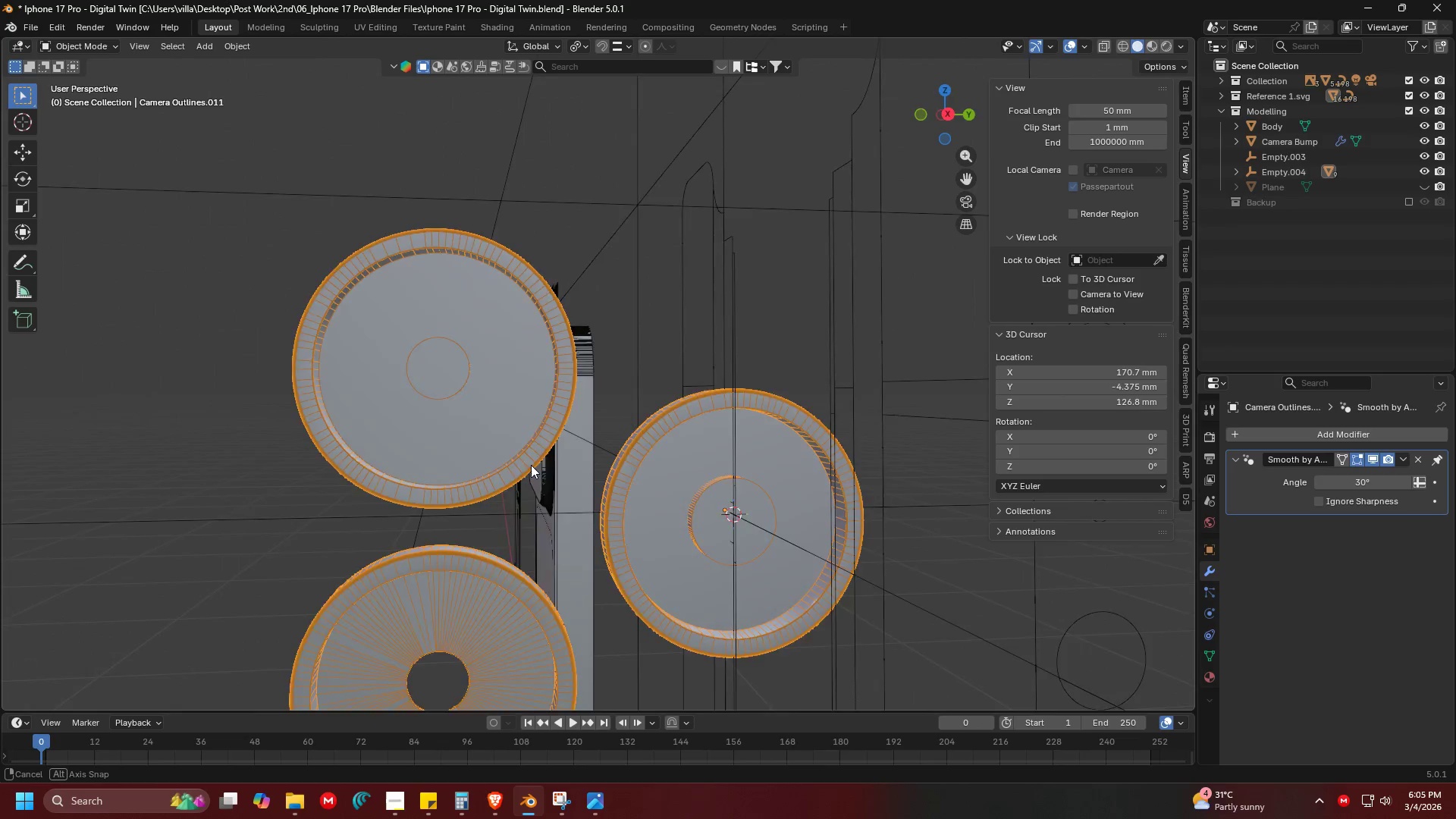 
key(Tab)
 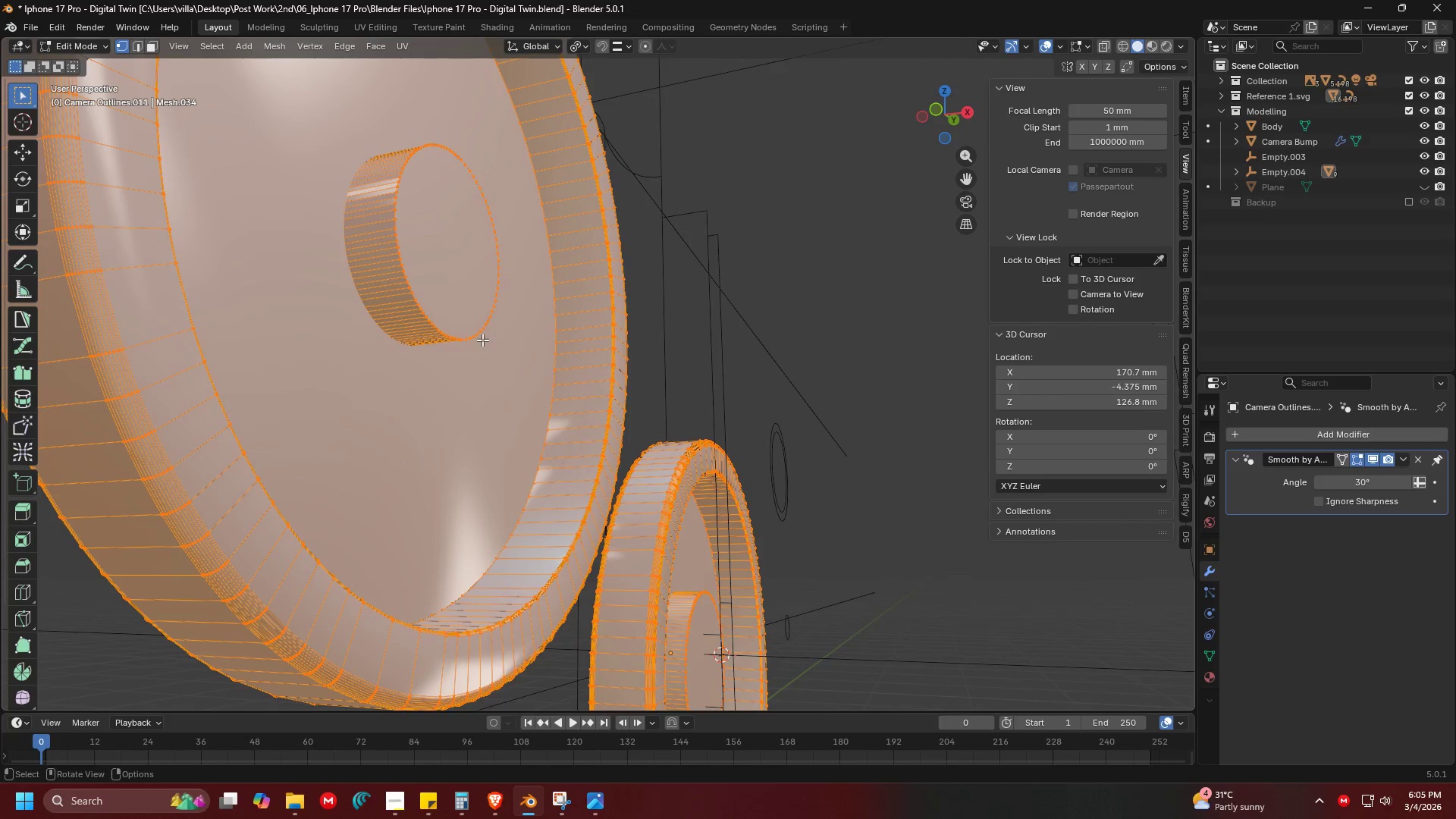 
key(Shift+ShiftLeft)
 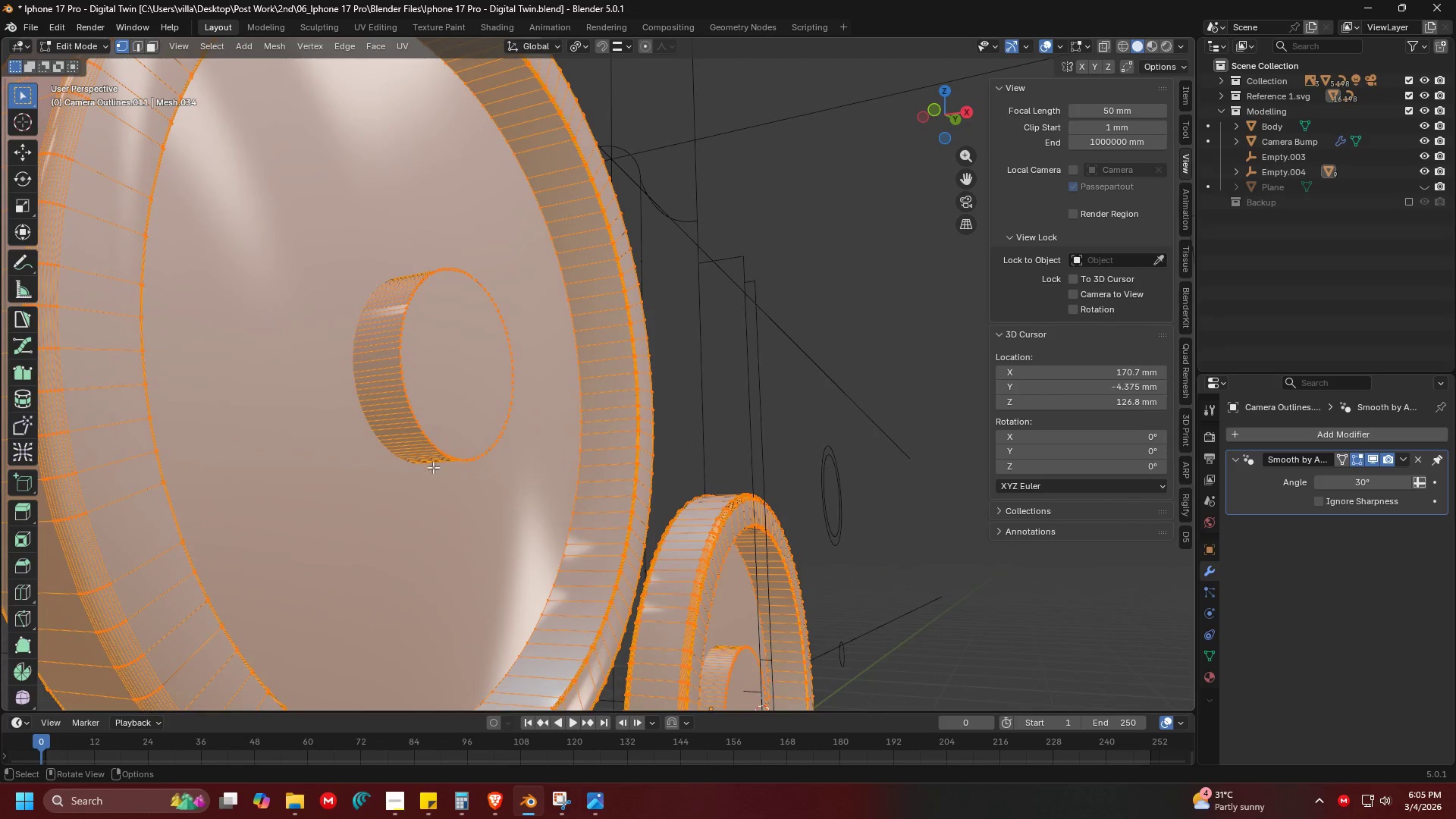 
scroll: coordinate [643, 442], scroll_direction: up, amount: 4.0
 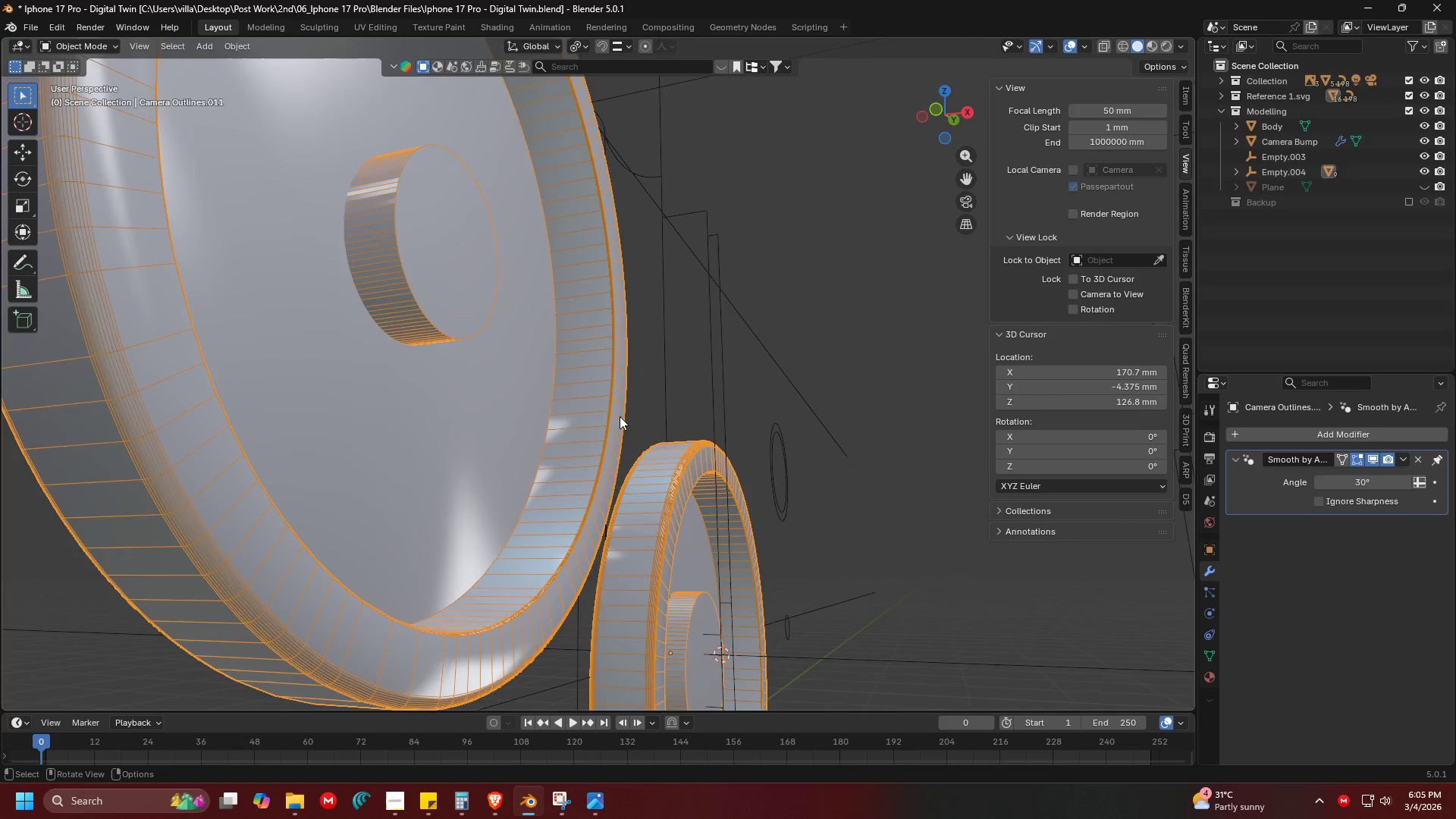 
left_click([446, 451])
 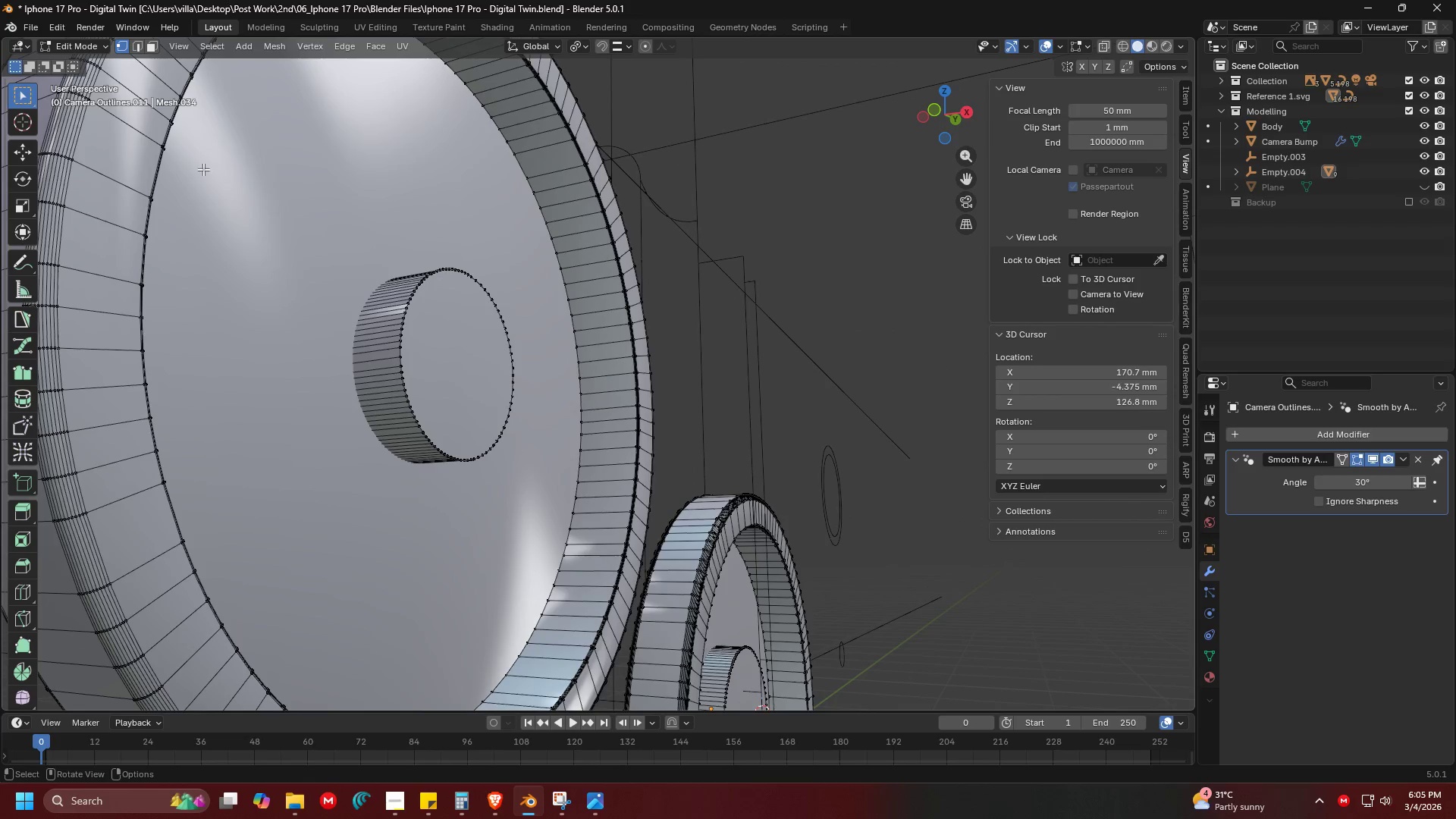 
left_click([153, 49])
 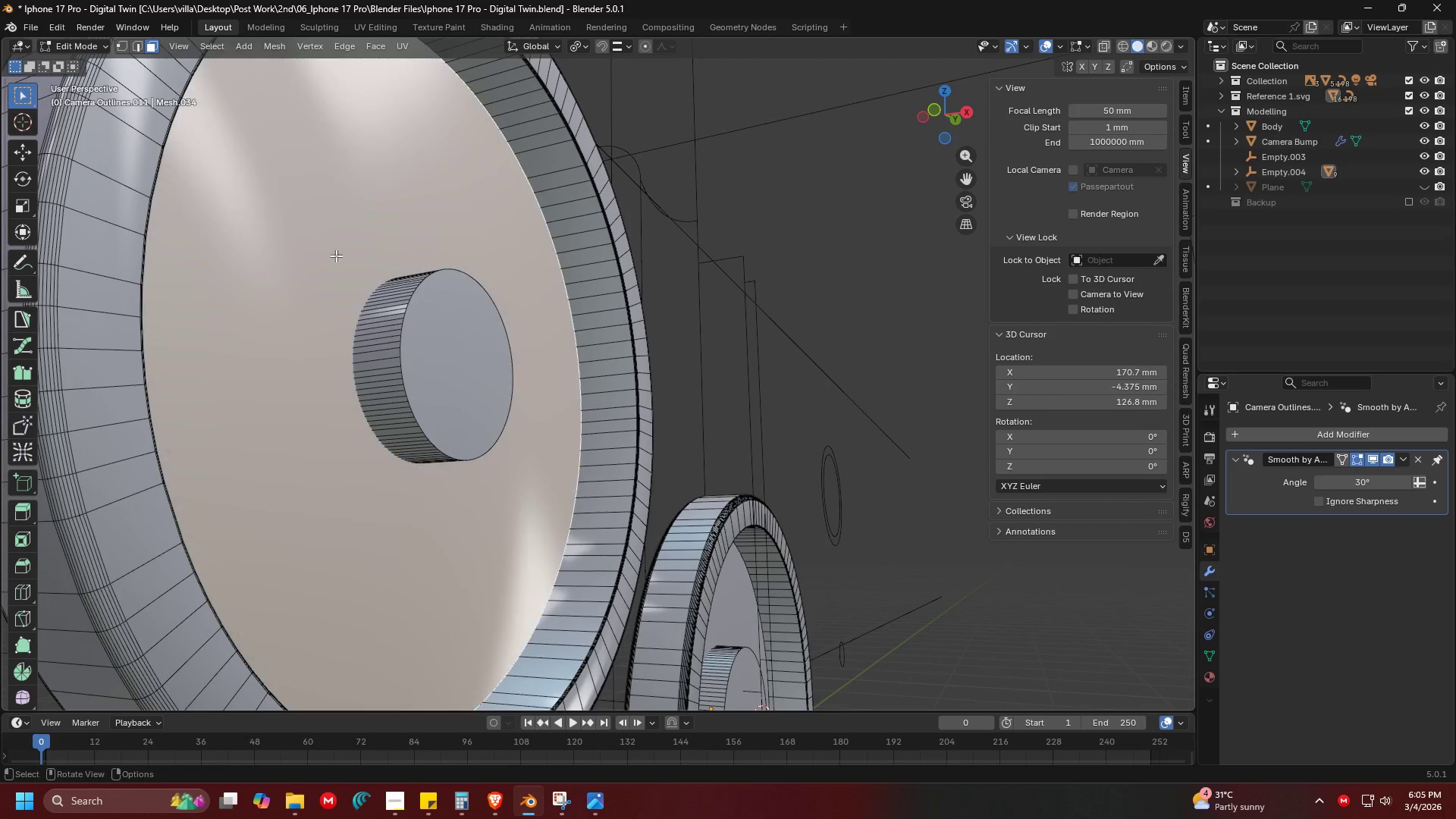 
hold_key(key=ShiftLeft, duration=1.5)
 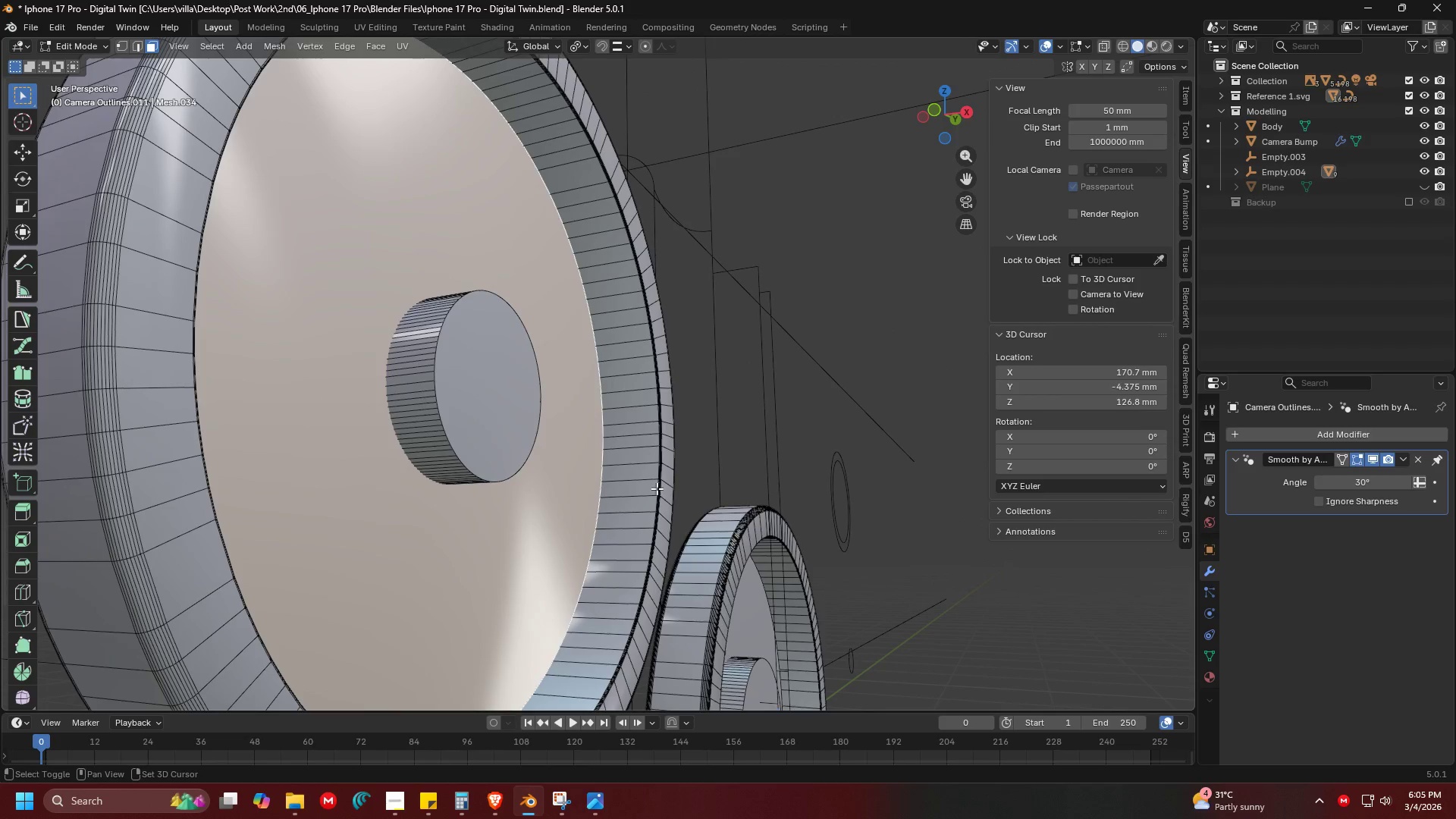 
hold_key(key=ShiftLeft, duration=1.11)
 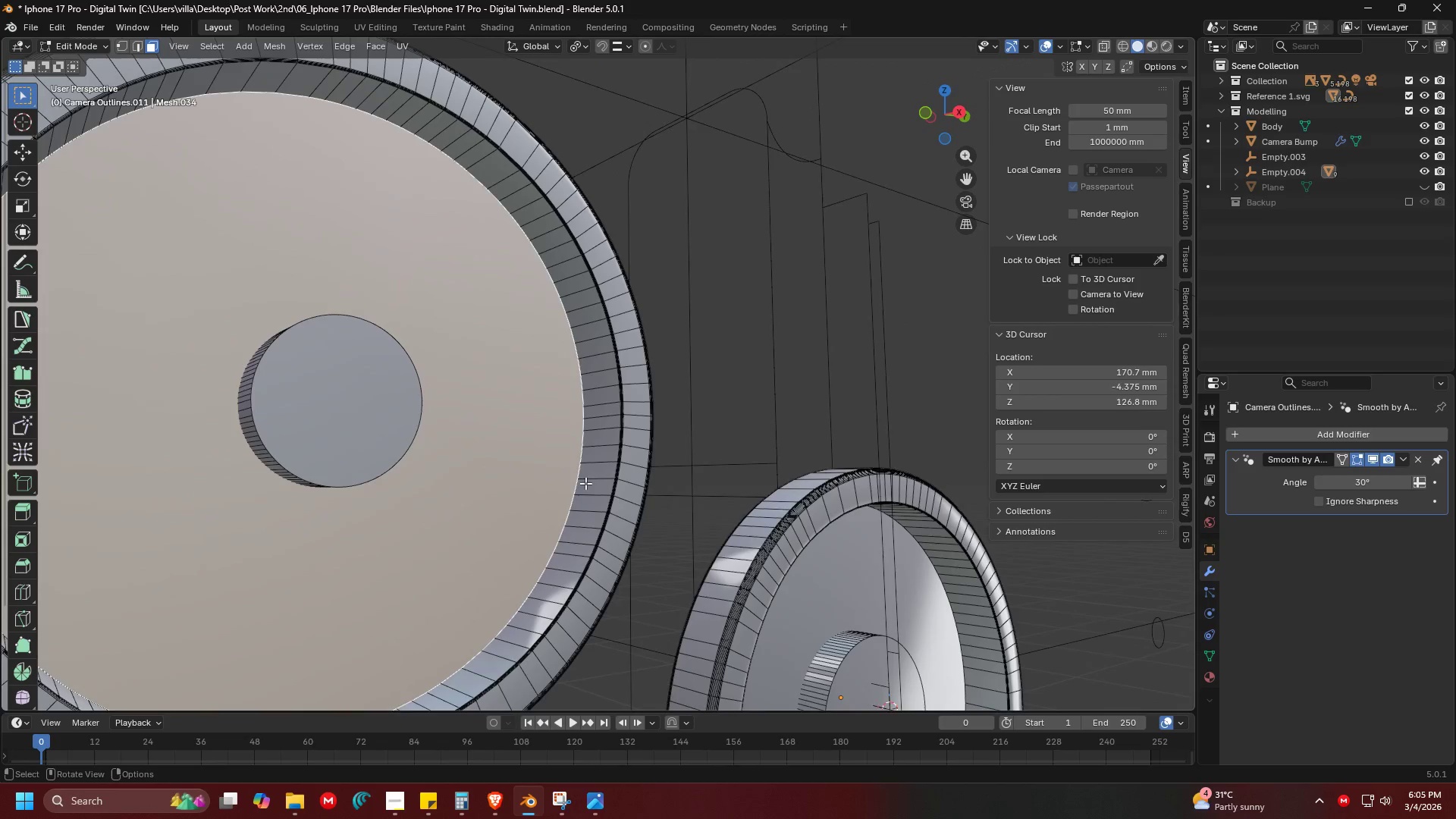 
key(Shift+ShiftLeft)
 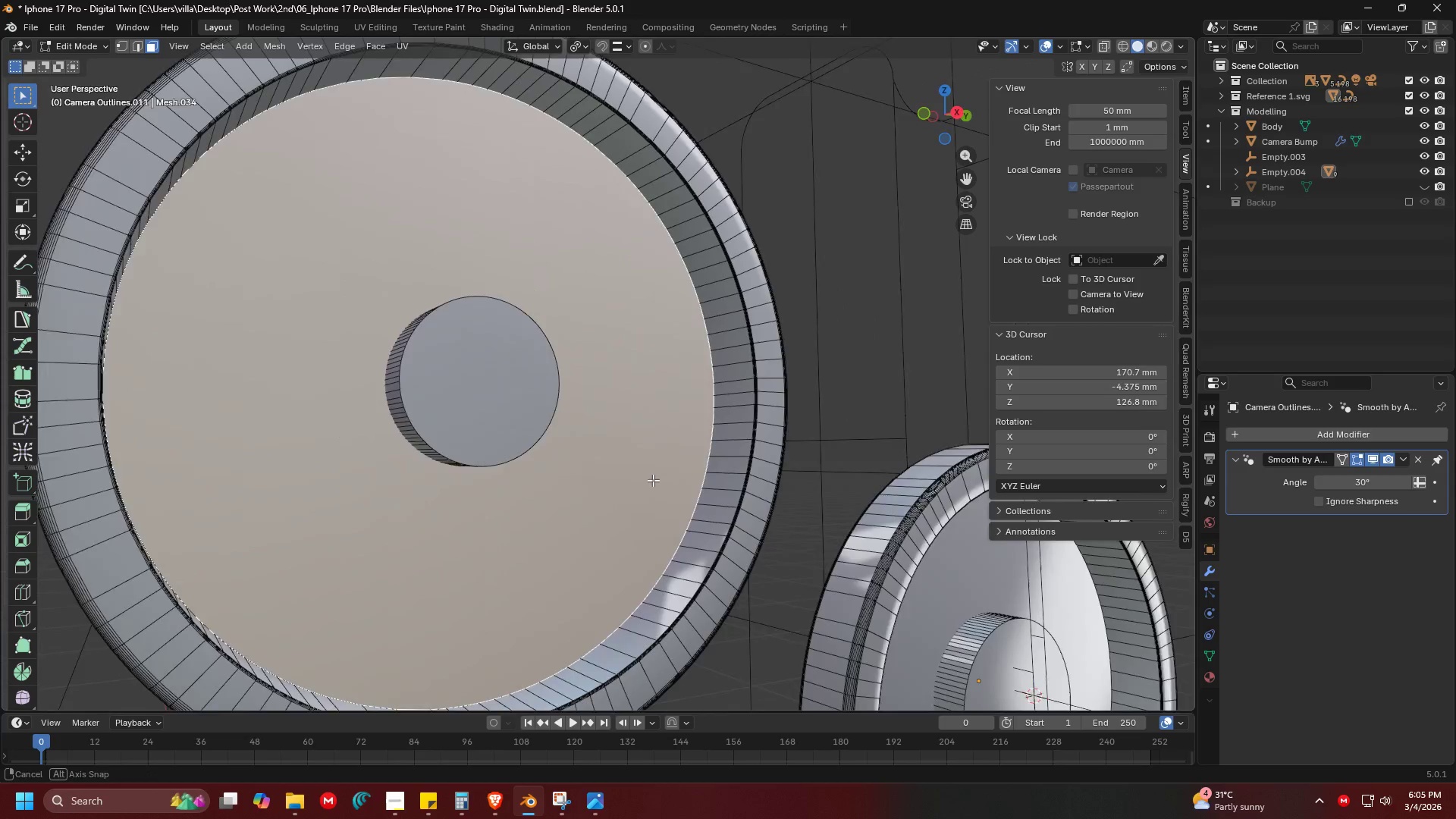 
key(3)
 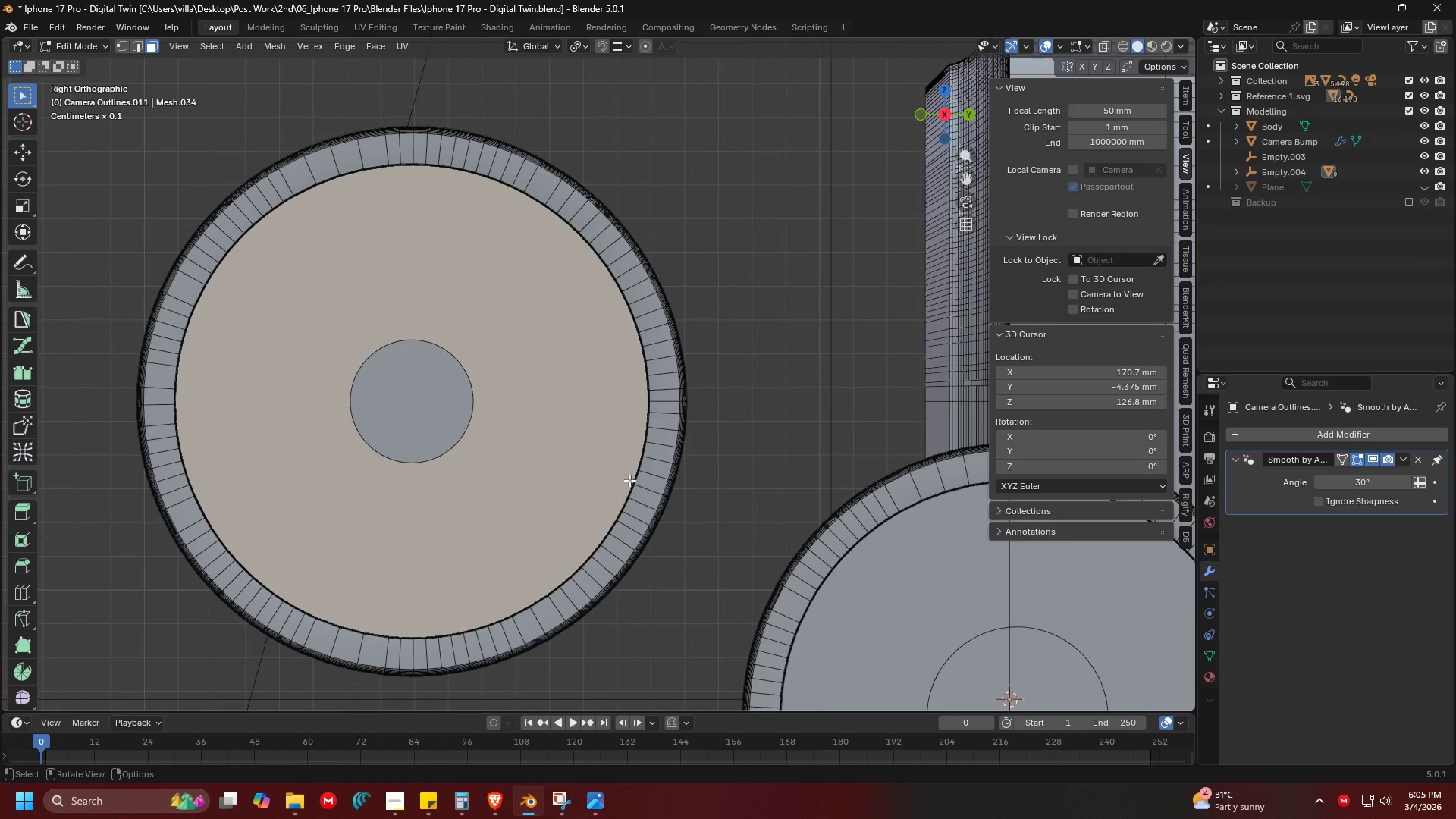 
key(Shift+ShiftLeft)
 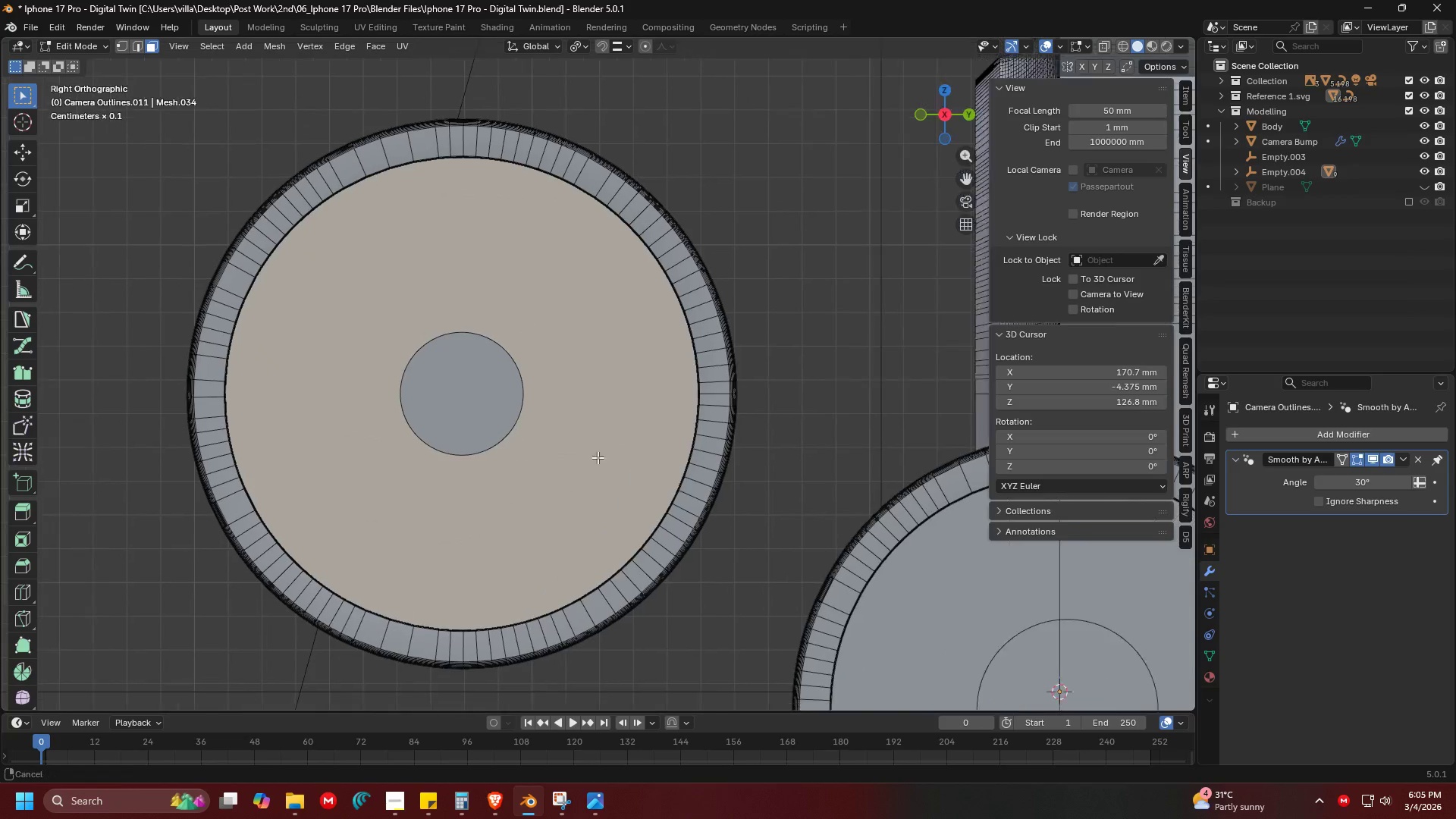 
scroll: coordinate [654, 457], scroll_direction: up, amount: 4.0
 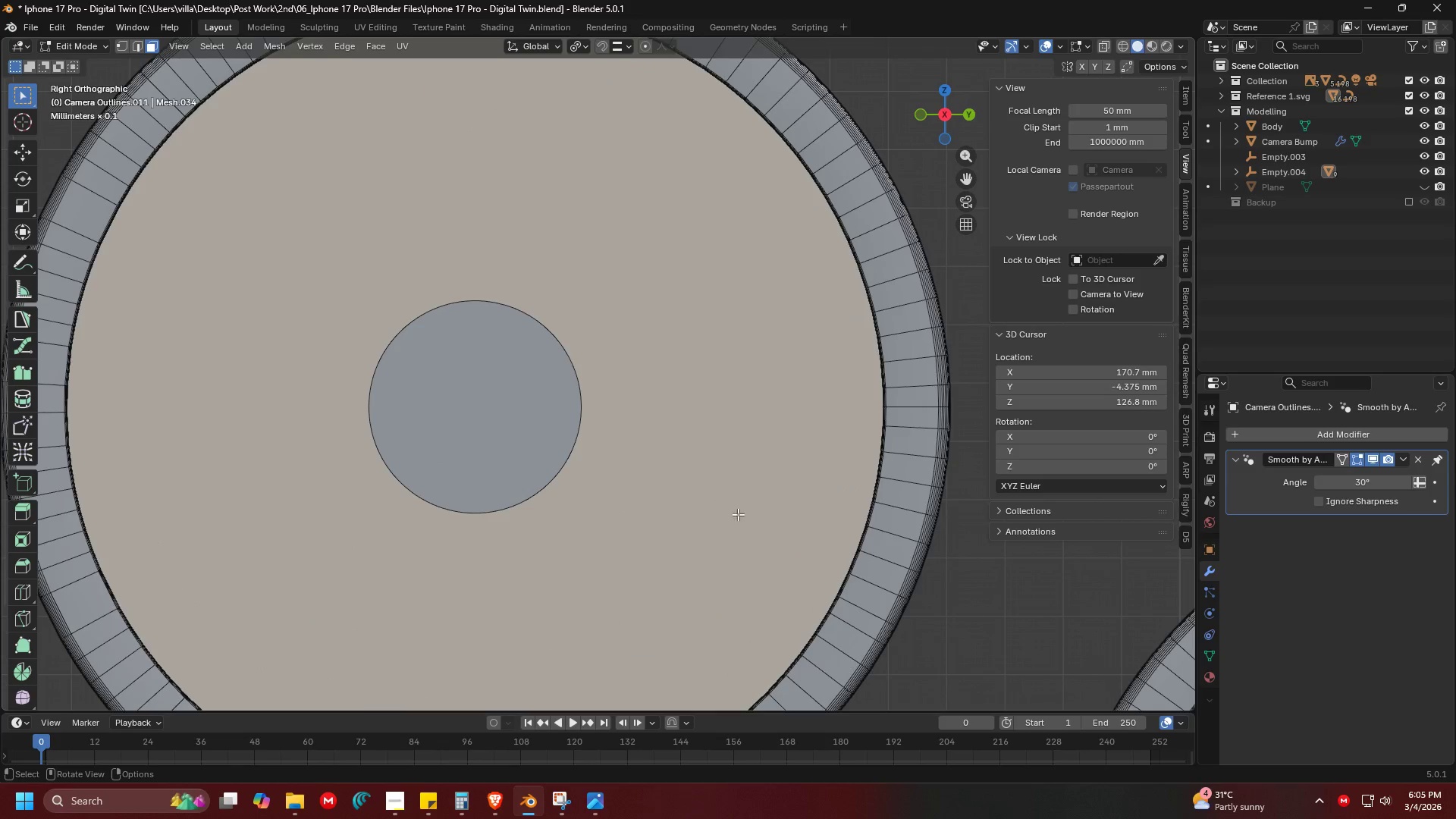 
key(I)
 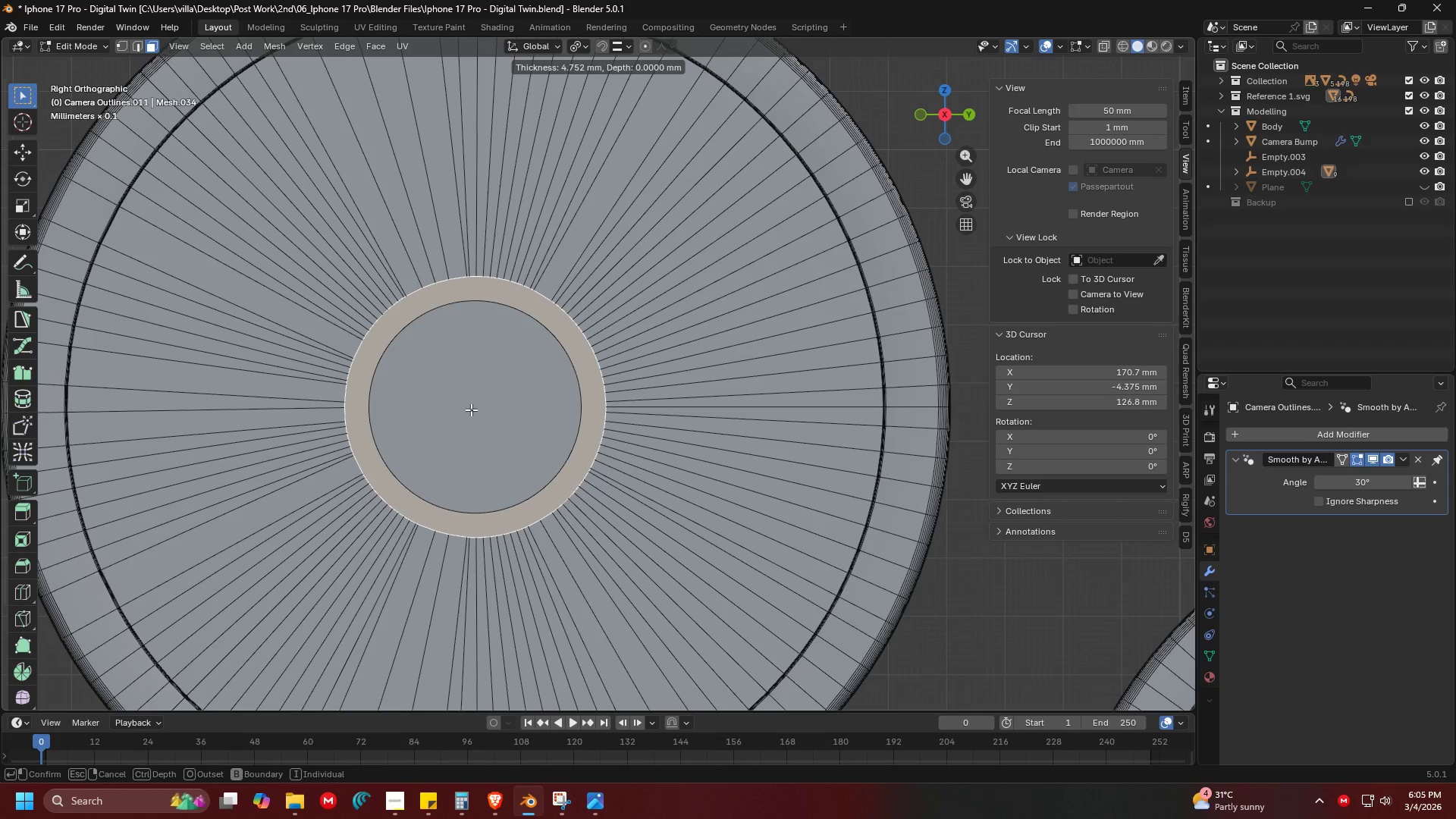 
key(Escape)
 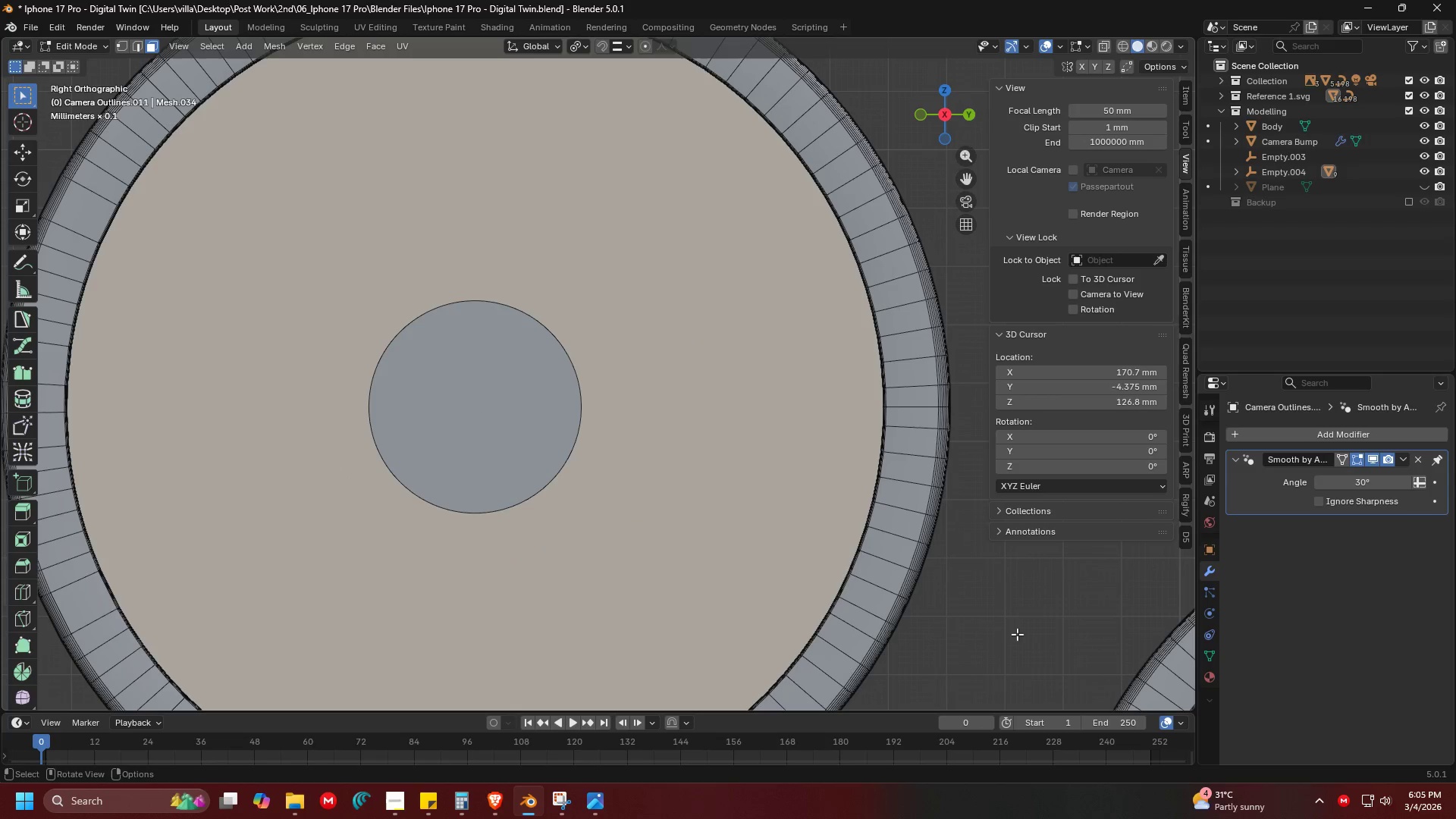 
key(I)
 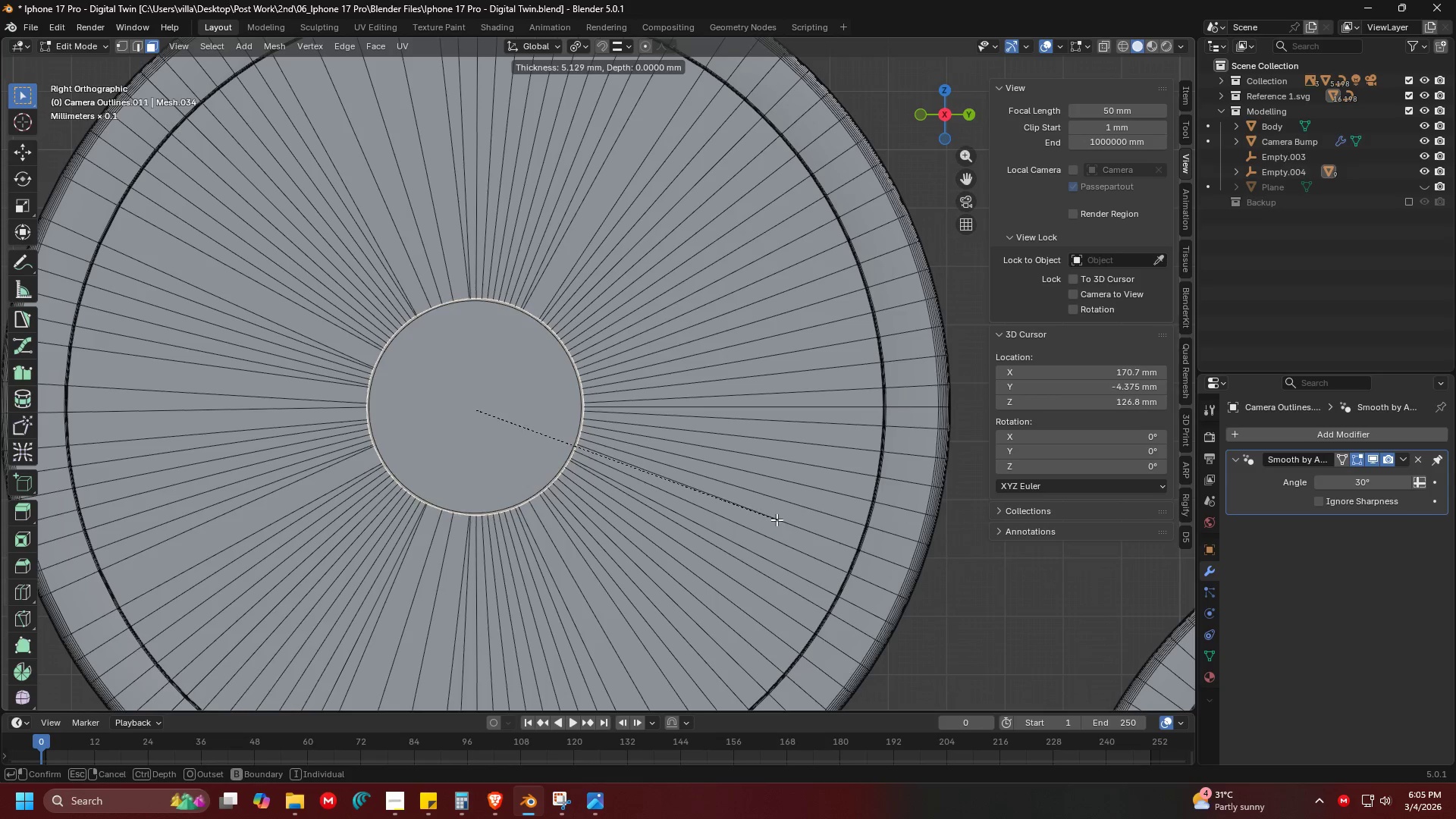 
left_click([775, 519])
 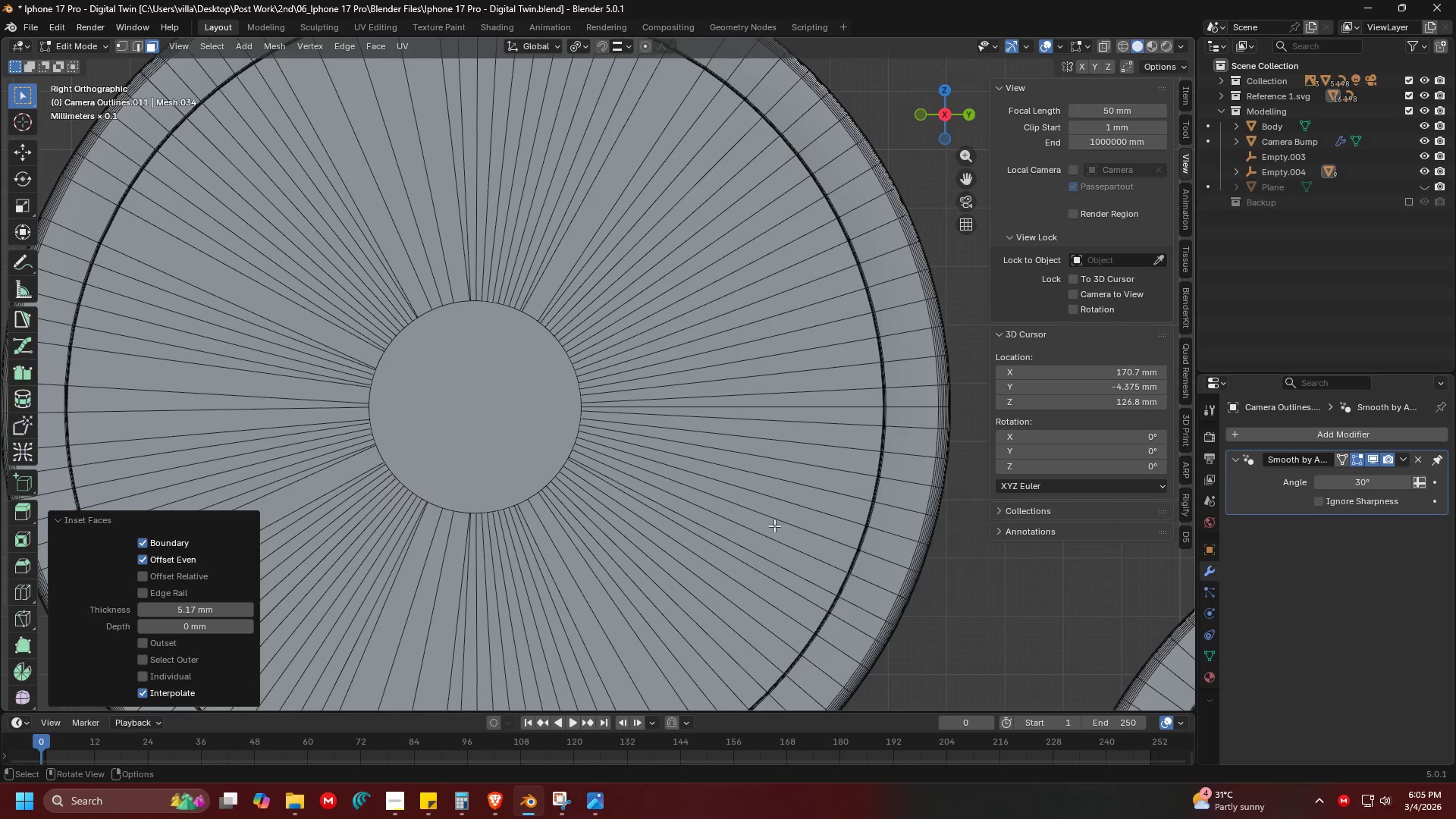 
key(Control+ControlLeft)
 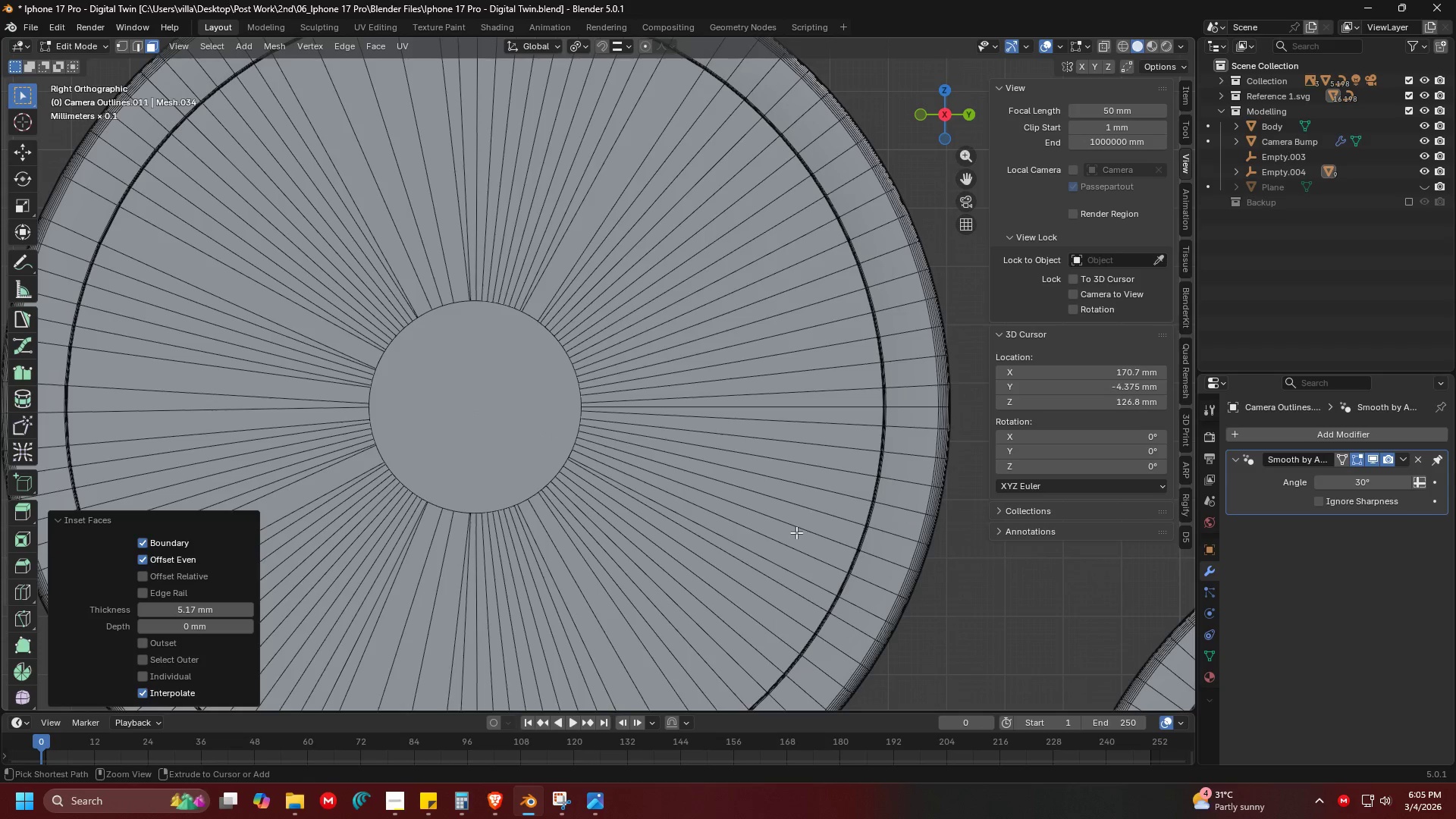 
key(Control+Z)
 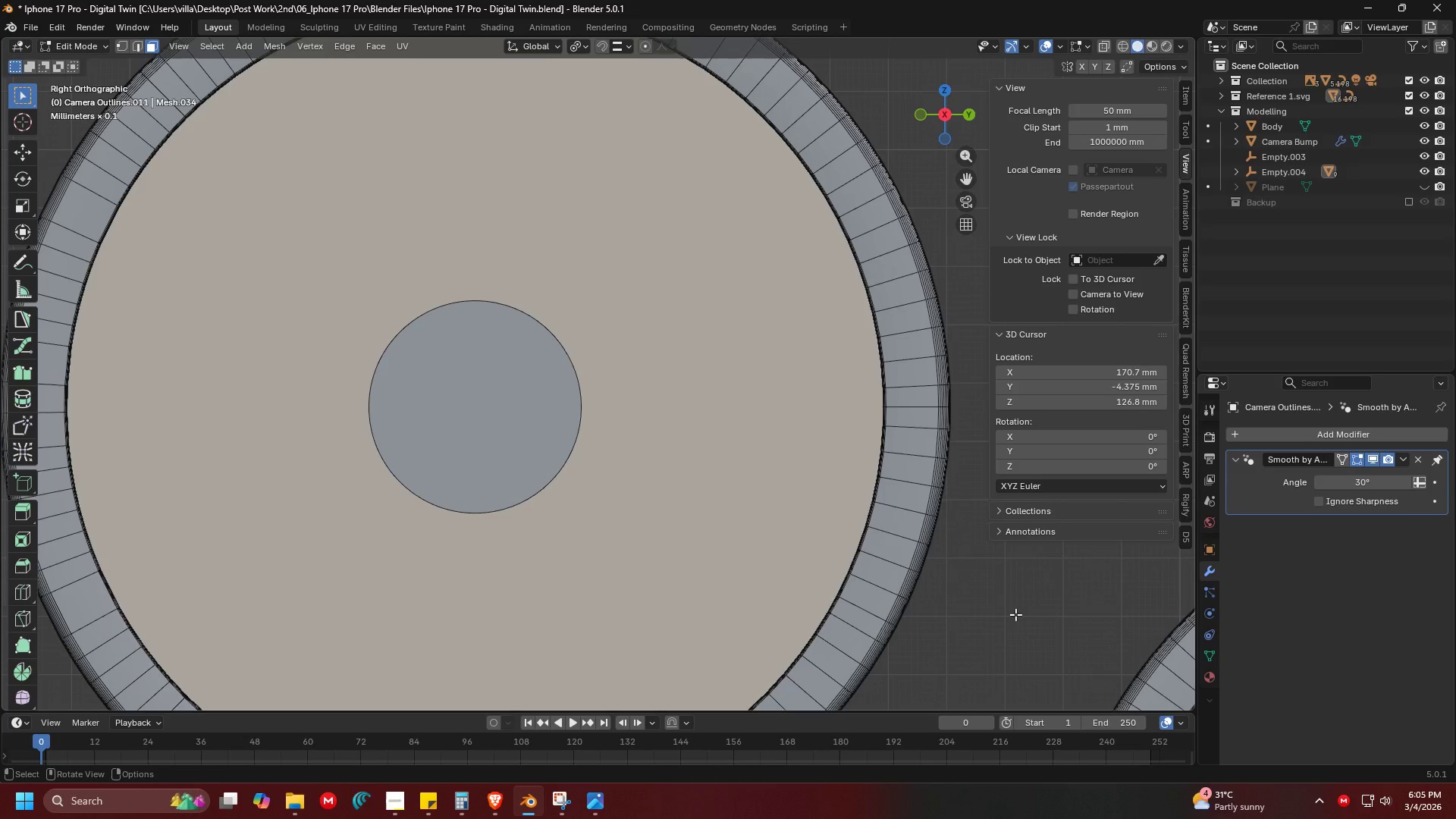 
key(I)
 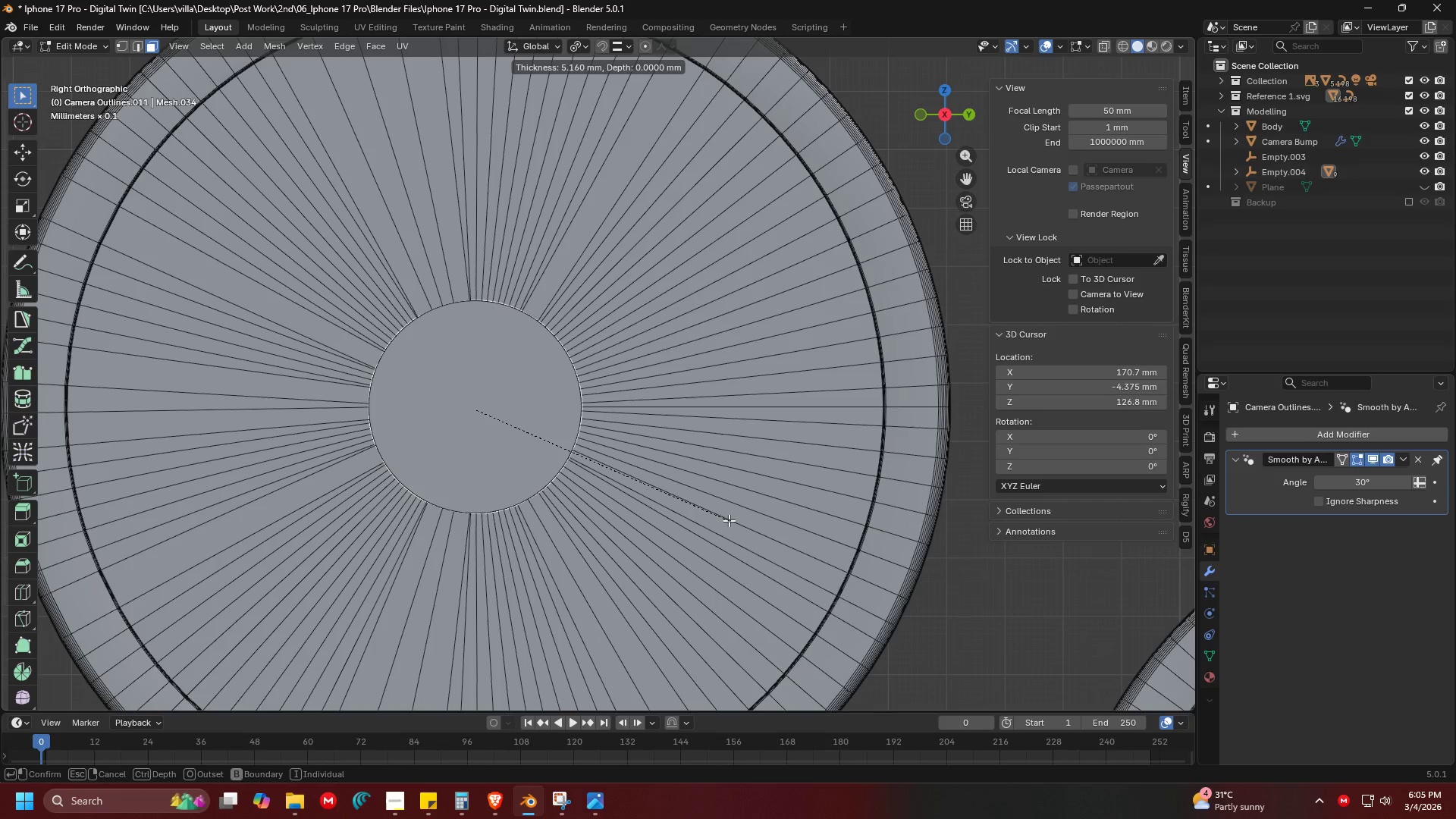 
left_click([729, 520])
 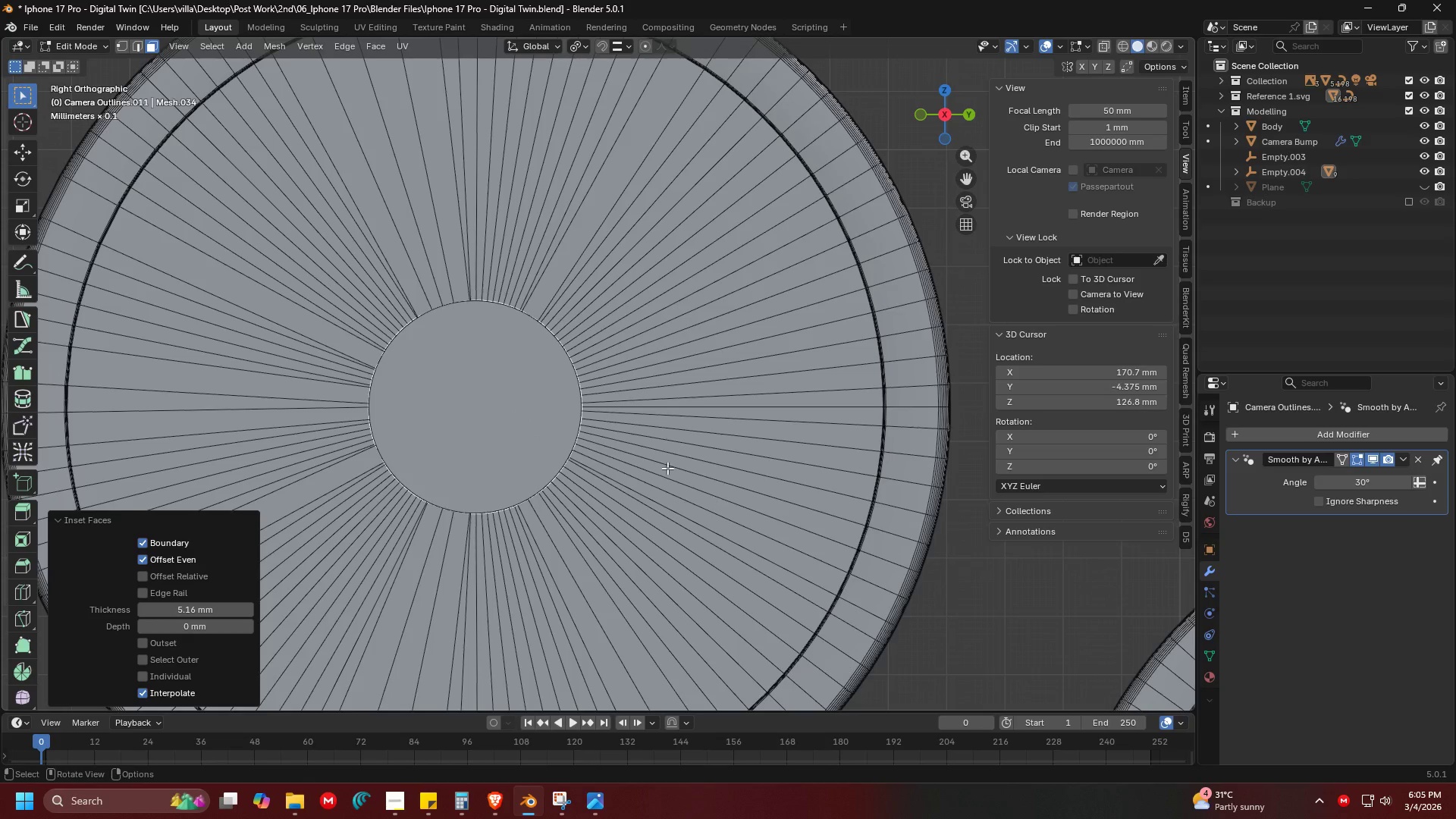 
scroll: coordinate [585, 426], scroll_direction: down, amount: 5.0
 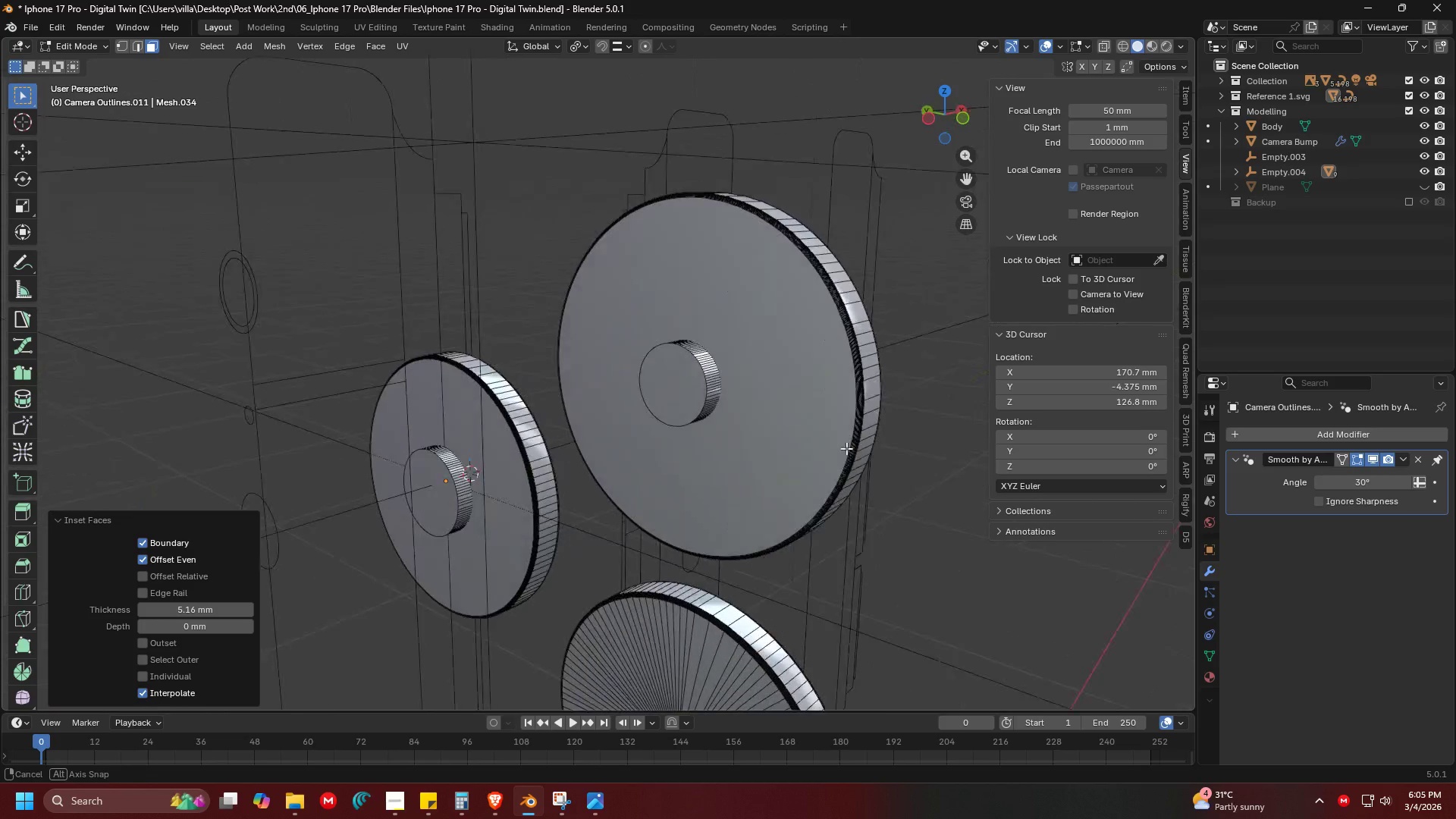 
left_click([801, 387])
 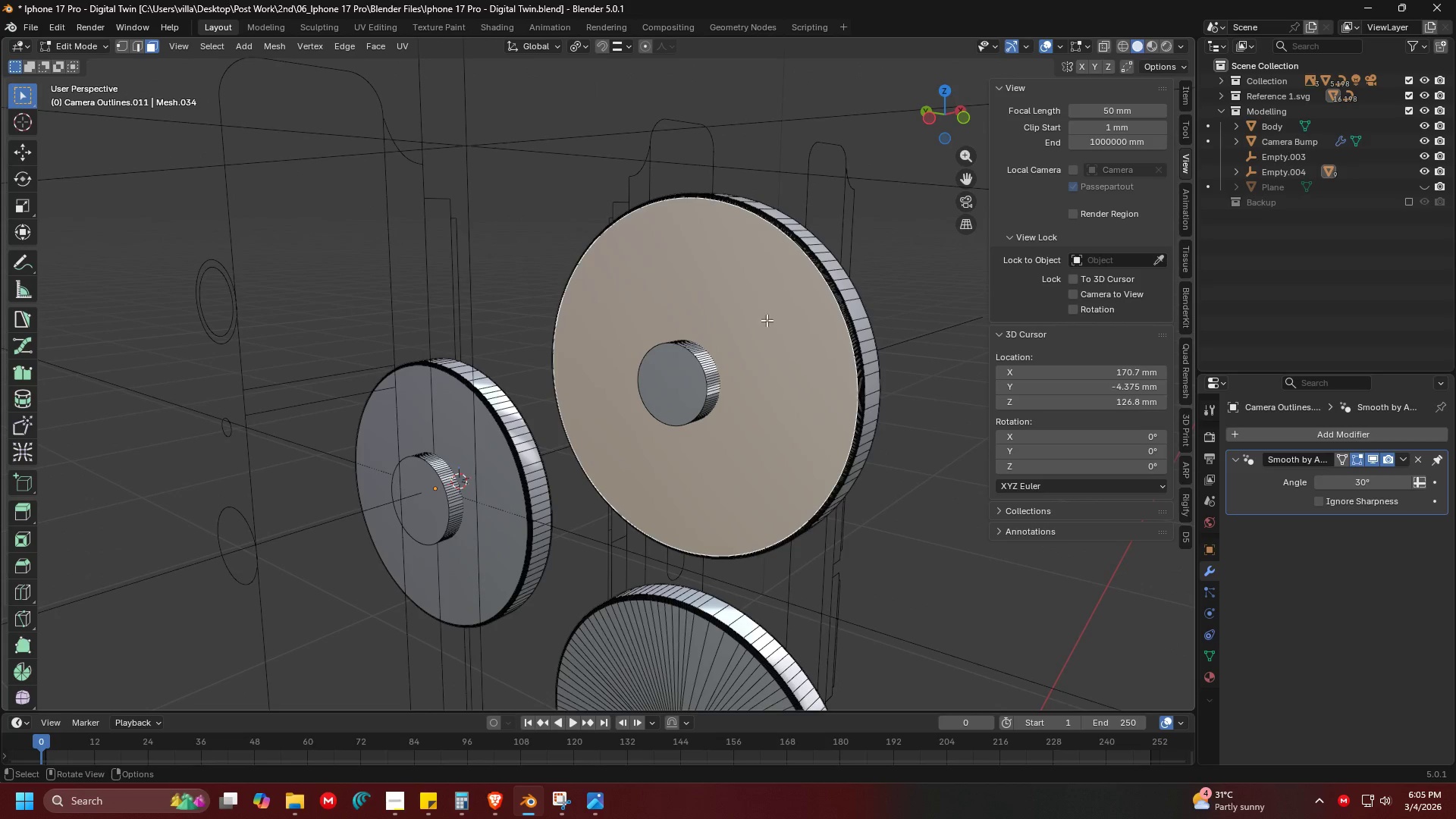 
key(Control+3)
 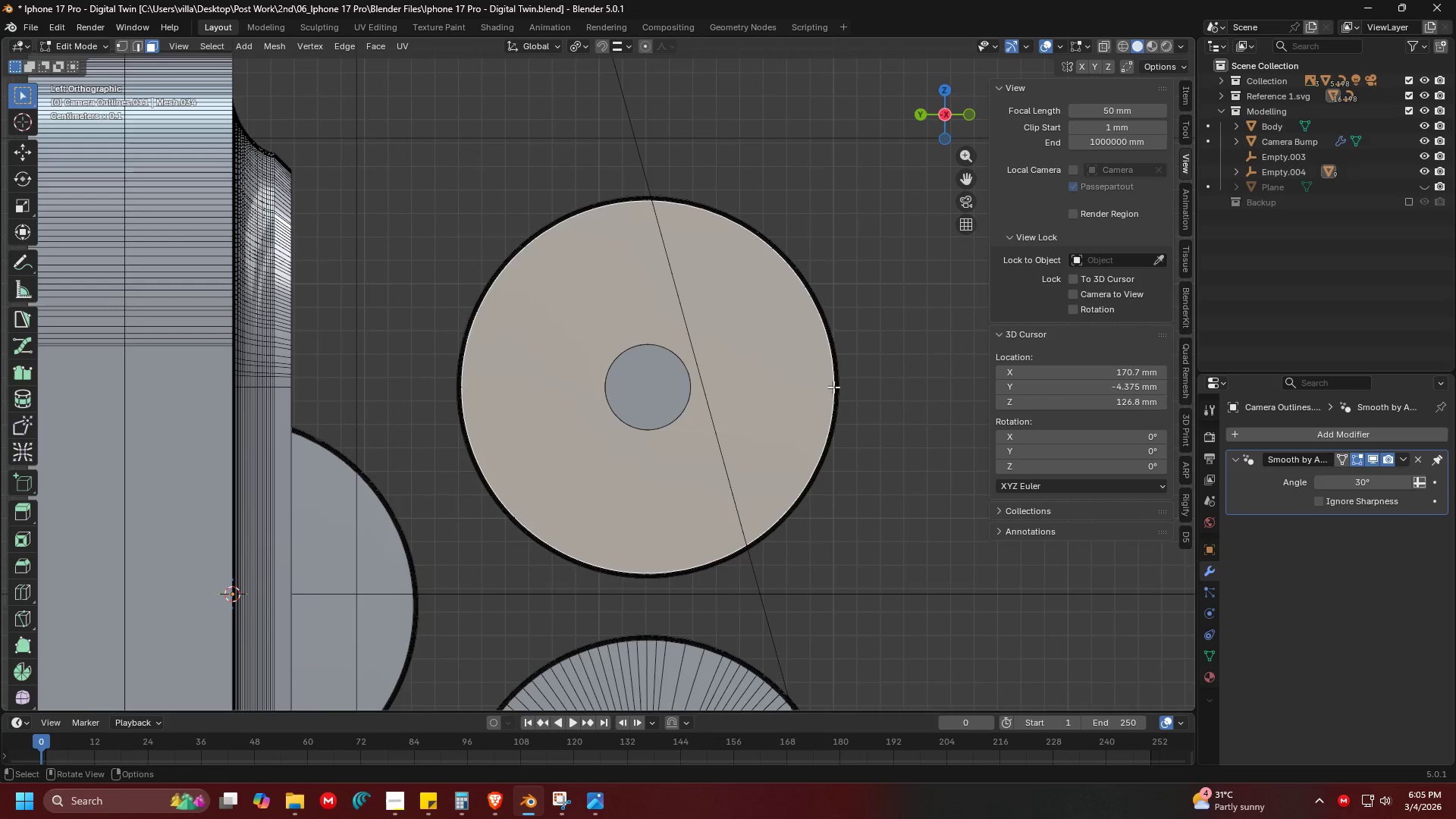 
hold_key(key=ShiftLeft, duration=0.34)
scroll: coordinate [961, 513], scroll_direction: up, amount: 3.0
 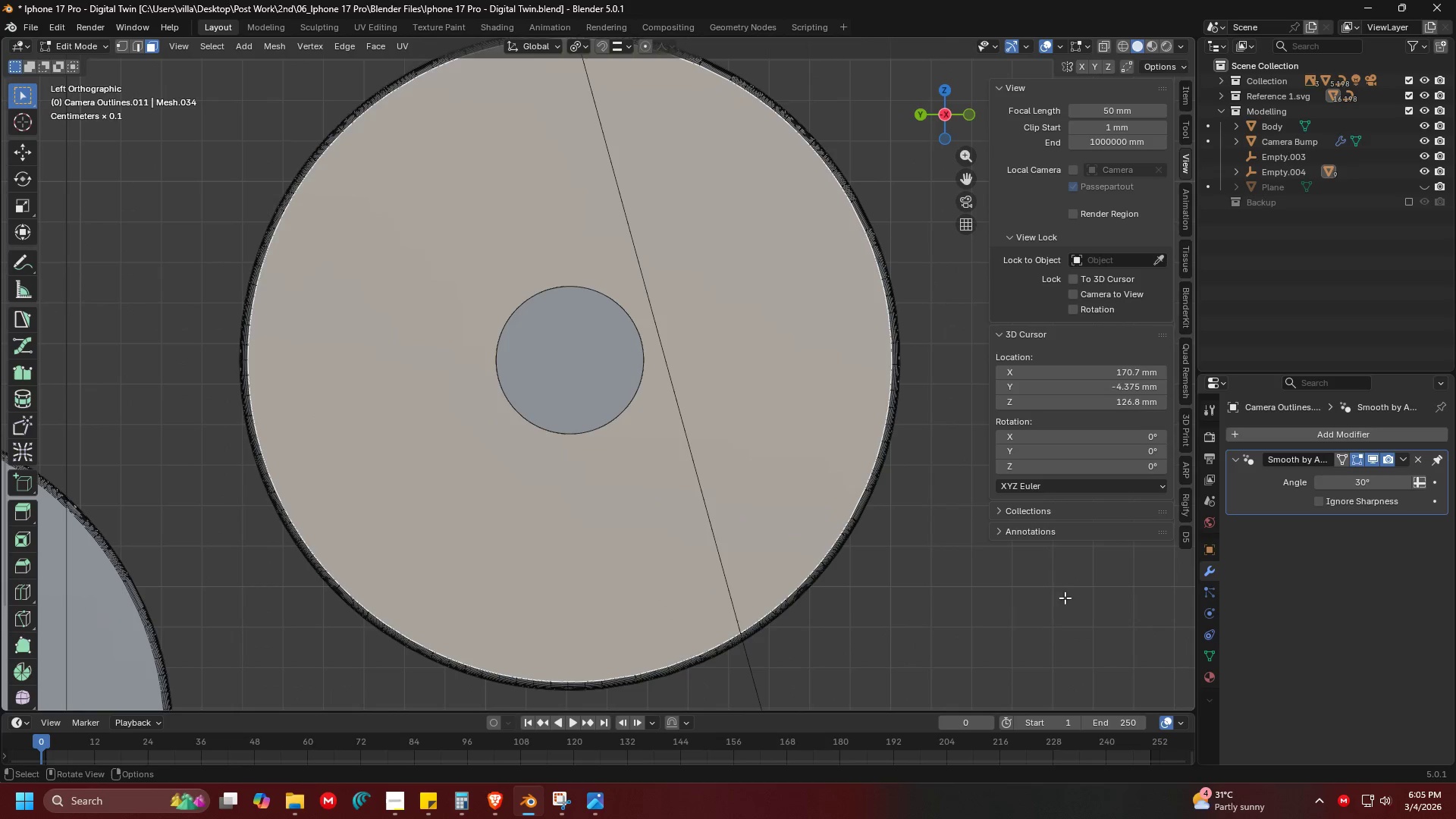 
key(I)
 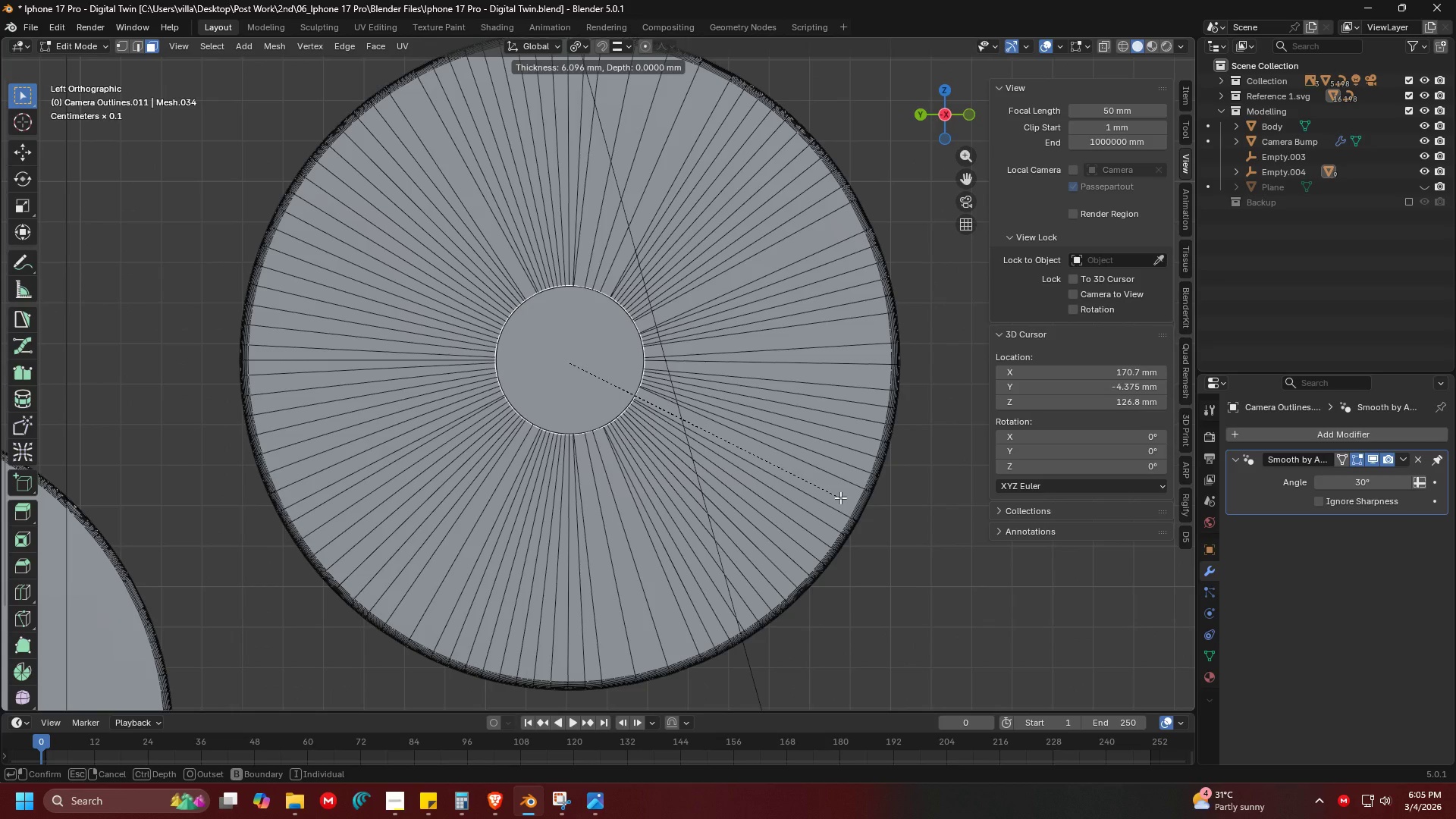 
wait(5.33)
 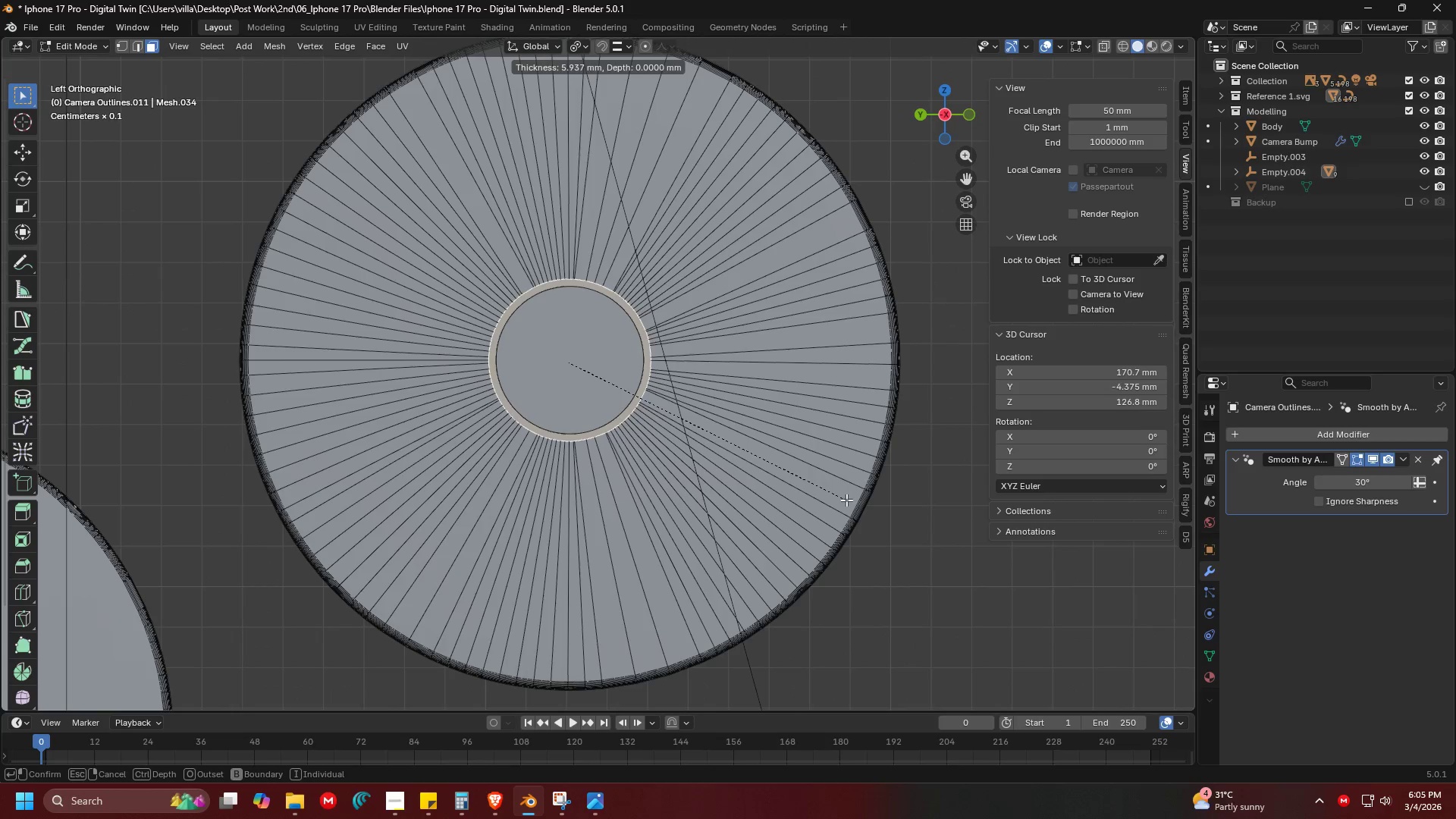 
left_click([839, 498])
 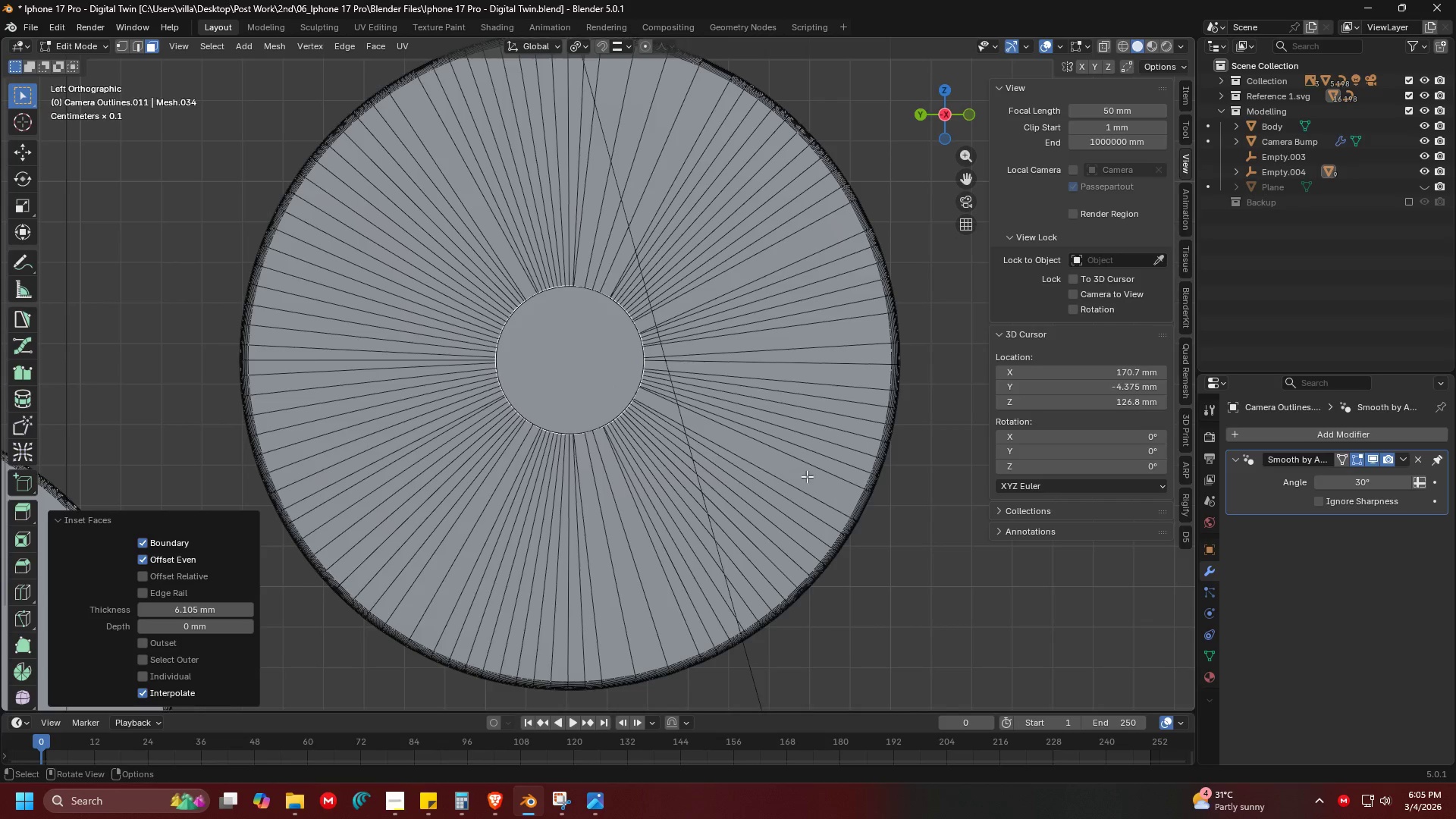 
key(Tab)
 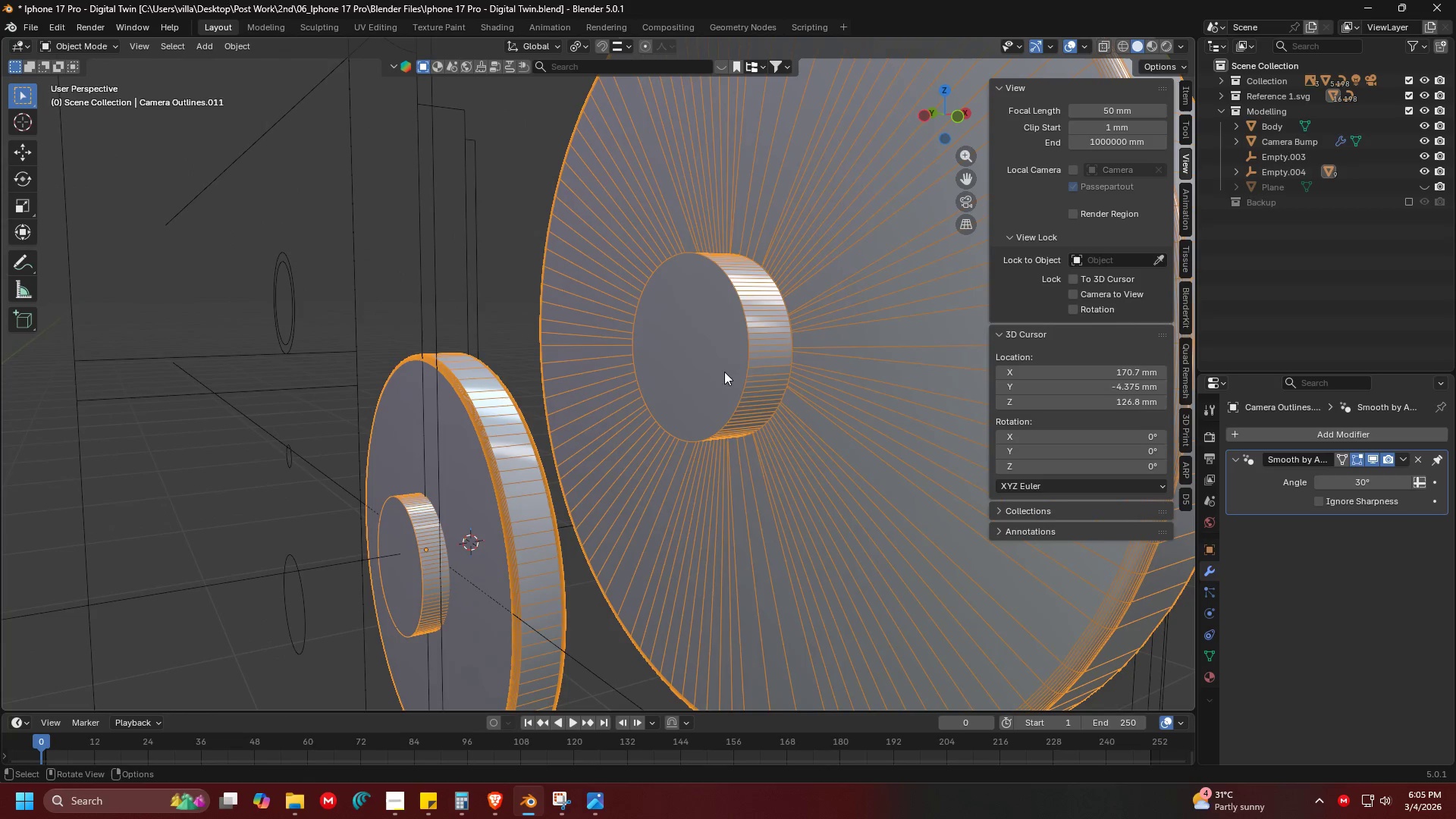 
scroll: coordinate [526, 433], scroll_direction: up, amount: 2.0
 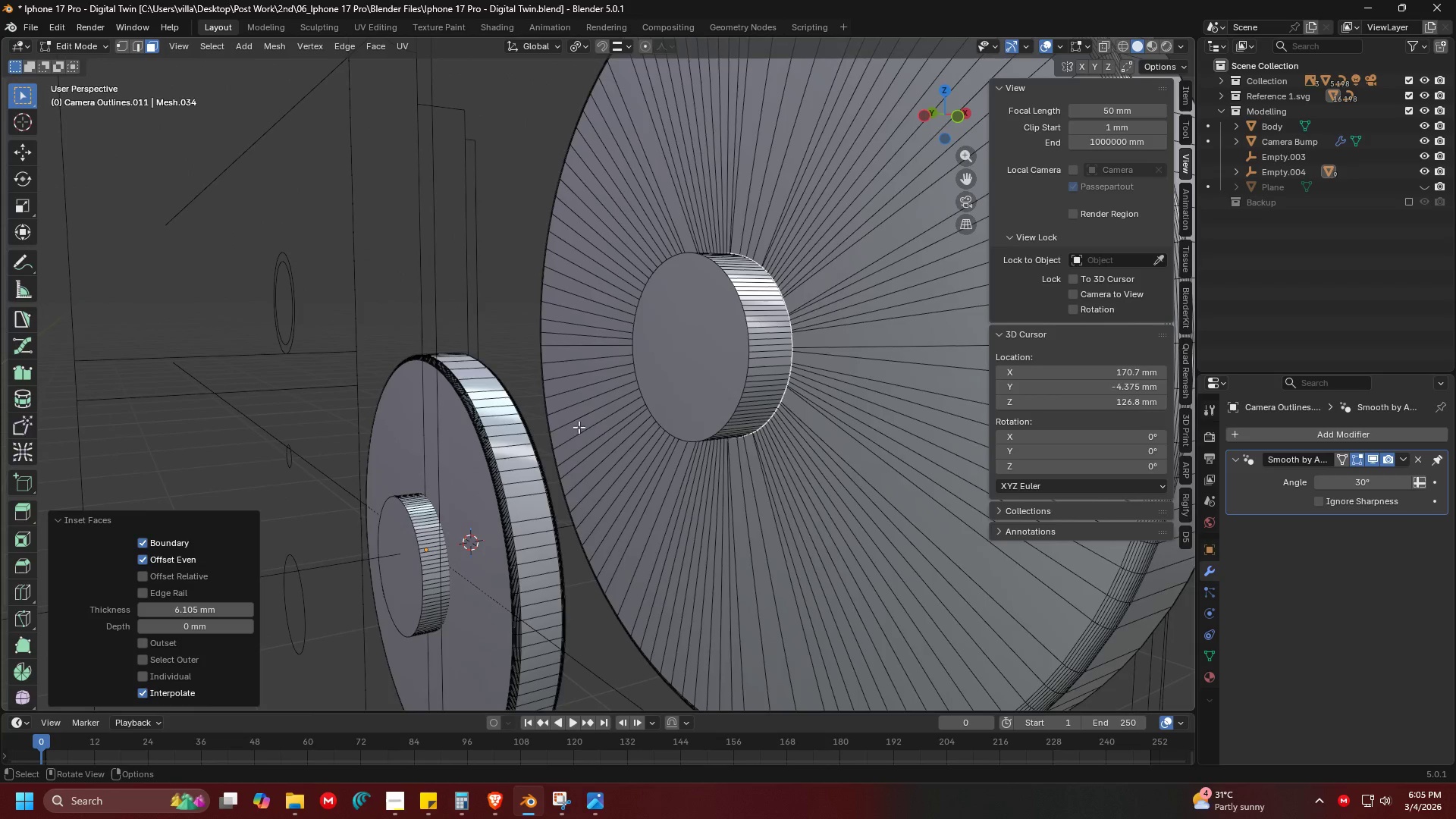 
left_click([737, 370])
 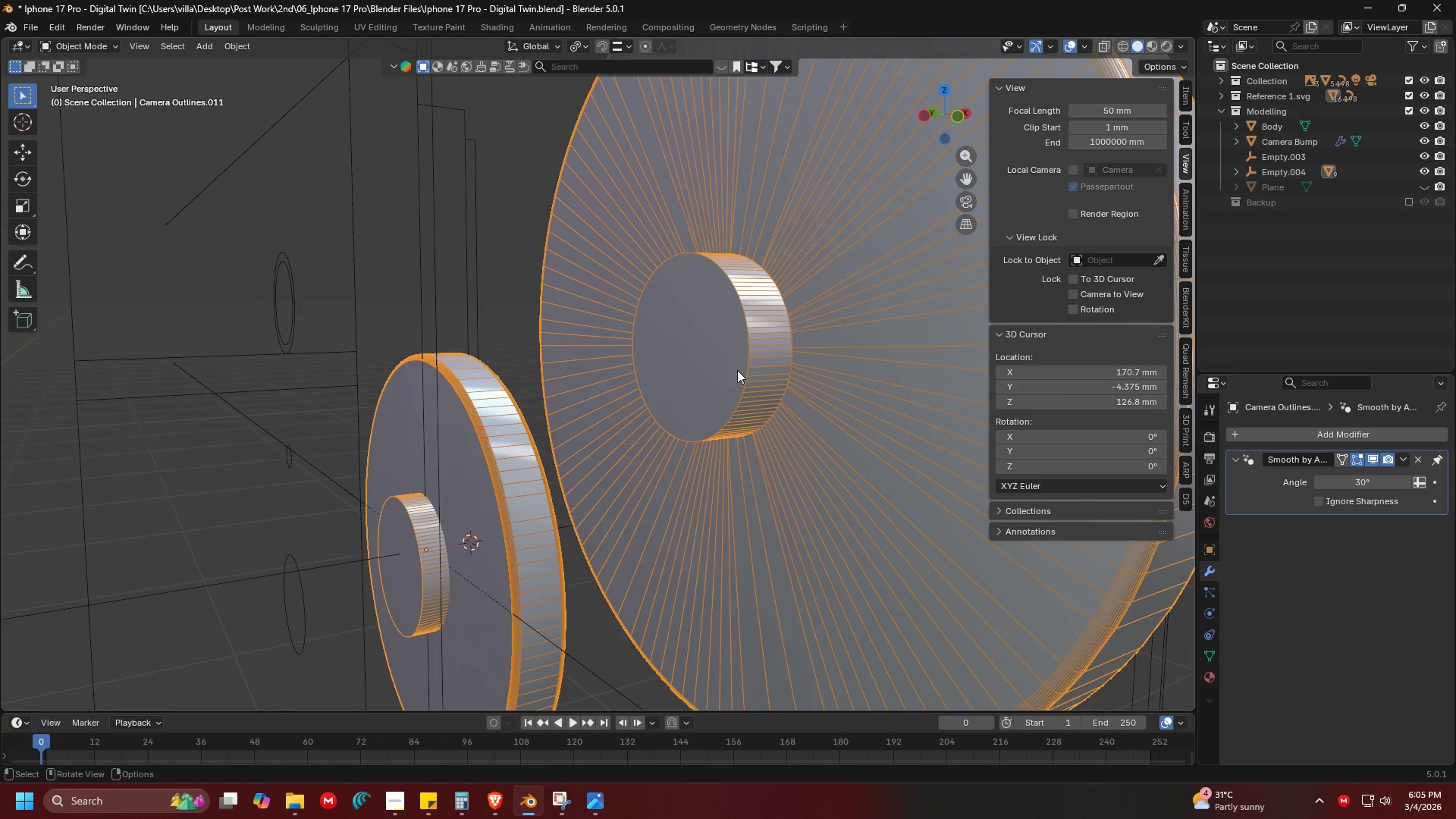 
key(Tab)
 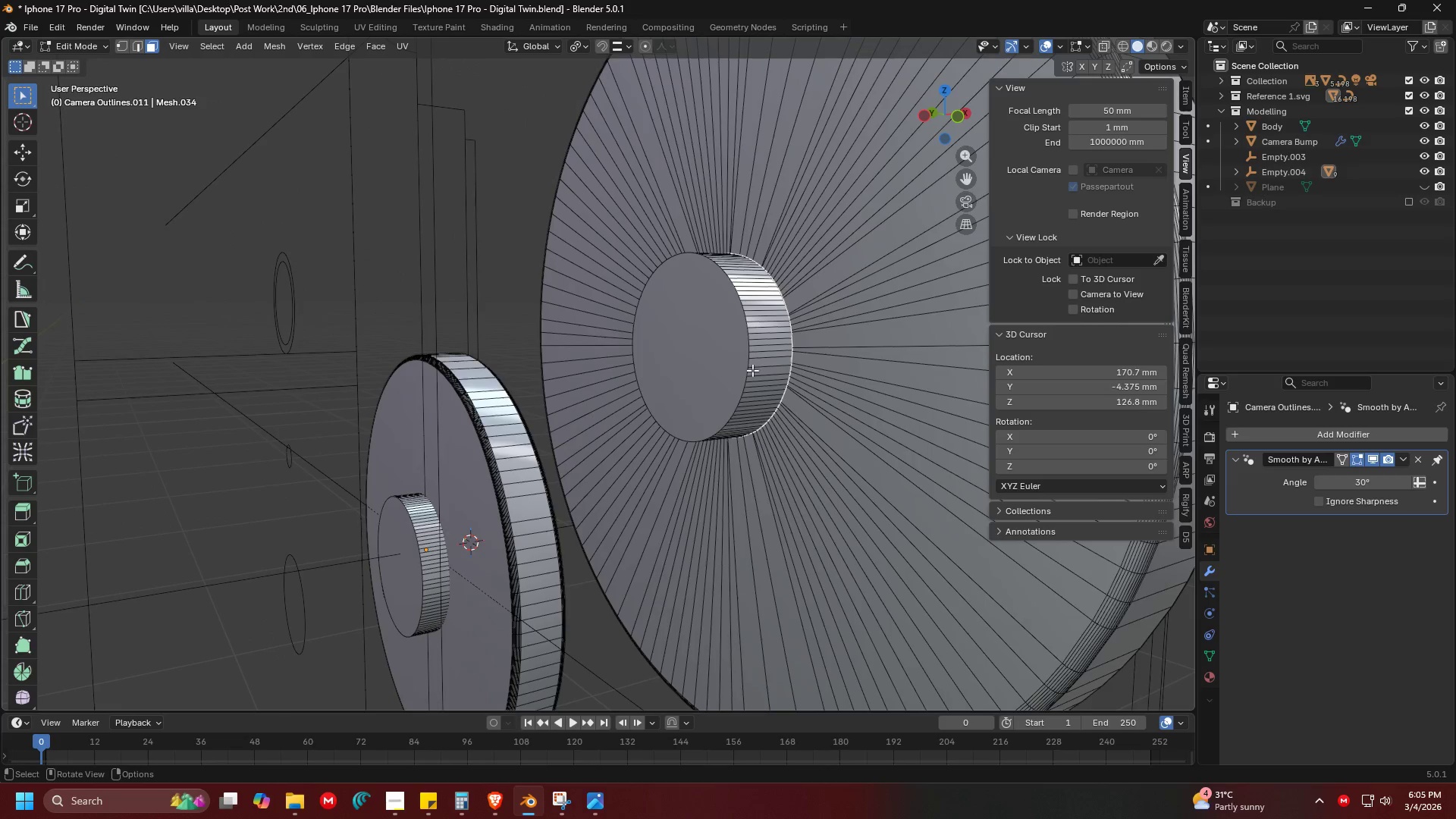 
double_click([752, 370])
 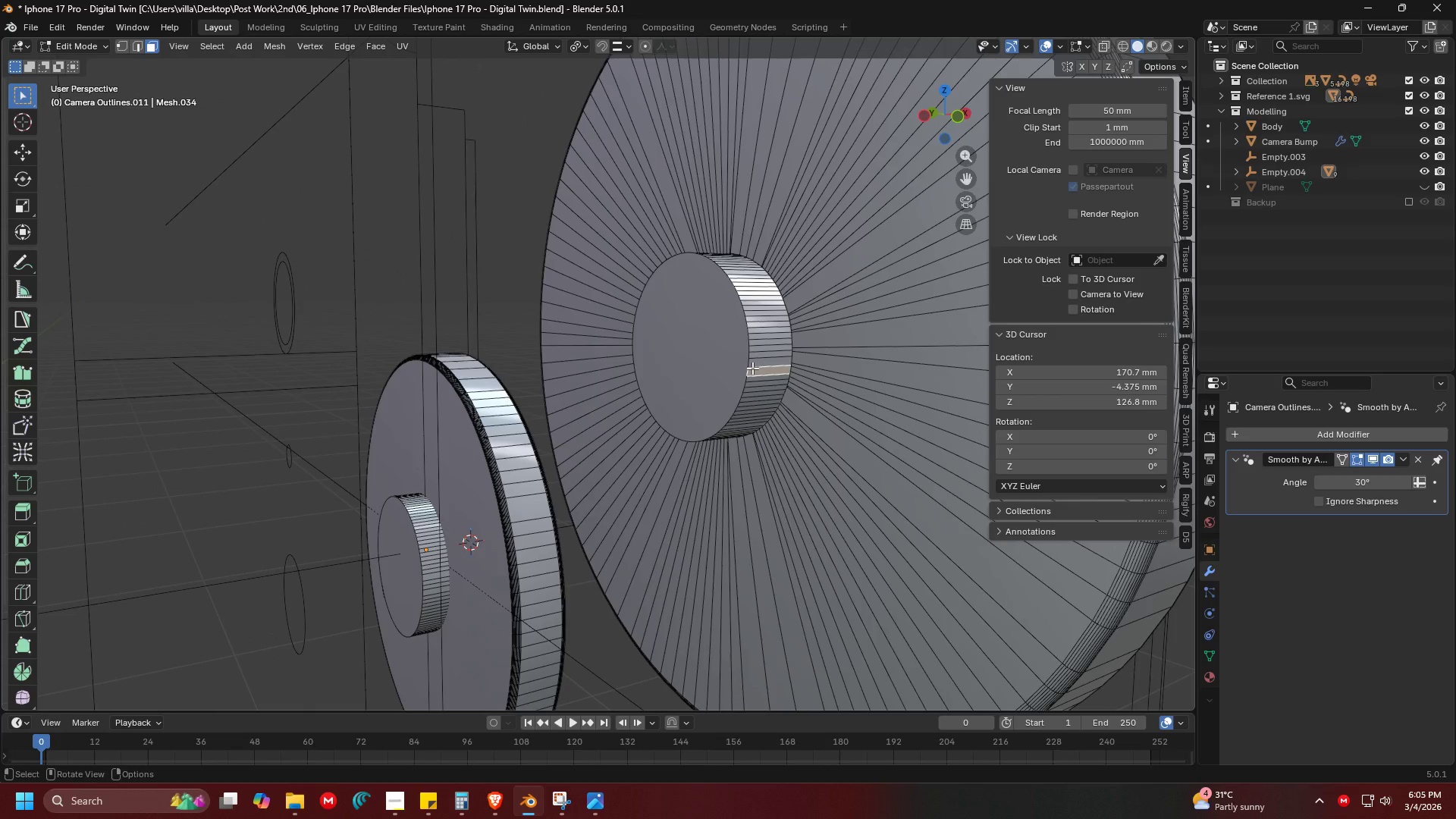 
type(lp)
 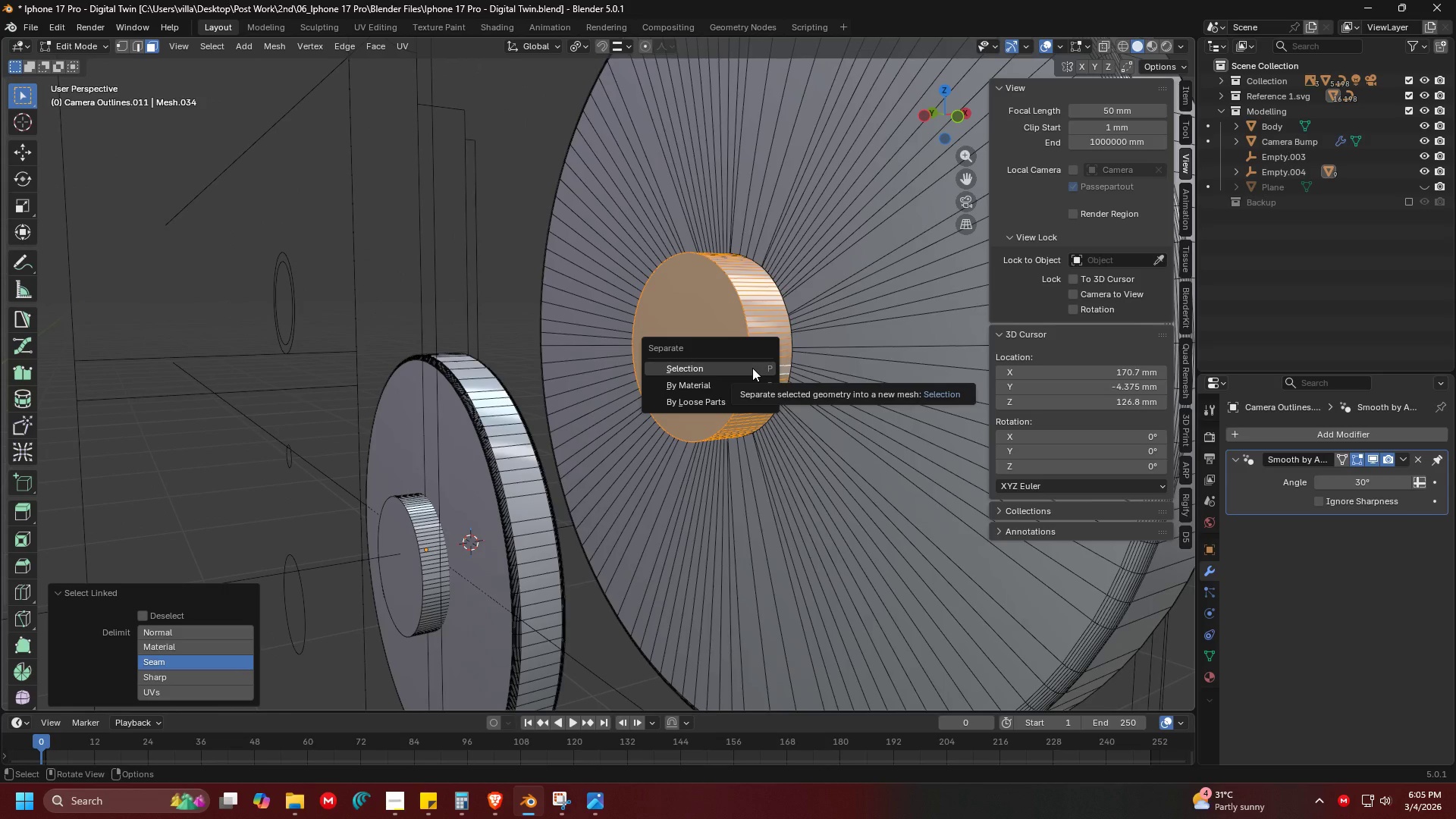 
left_click([752, 368])
 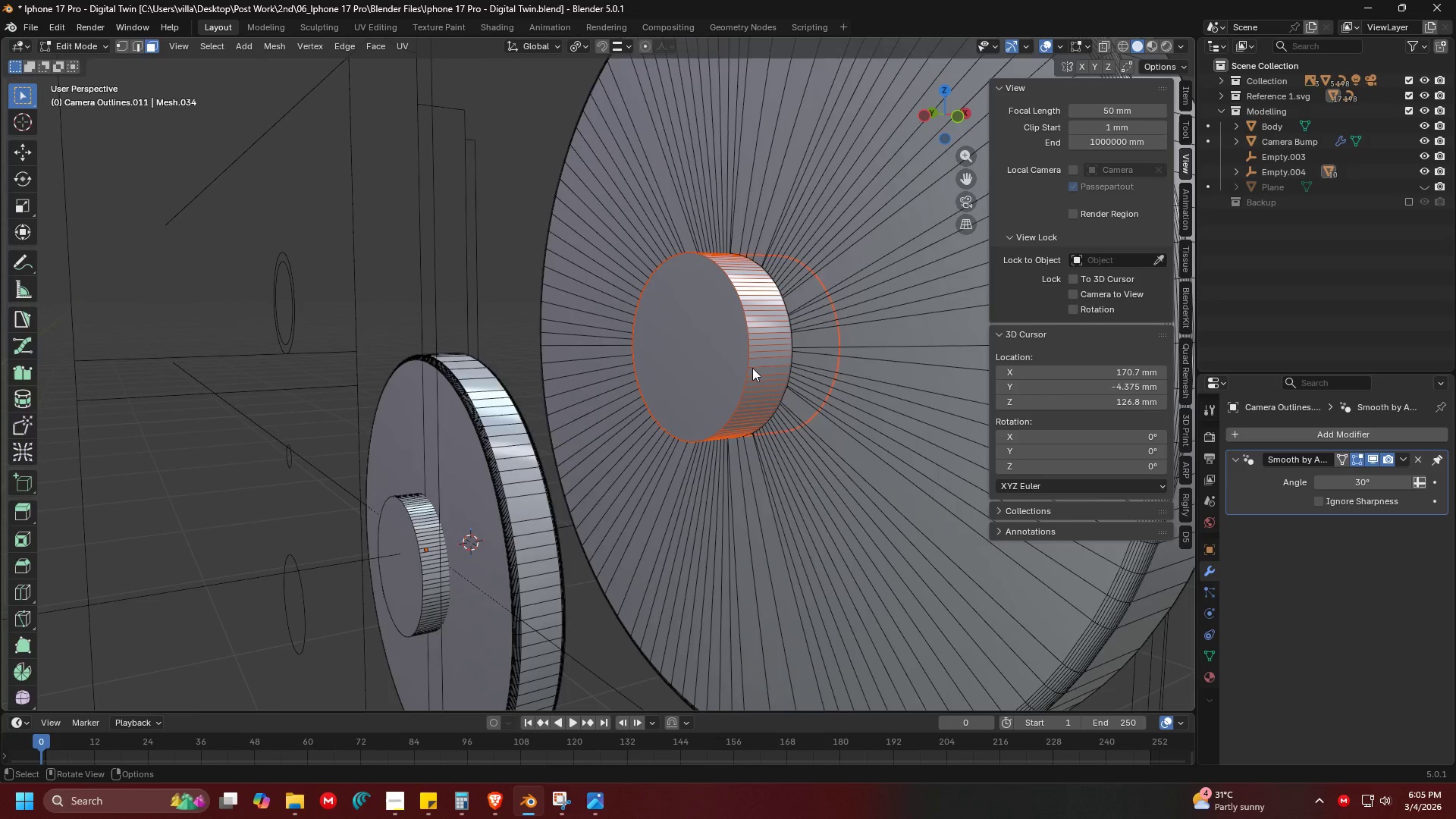 
key(Tab)
 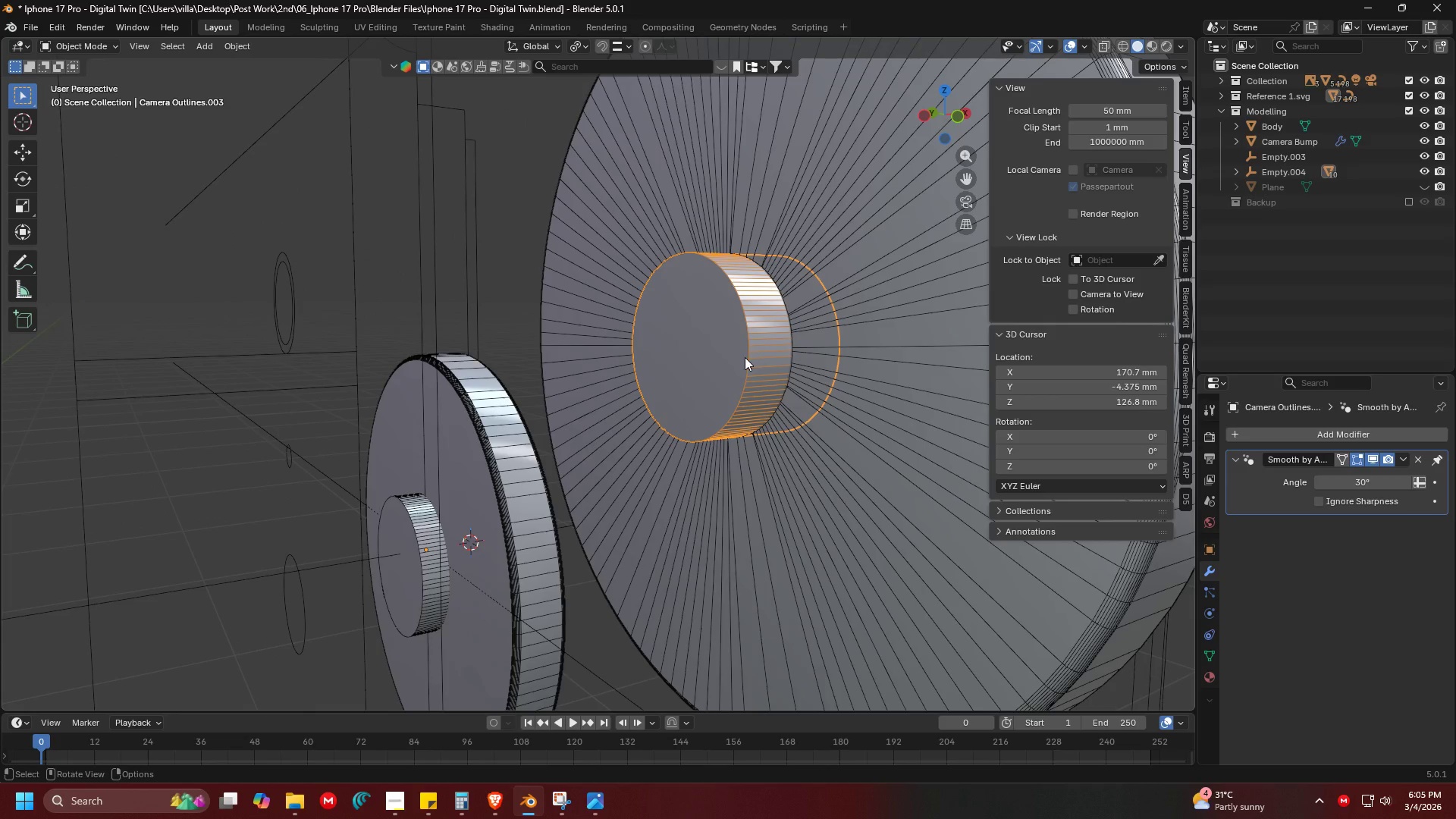 
key(H)
 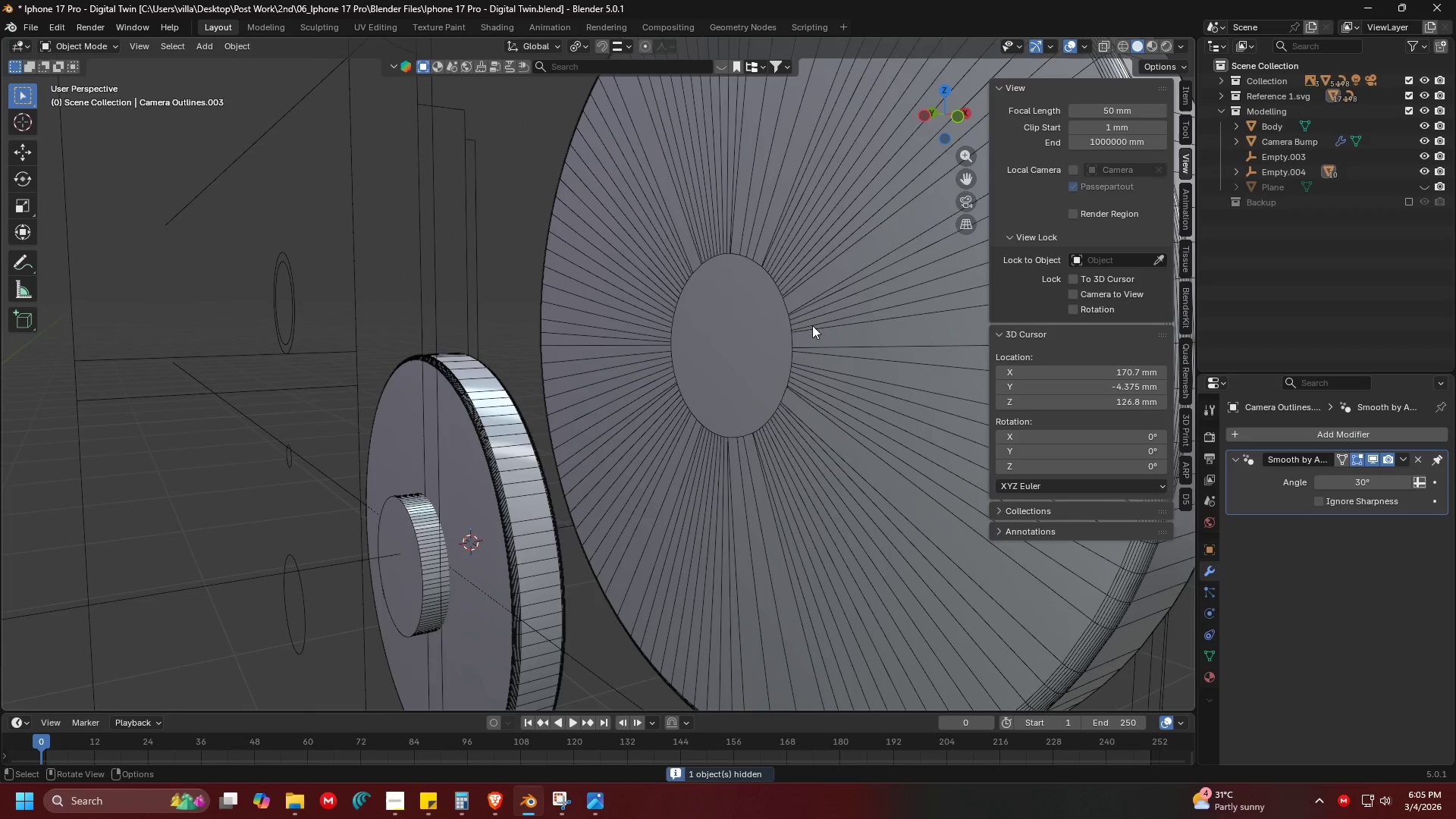 
left_click([819, 322])
 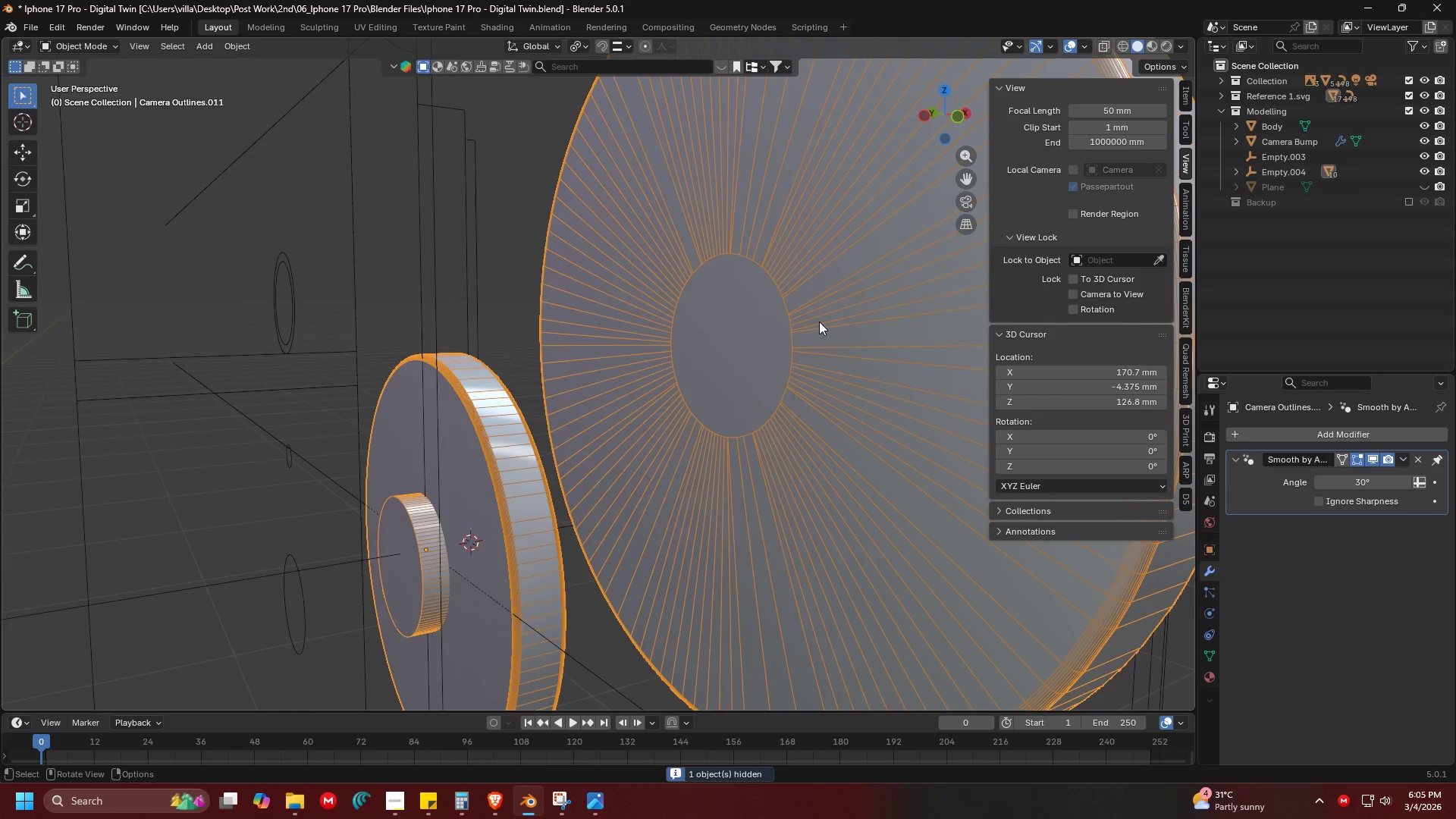 
key(Tab)
 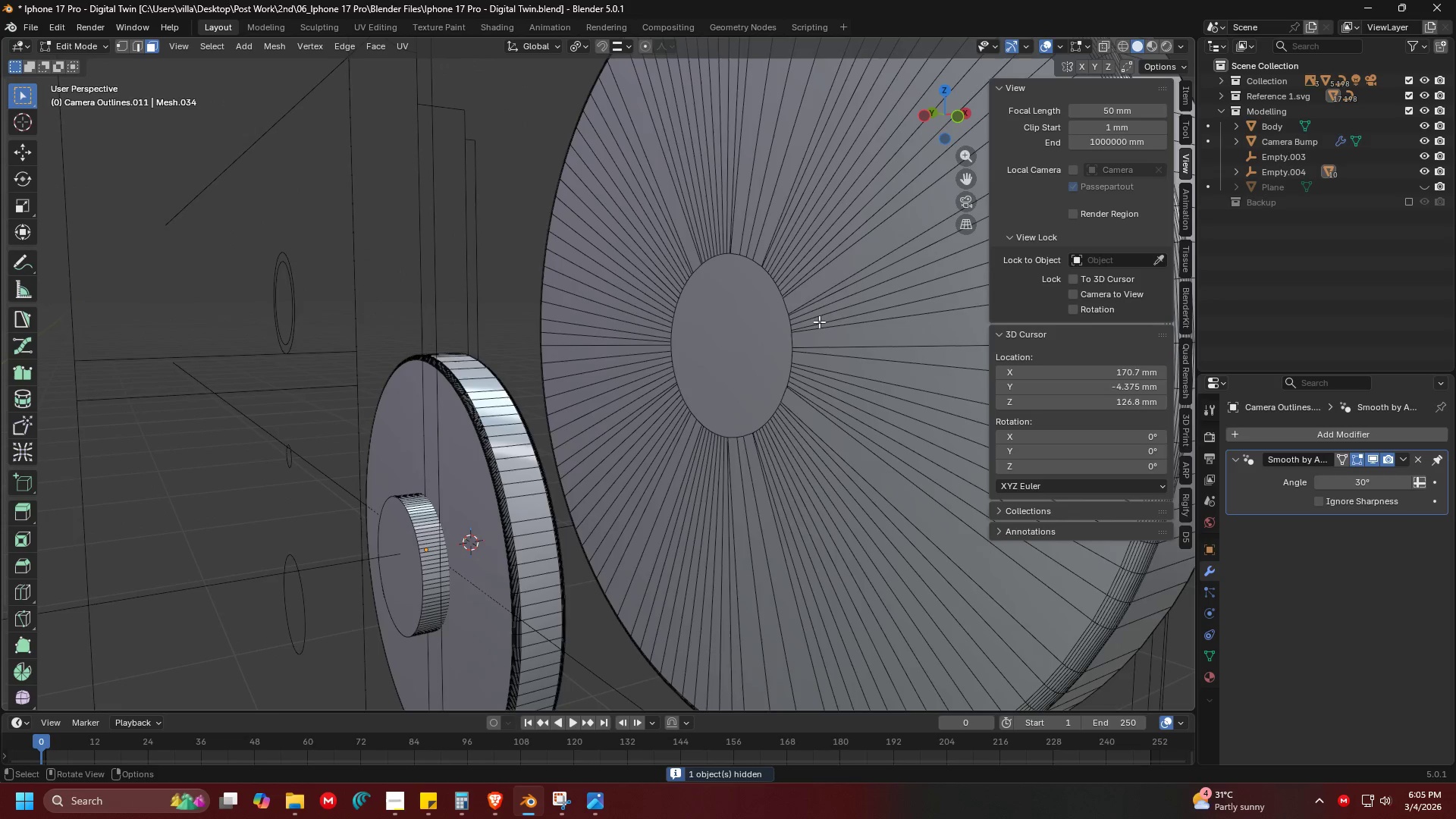 
key(Shift+ShiftLeft)
 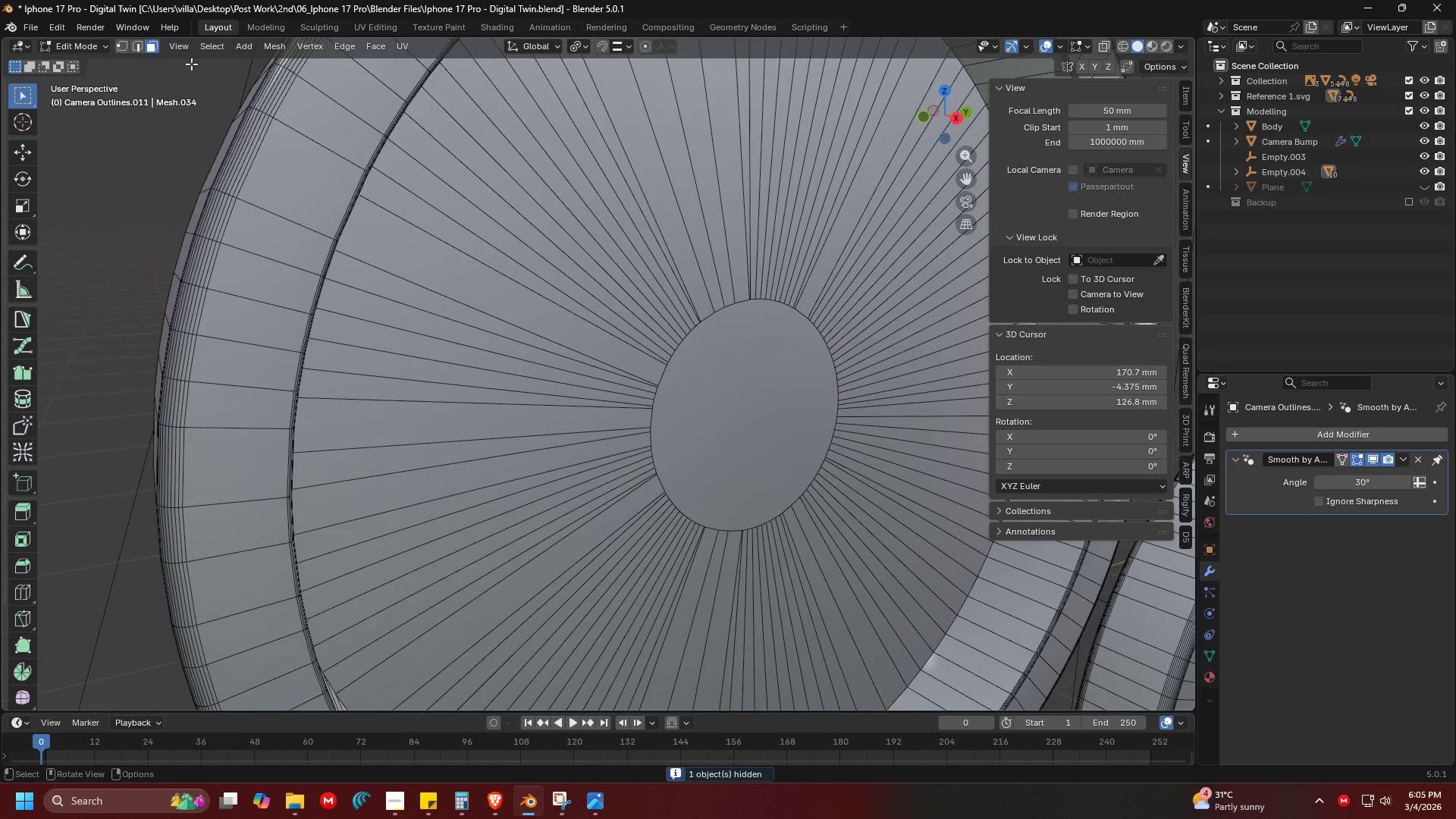 
left_click([736, 387])
 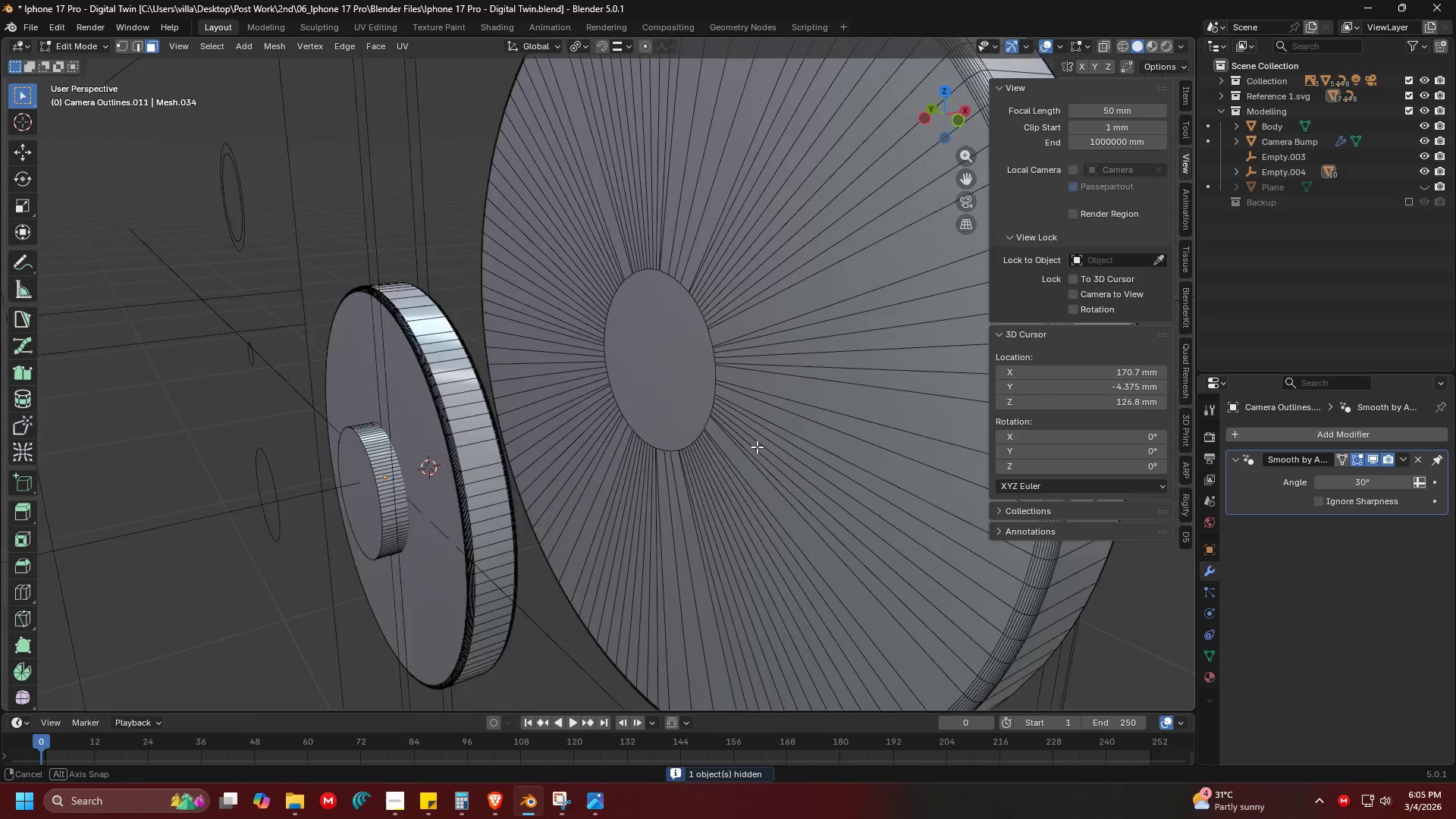 
hold_key(key=ShiftLeft, duration=0.47)
left_click([582, 365])
 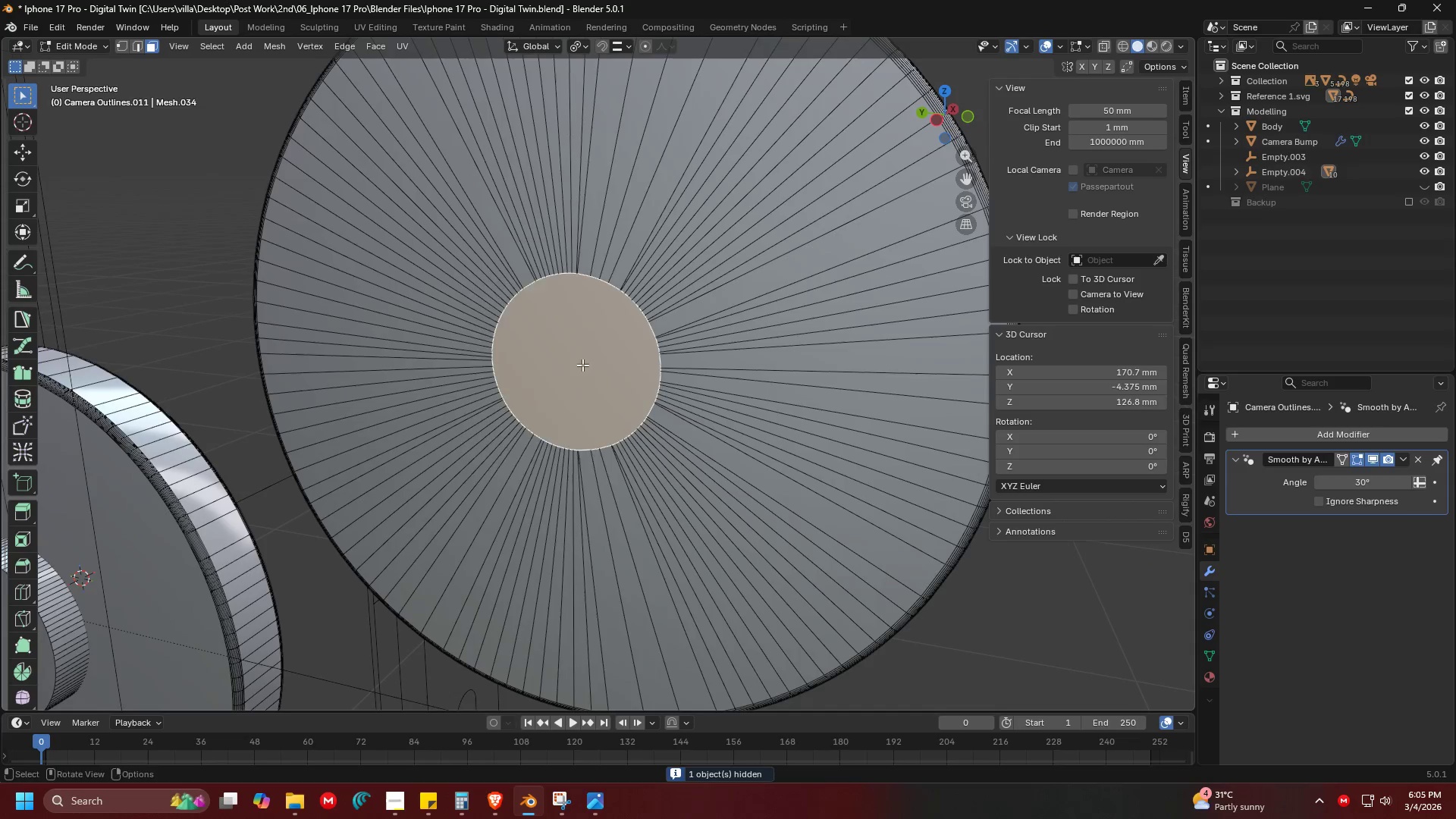 
key(X)
 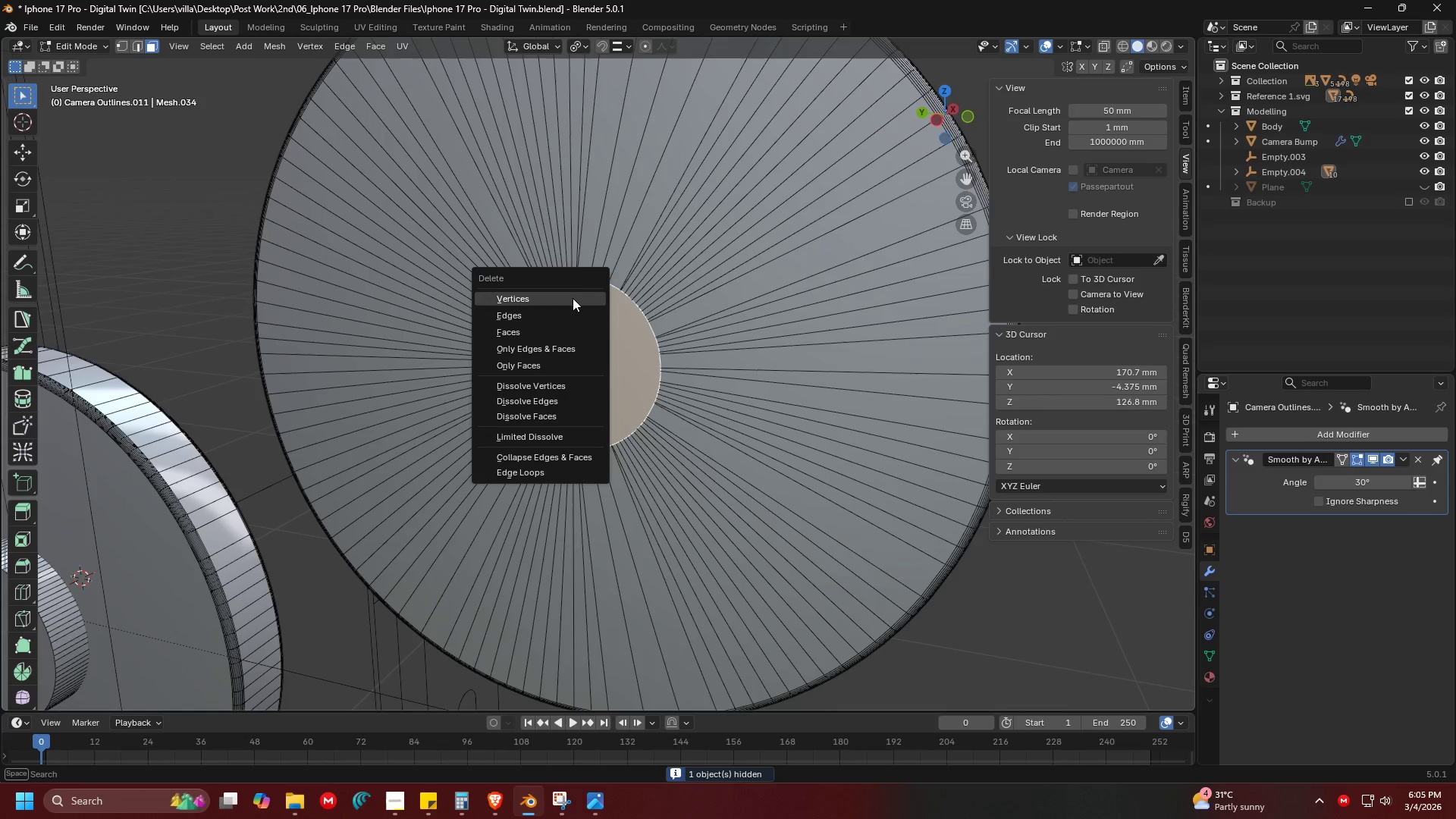 
left_click([571, 293])
 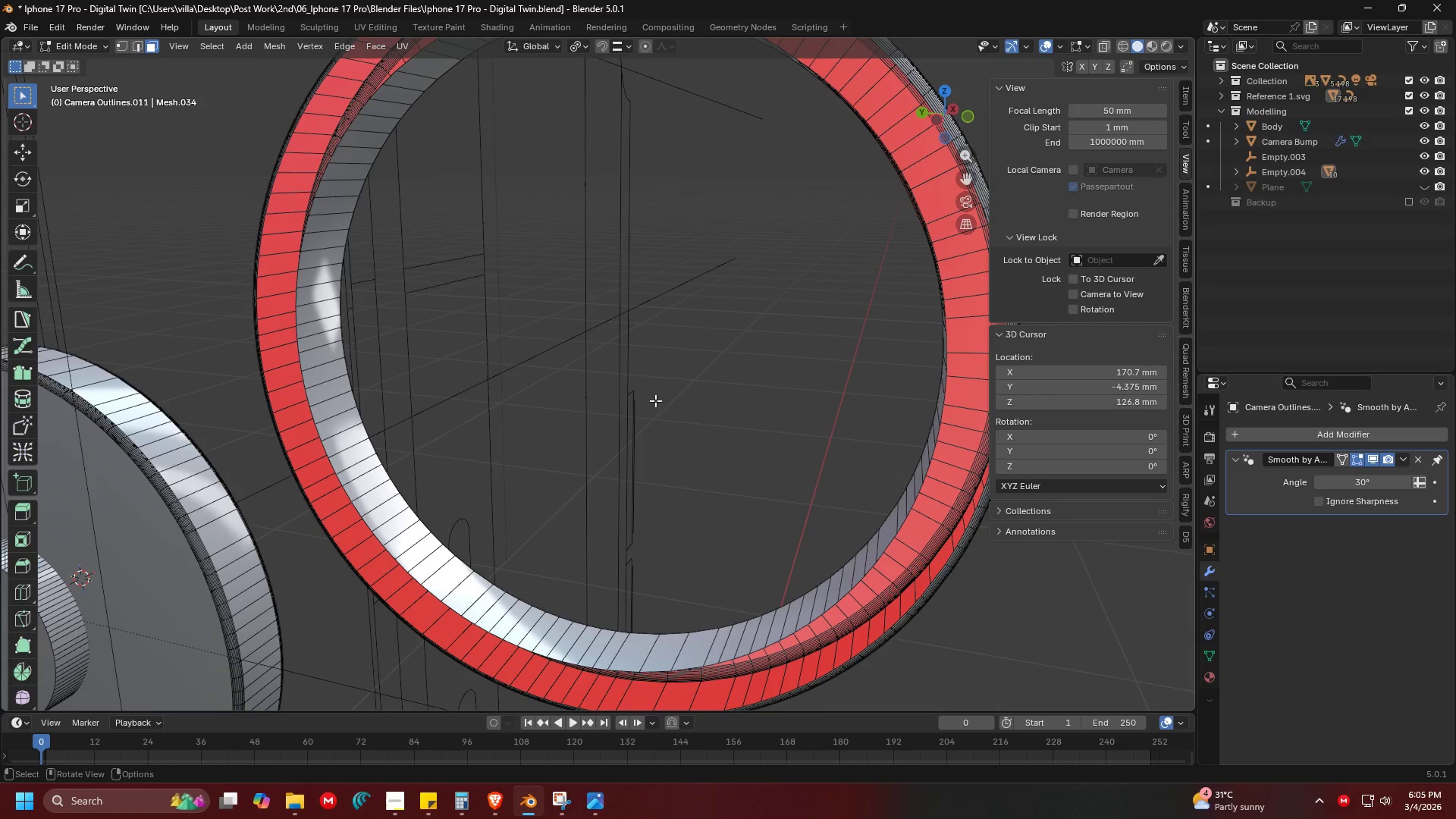 
key(Control+ControlLeft)
 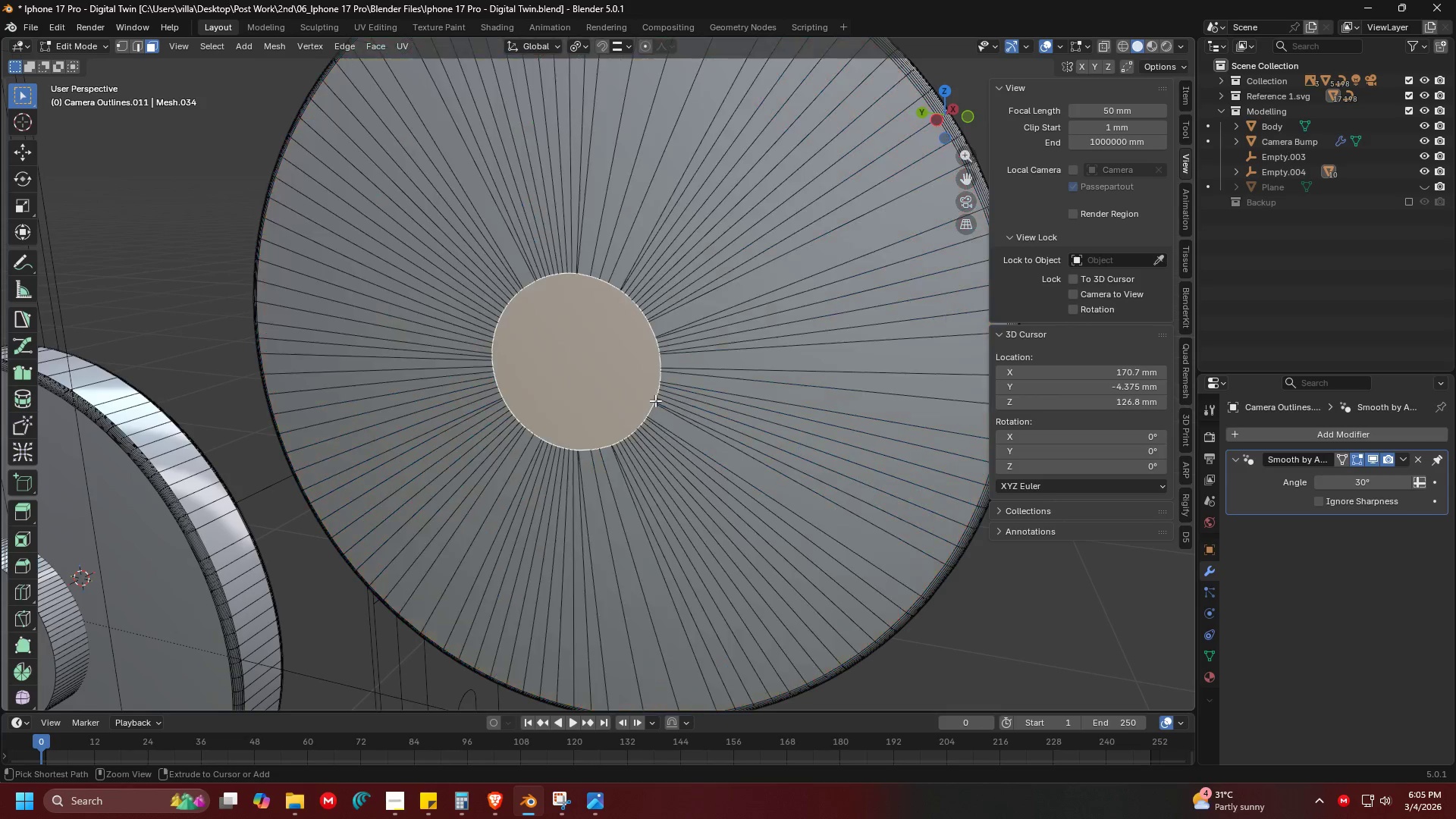 
key(Control+Z)
 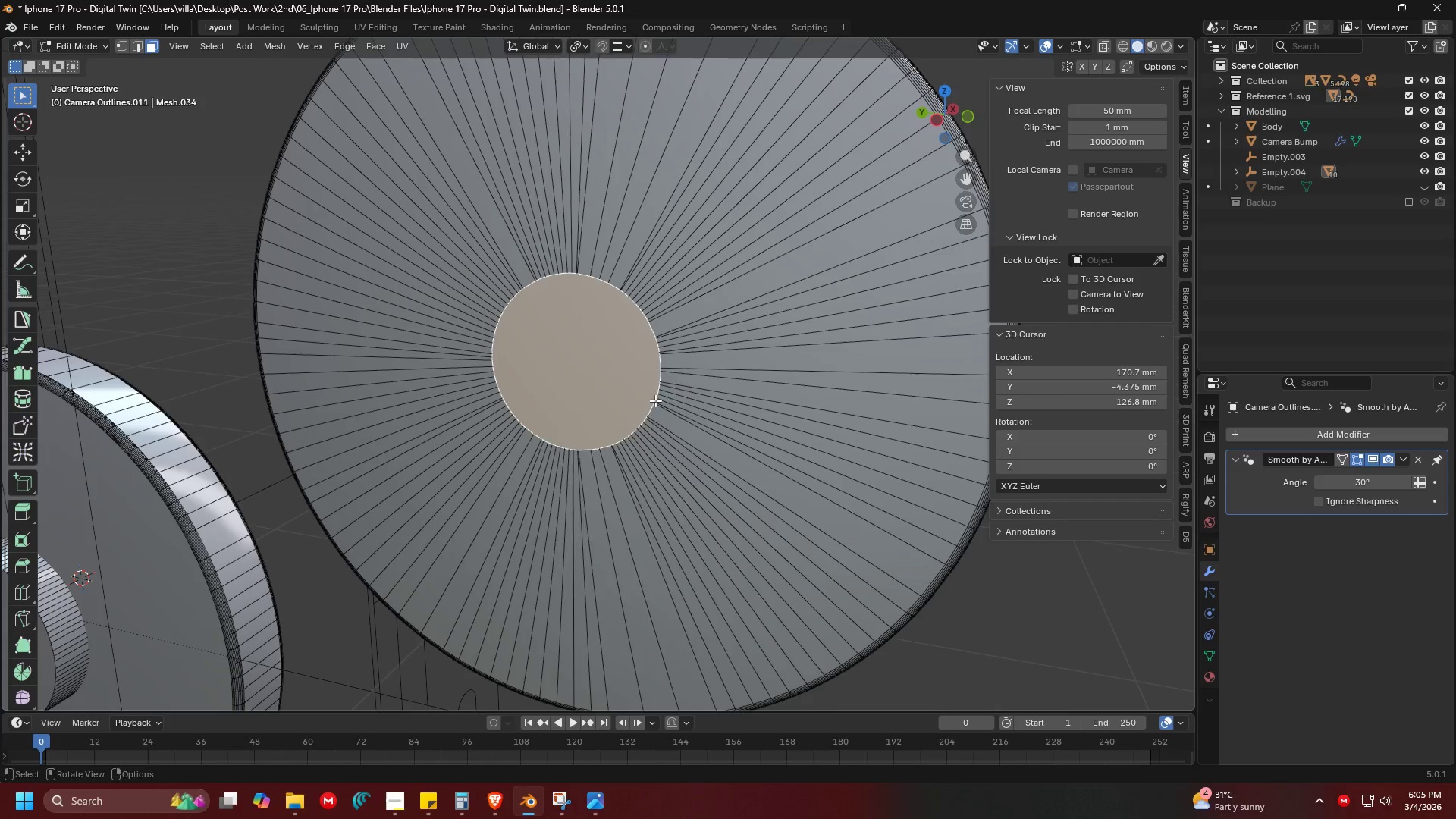 
key(X)
 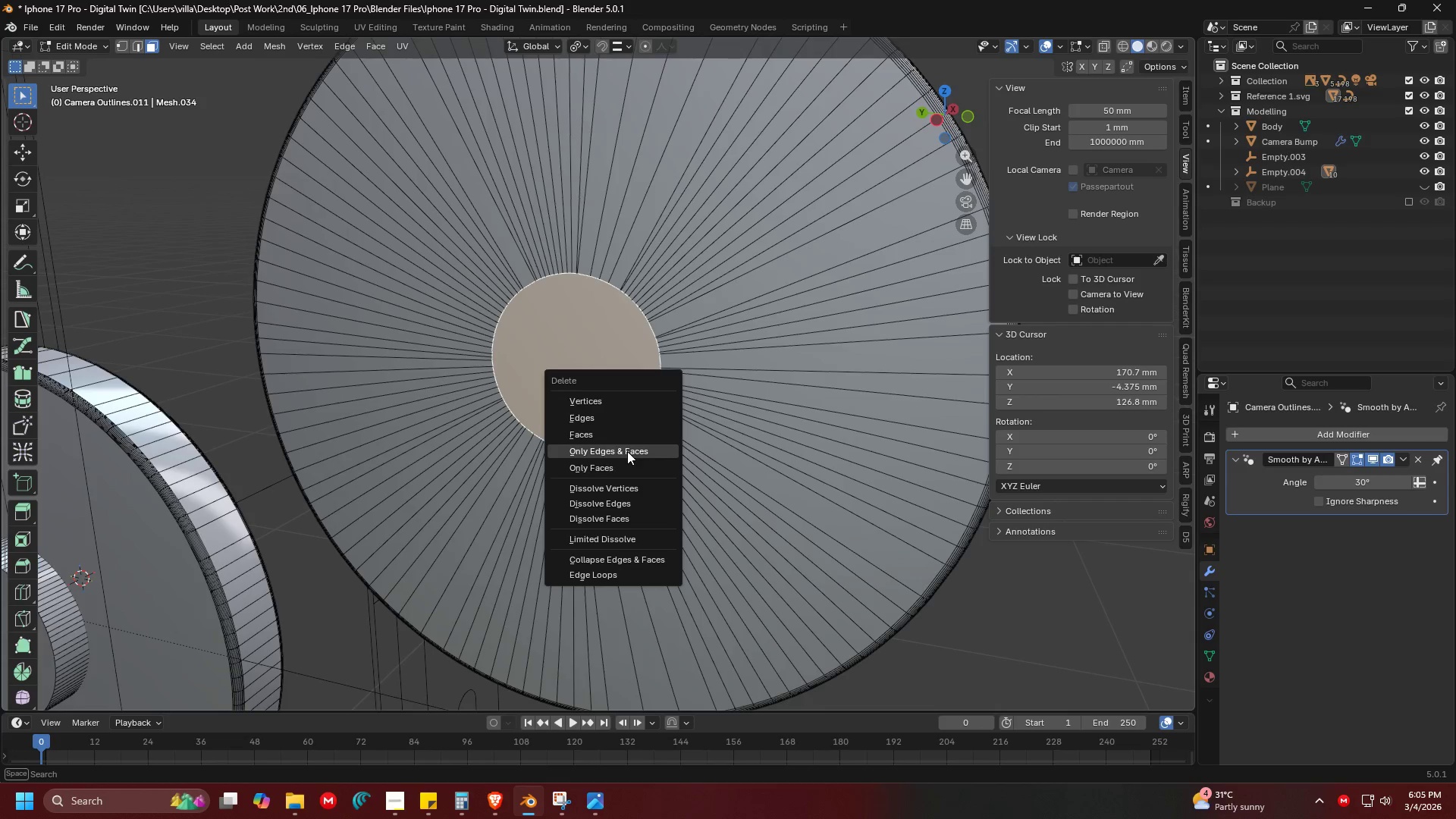 
left_click([625, 460])
 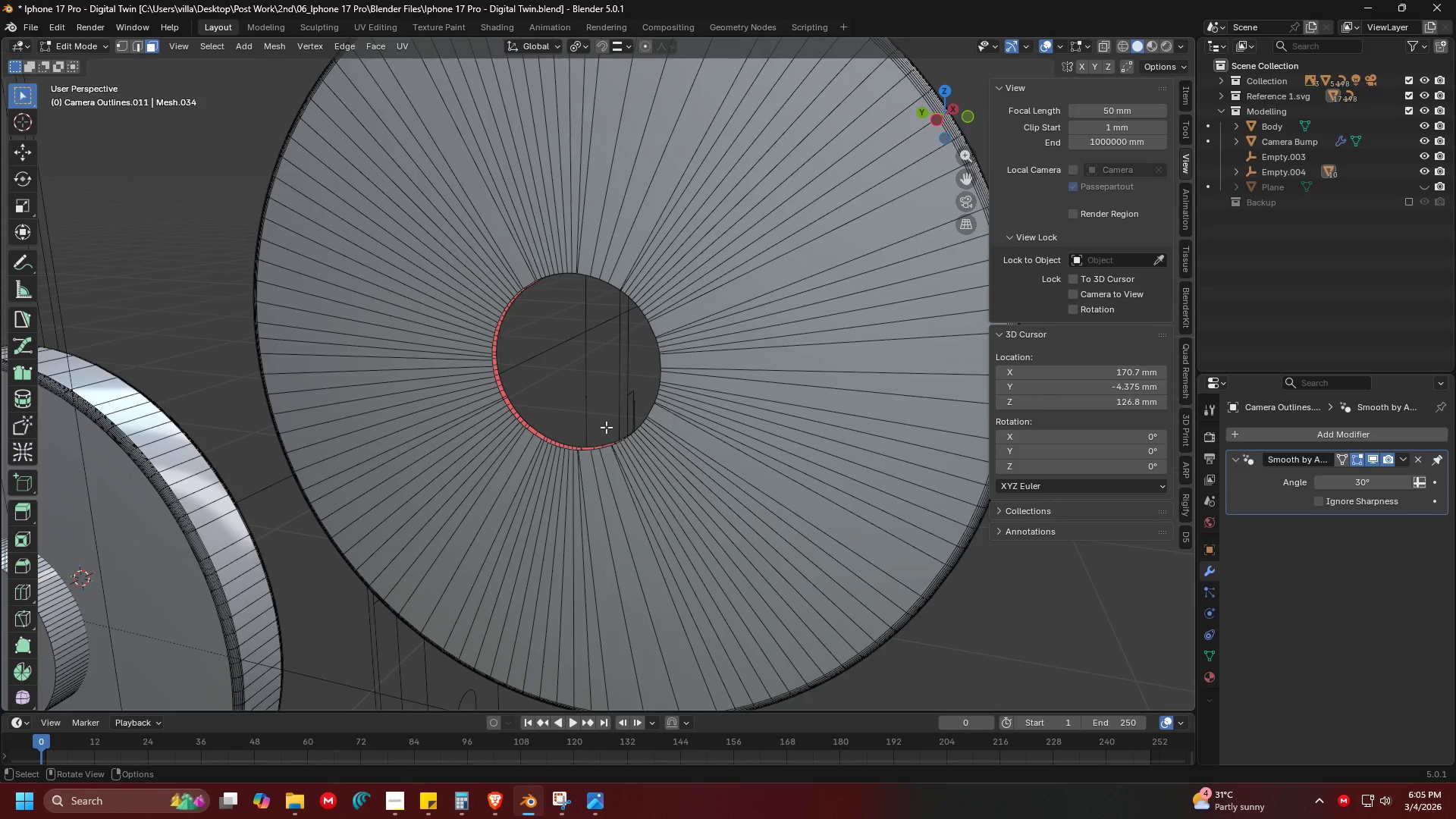 
scroll: coordinate [578, 447], scroll_direction: up, amount: 3.0
 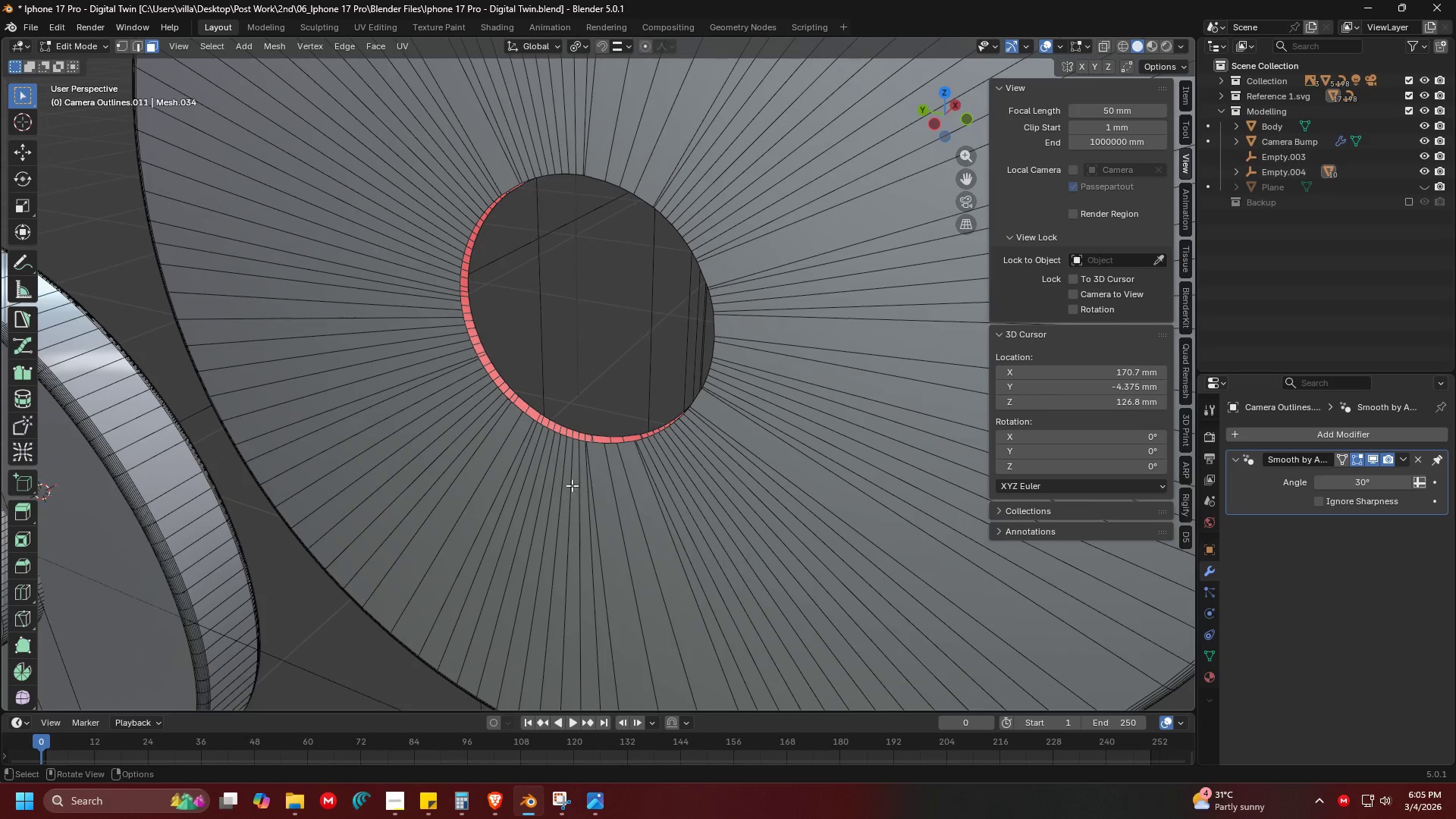 
hold_key(key=AltLeft, duration=0.91)
left_click([579, 428])
 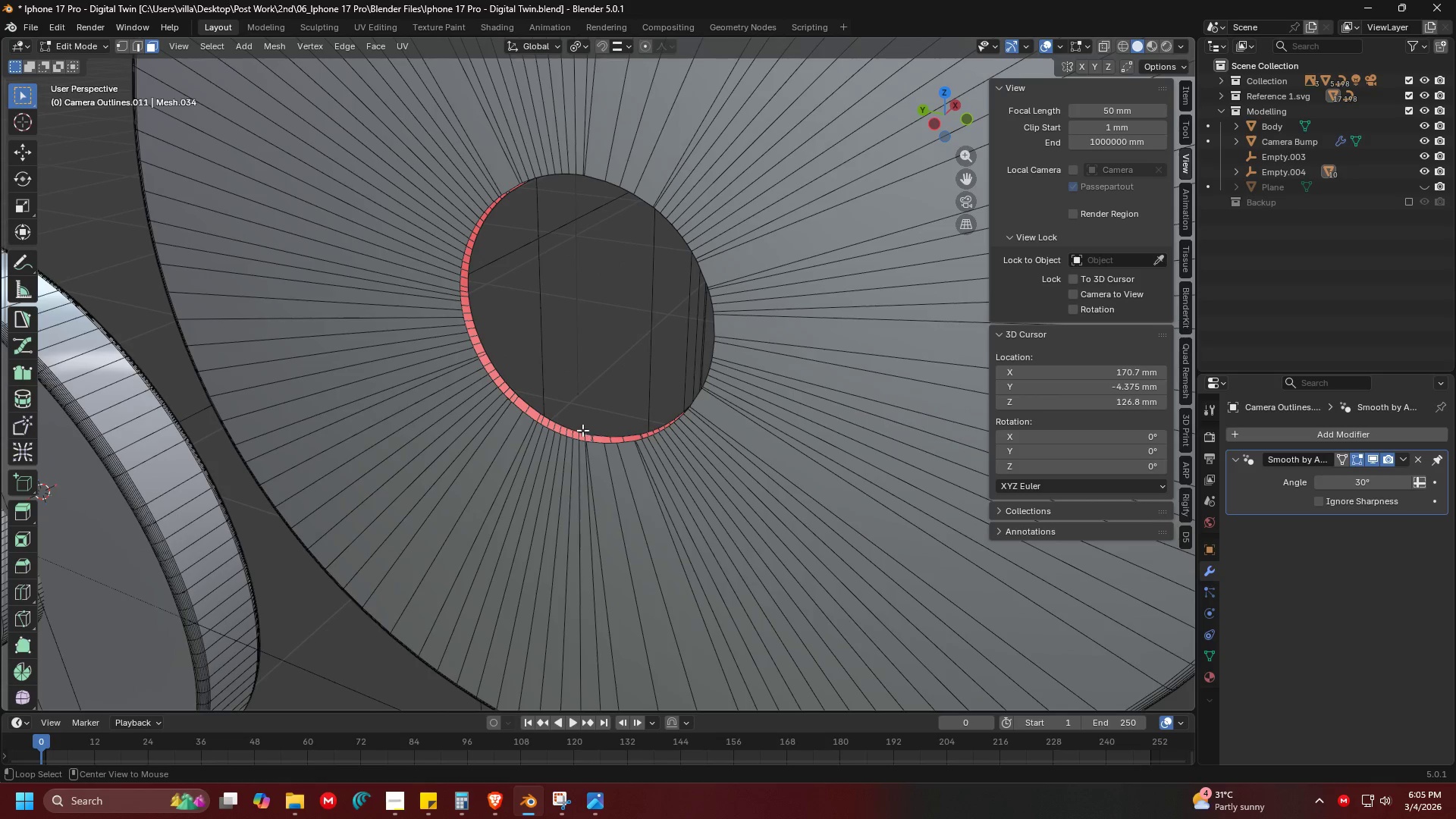 
left_click([582, 431])
 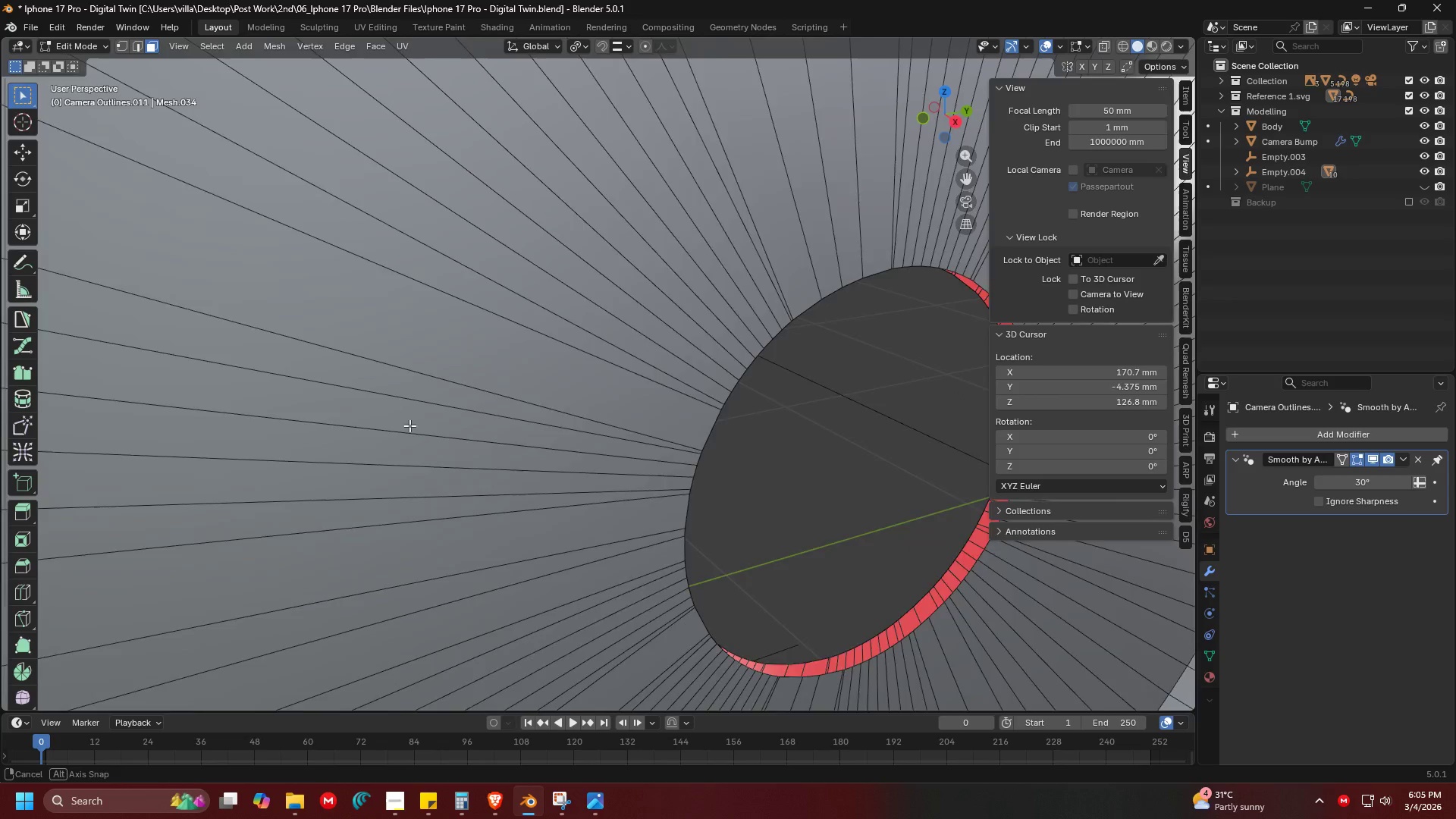 
key(Shift+ShiftLeft)
 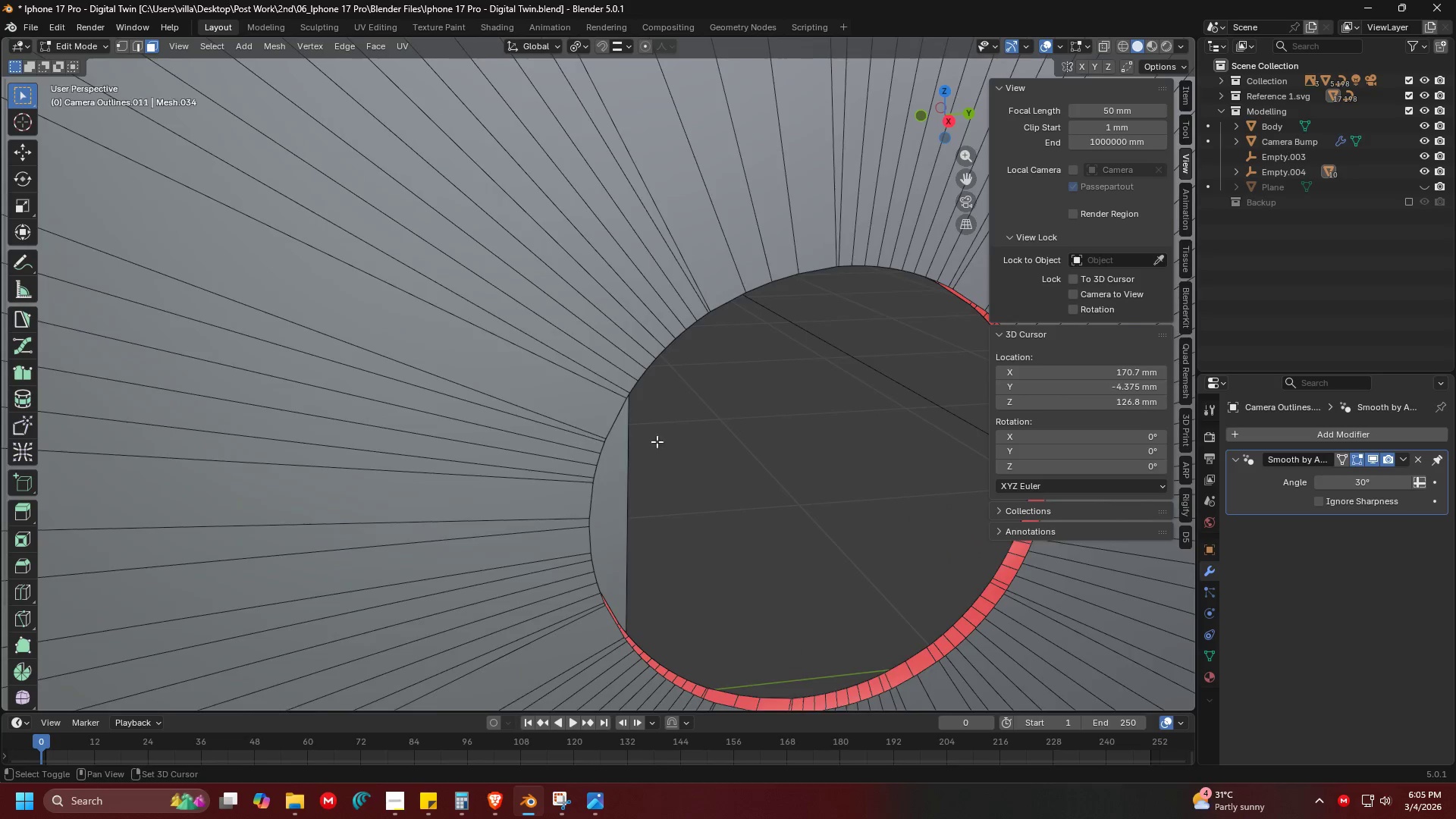 
scroll: coordinate [657, 441], scroll_direction: up, amount: 1.0
 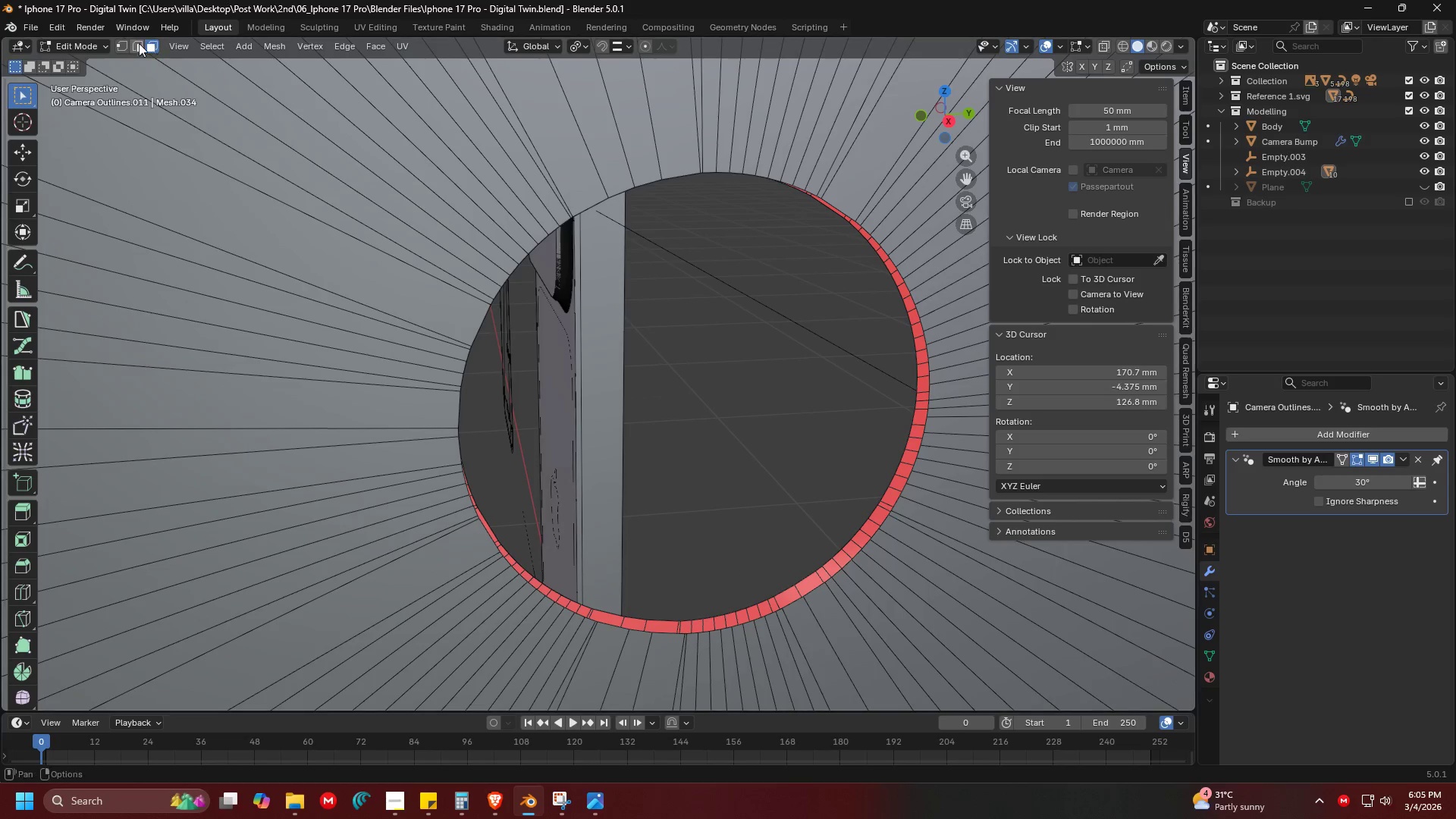 
left_click([125, 46])
 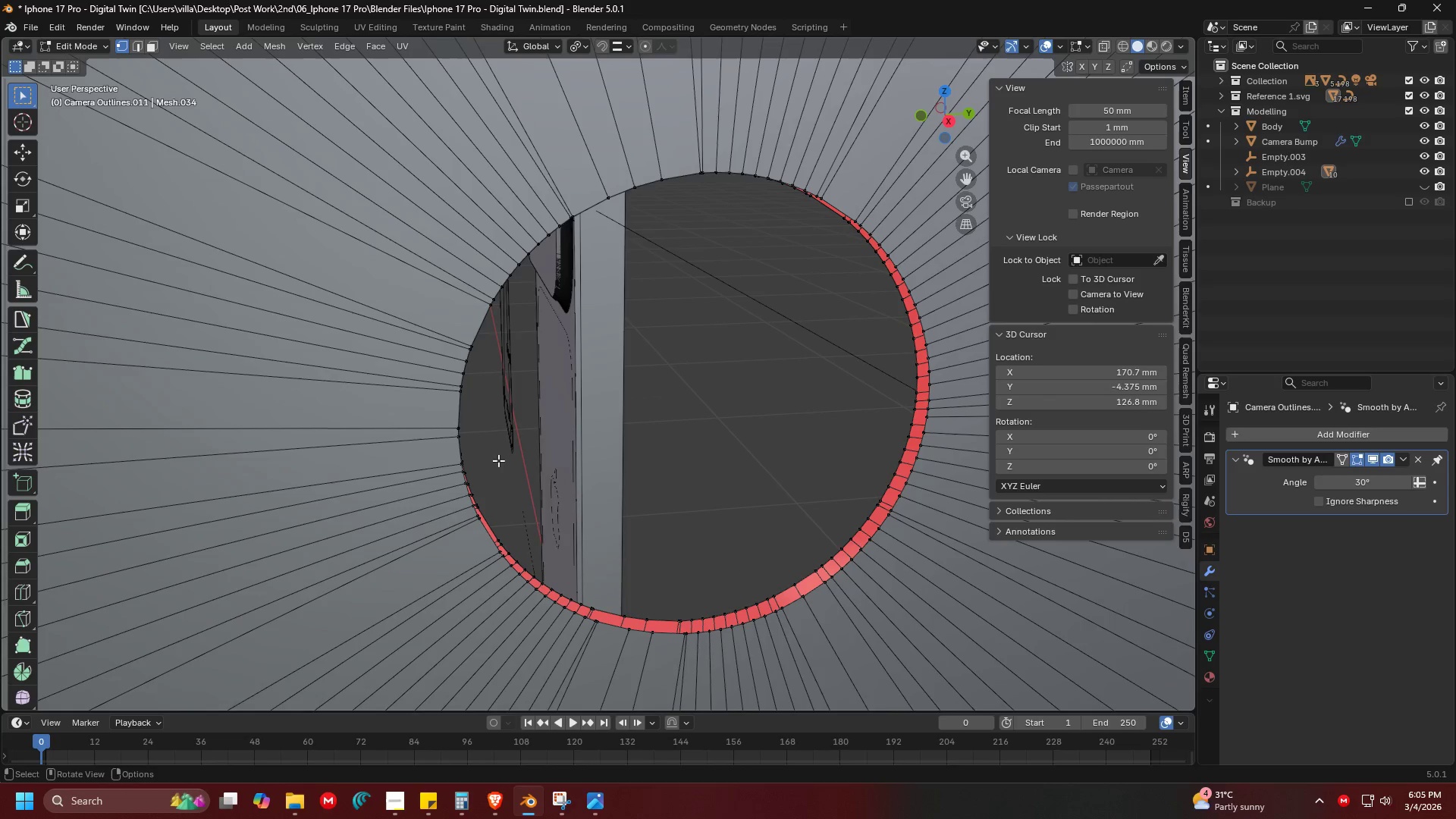 
hold_key(key=AltLeft, duration=1.48)
left_click([595, 619])
 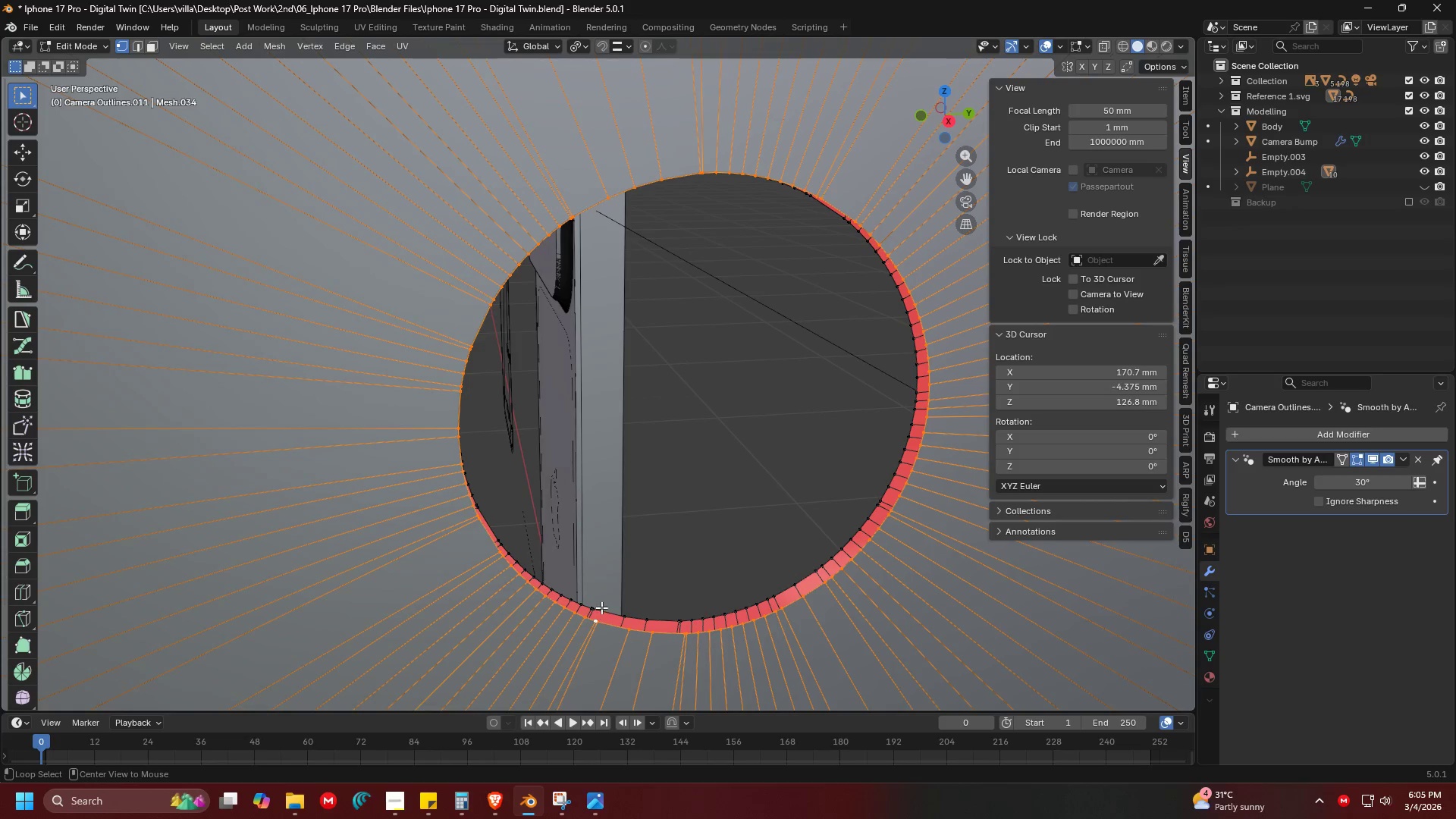 
hold_key(key=ShiftLeft, duration=0.47)
left_click([592, 606])
 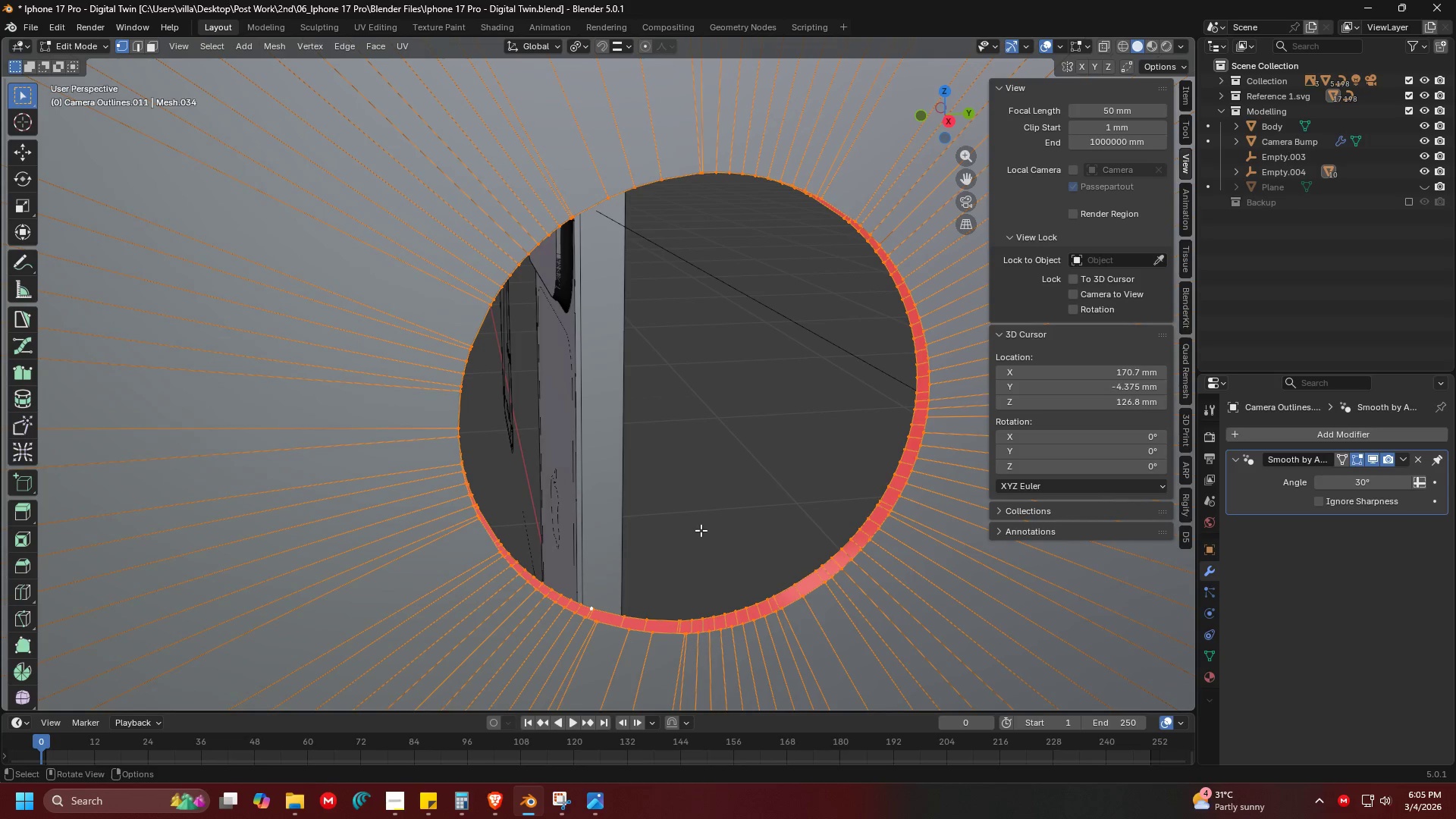 
key(Control+W)
 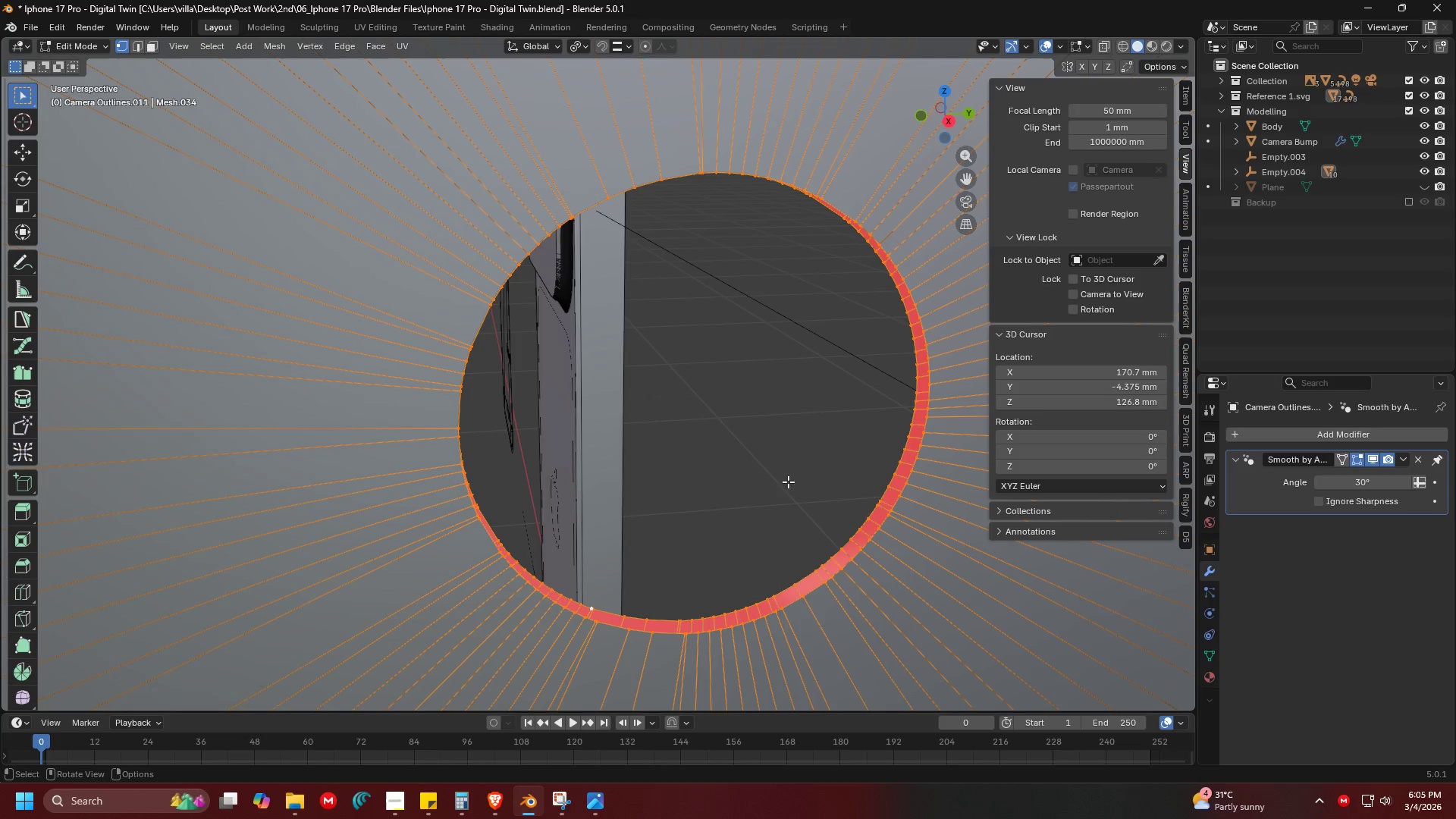 
key(Control+E)
 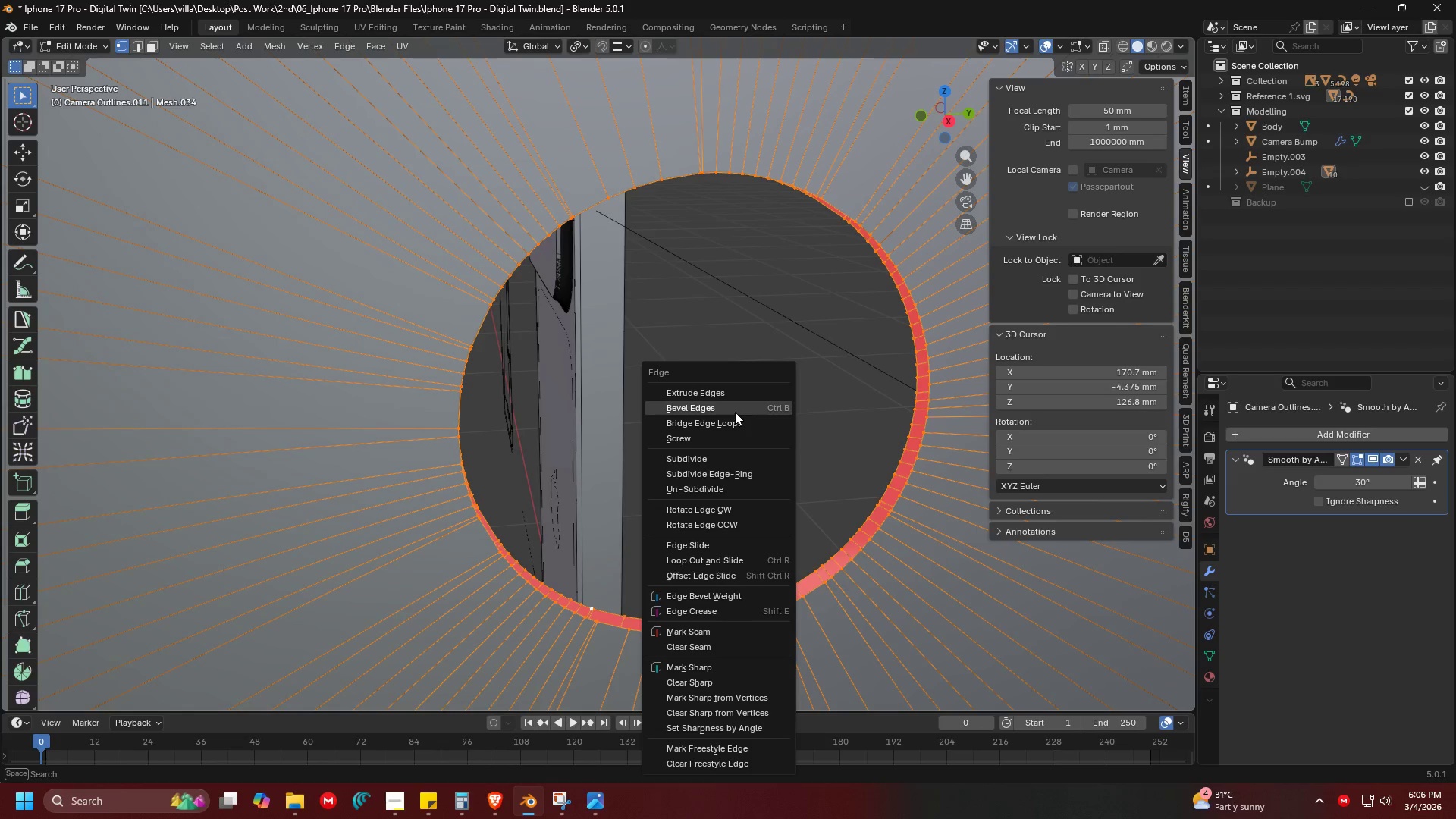 
left_click([734, 419])
 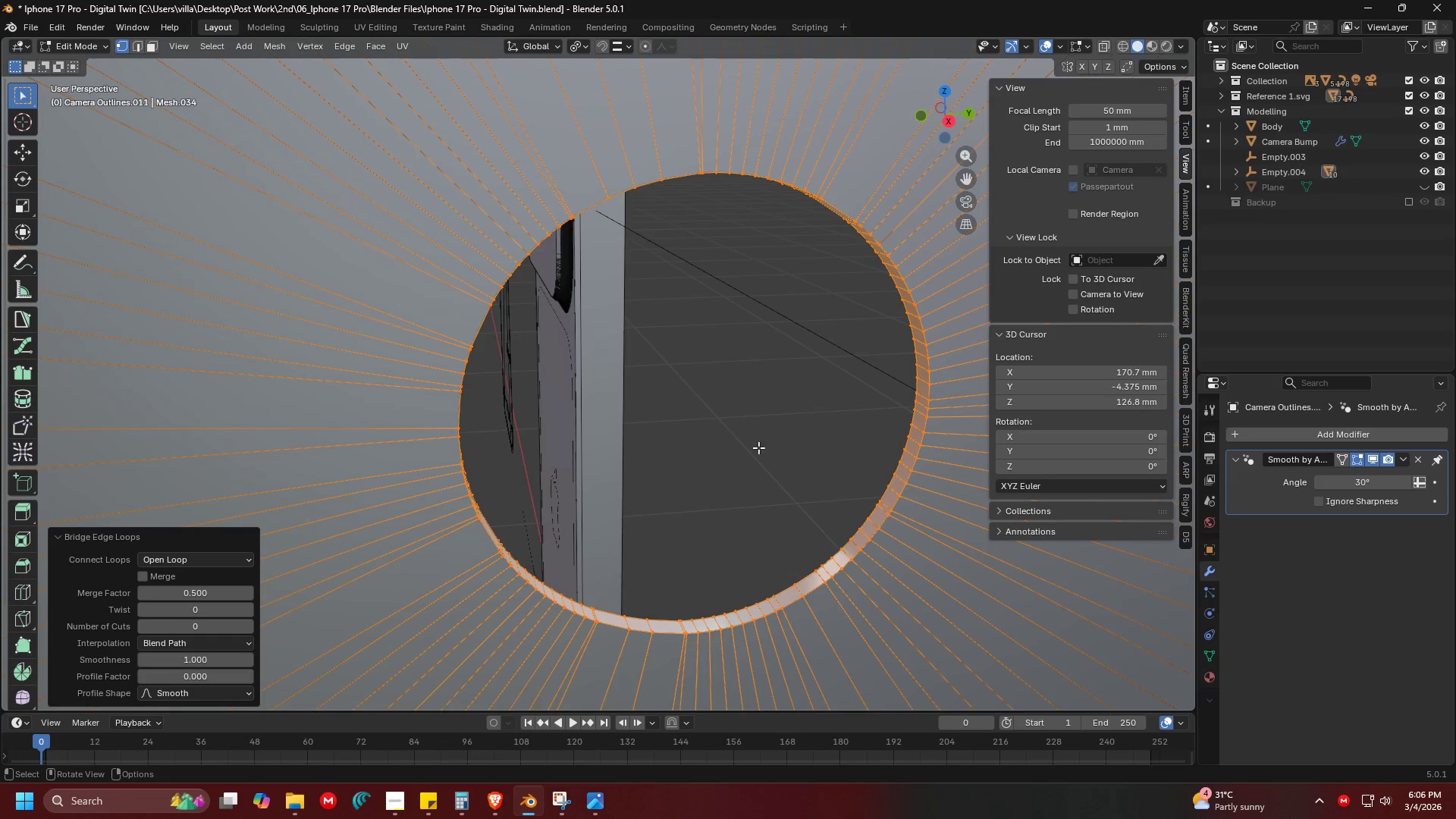 
key(Shift+ShiftLeft)
 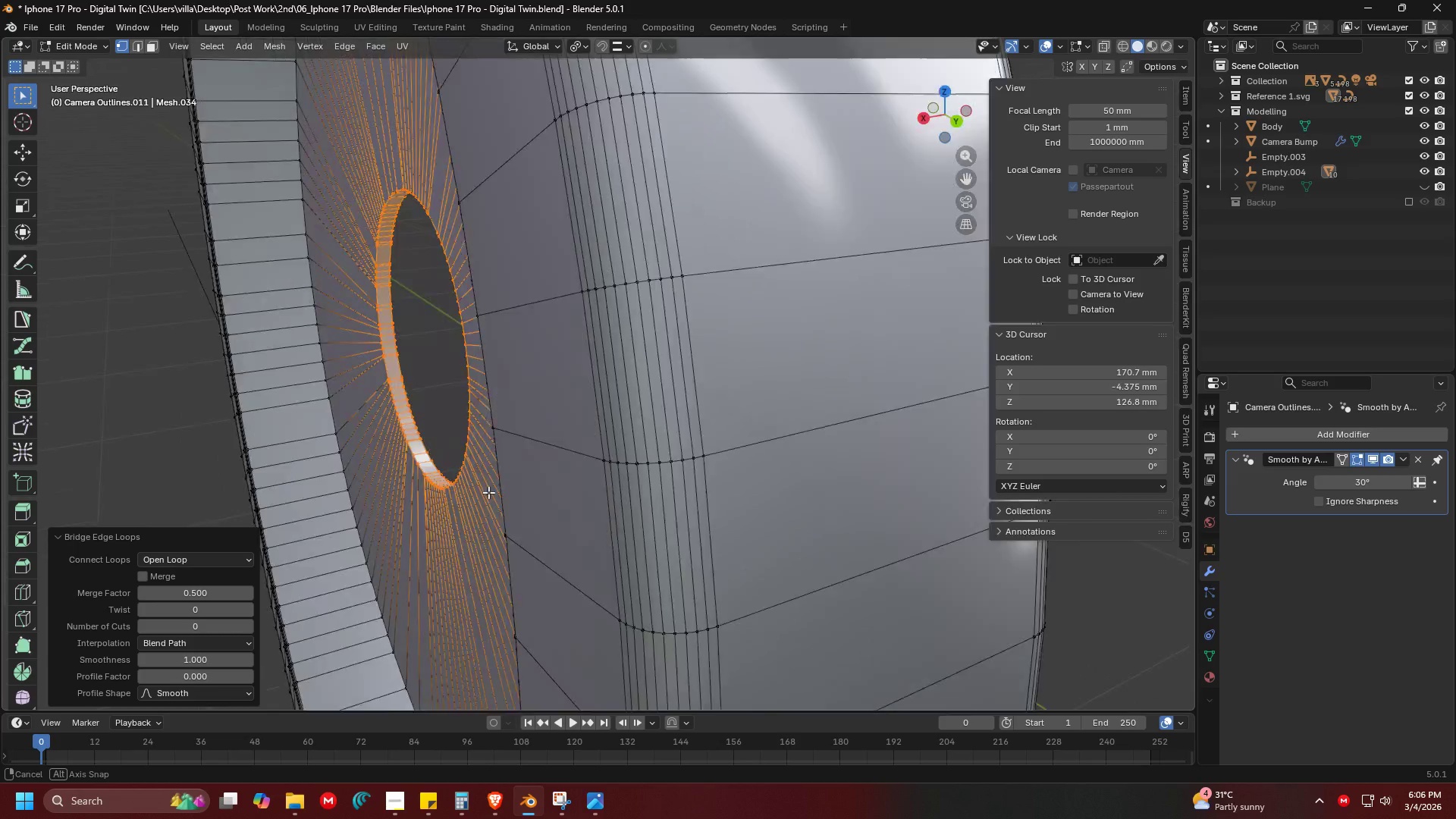 
scroll: coordinate [799, 495], scroll_direction: down, amount: 1.0
 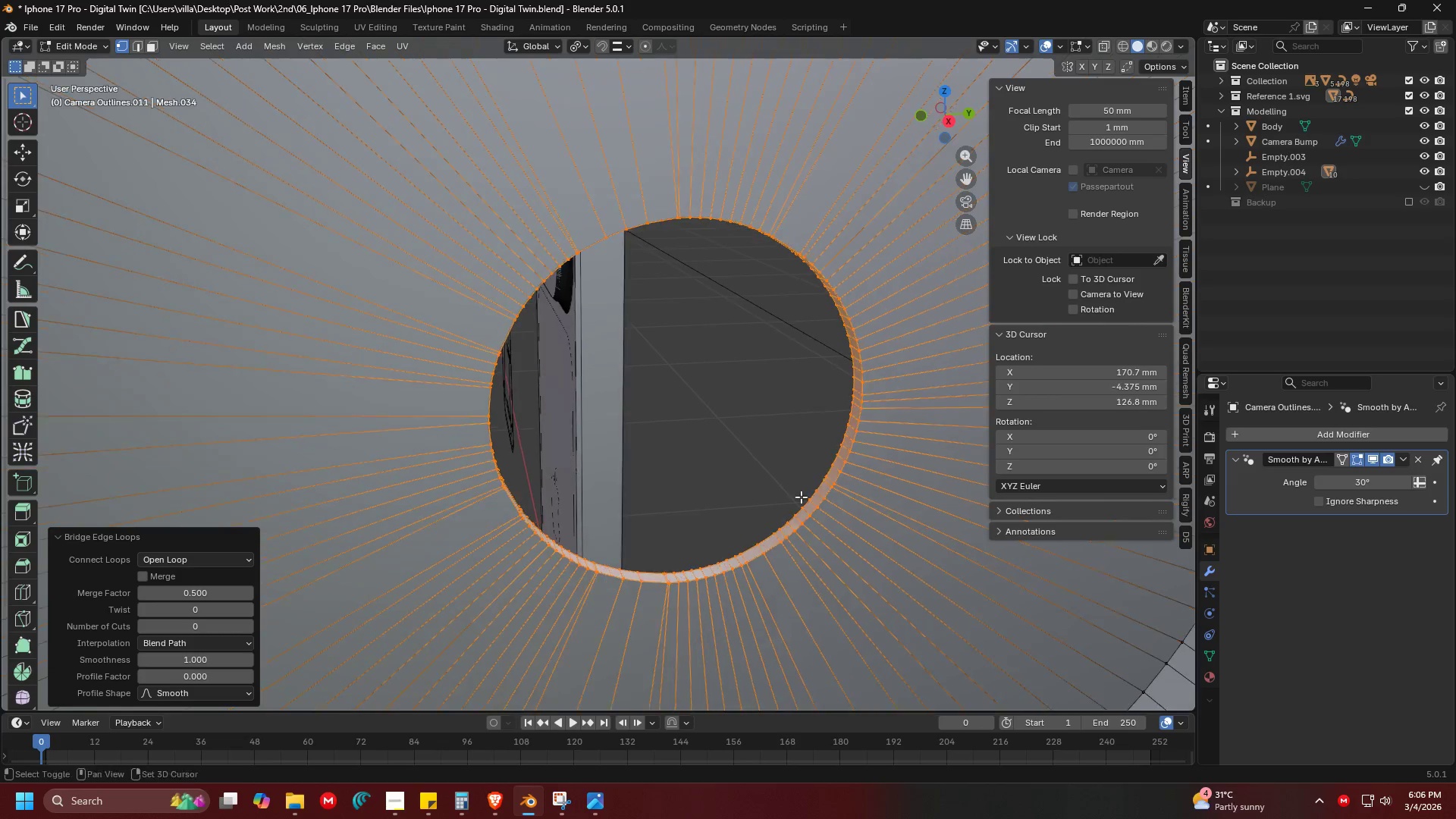 
key(Tab)
 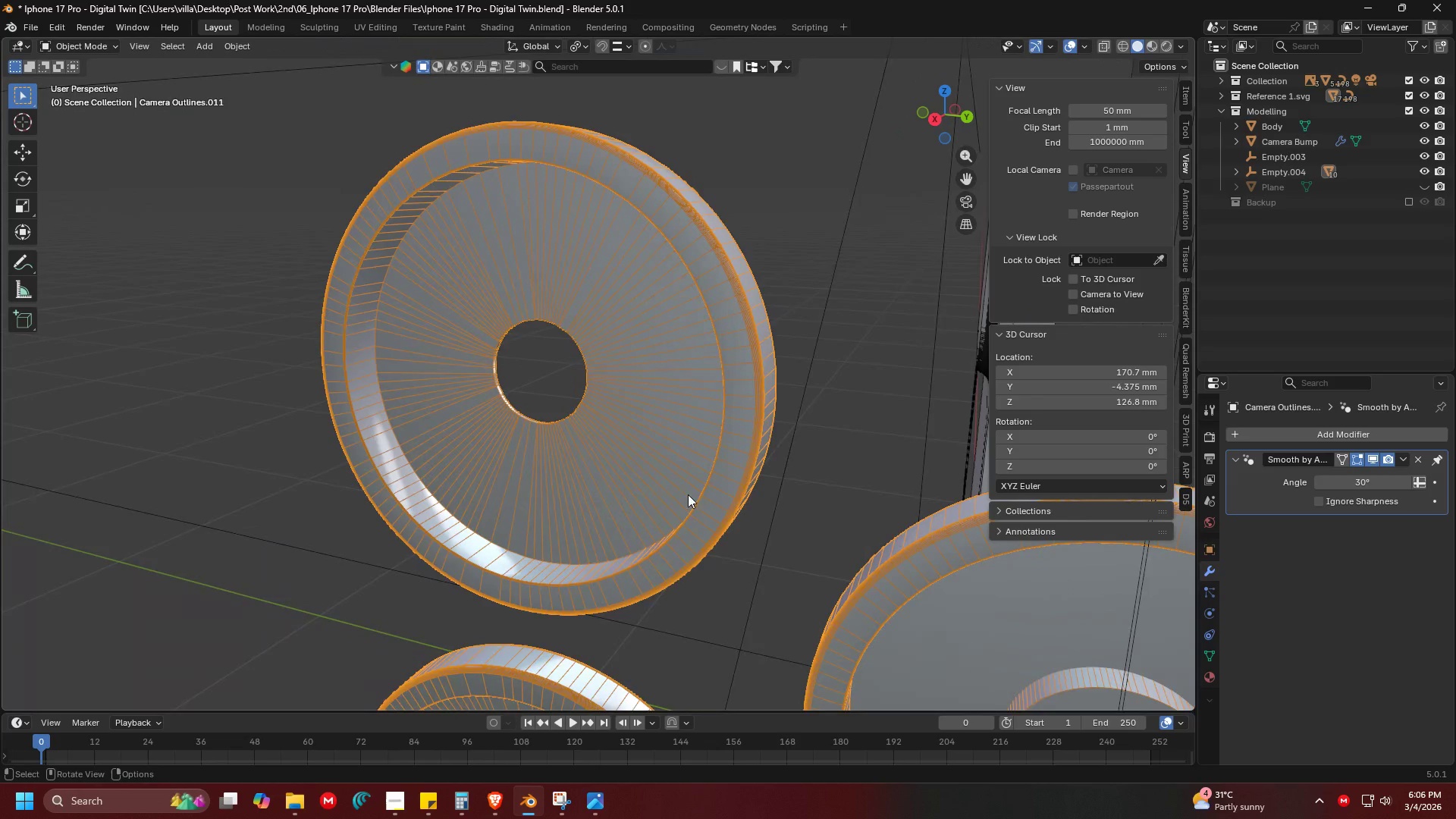 
key(Shift+ShiftLeft)
 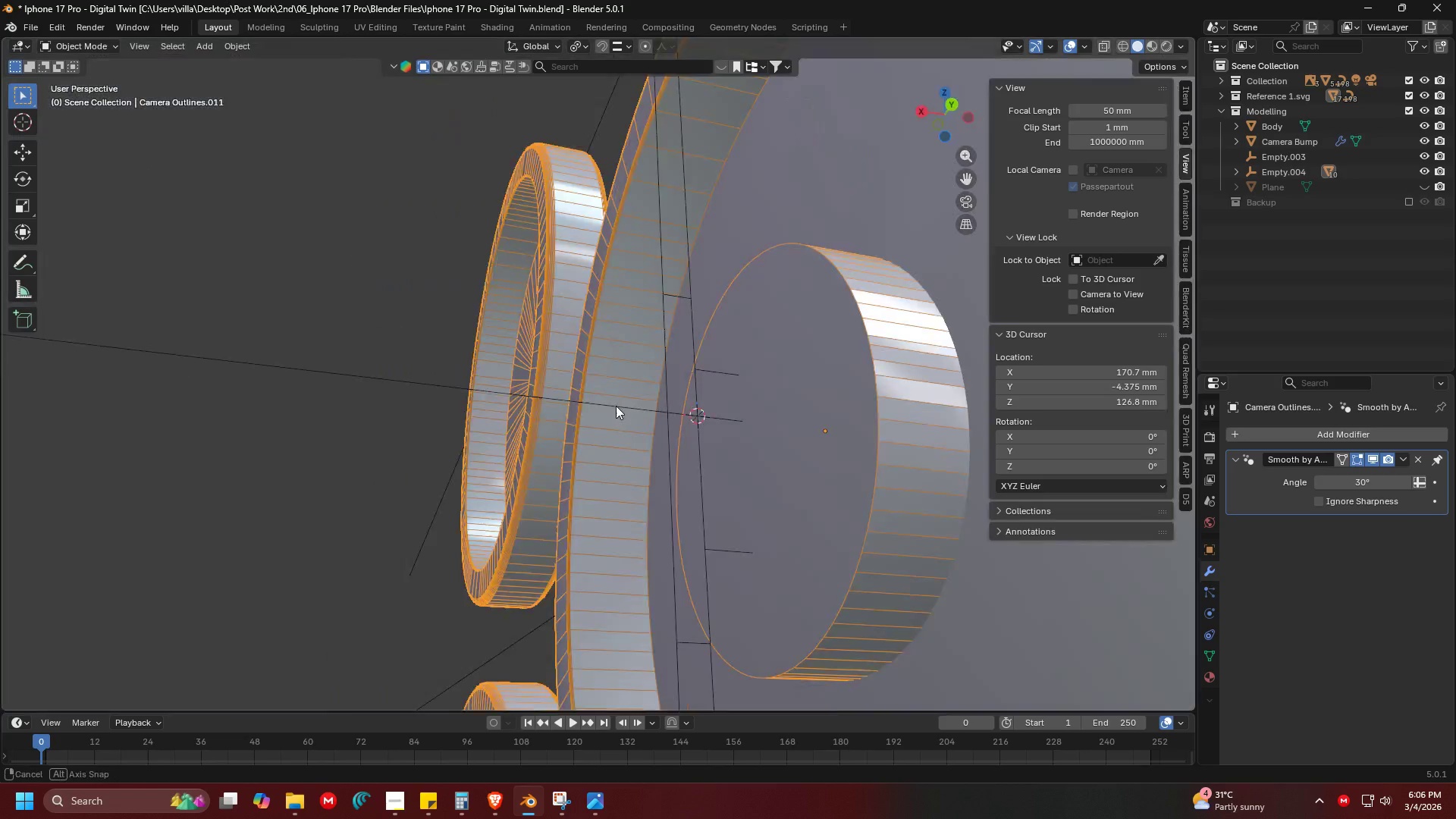 
scroll: coordinate [621, 463], scroll_direction: down, amount: 6.0
 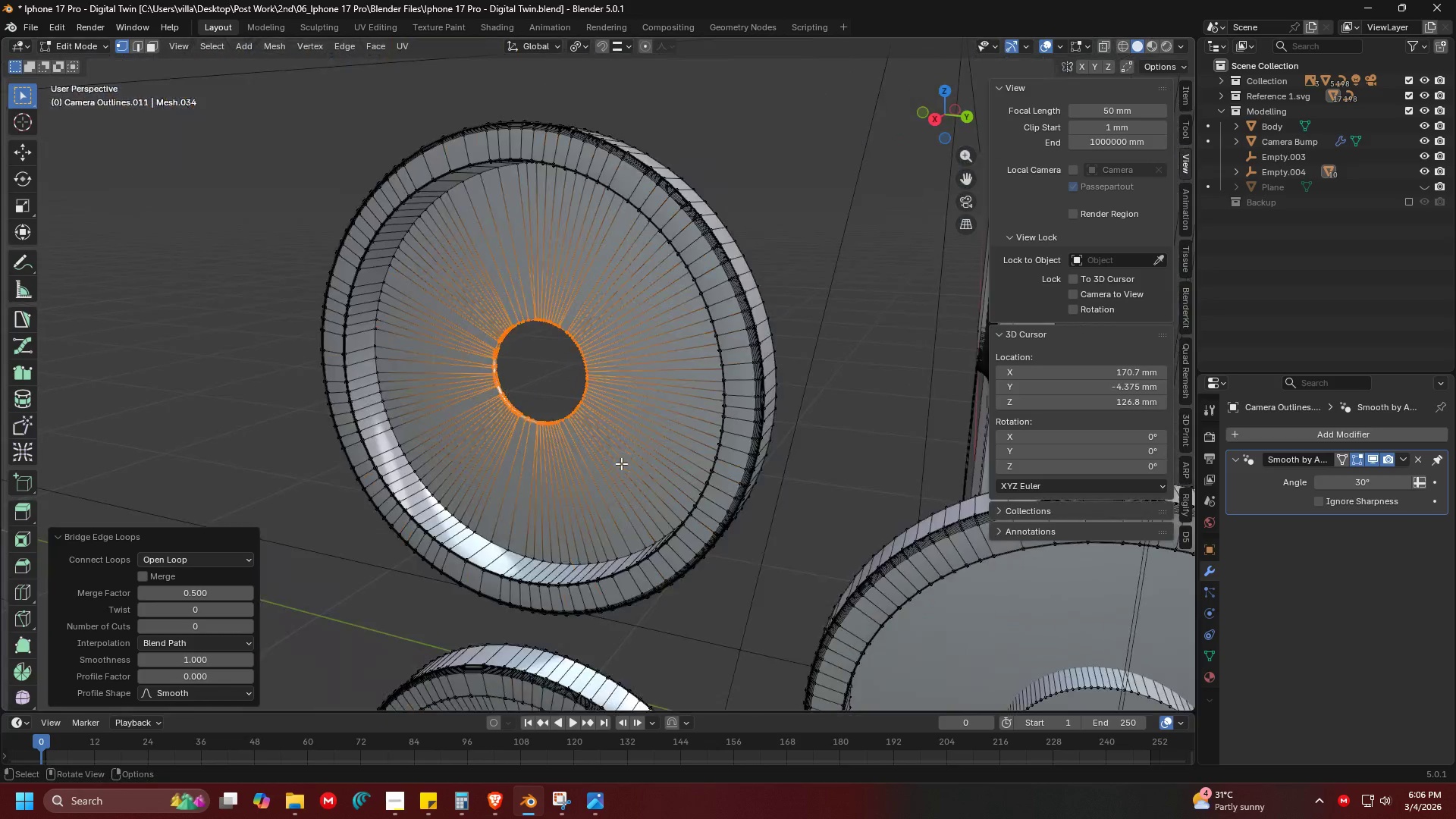 
key(Shift+ShiftLeft)
 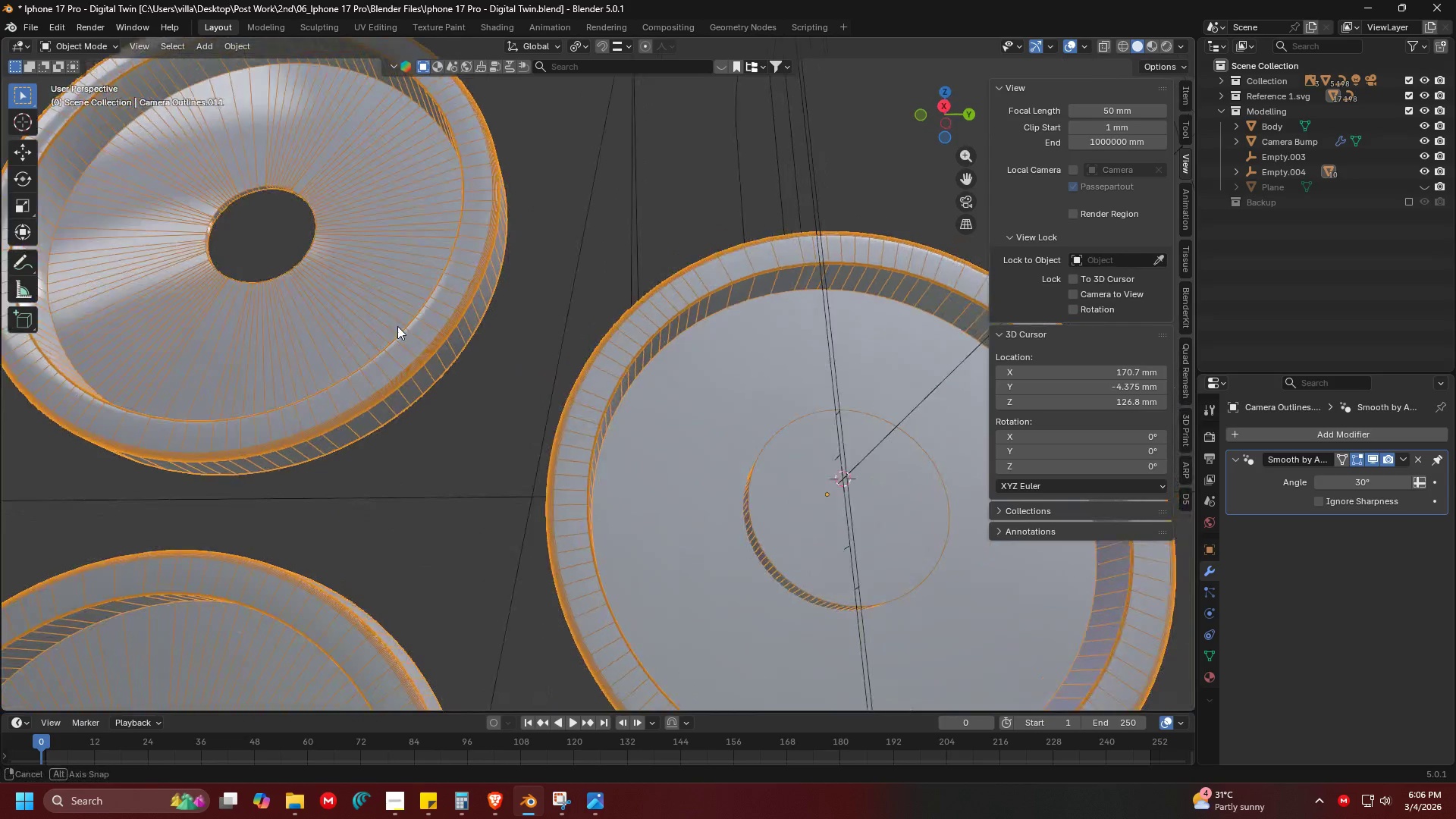 
key(Tab)
 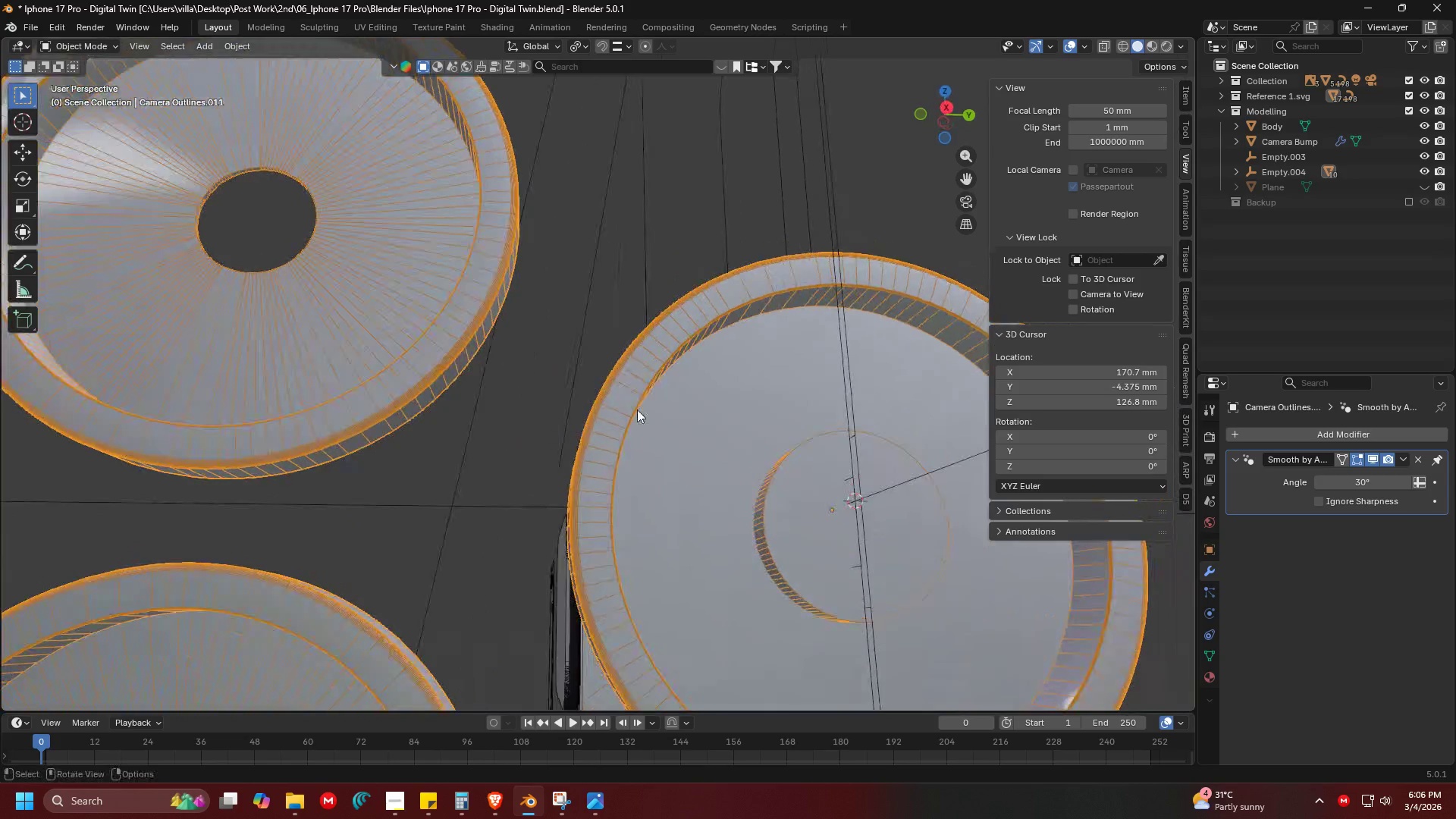 
key(Shift+ShiftLeft)
 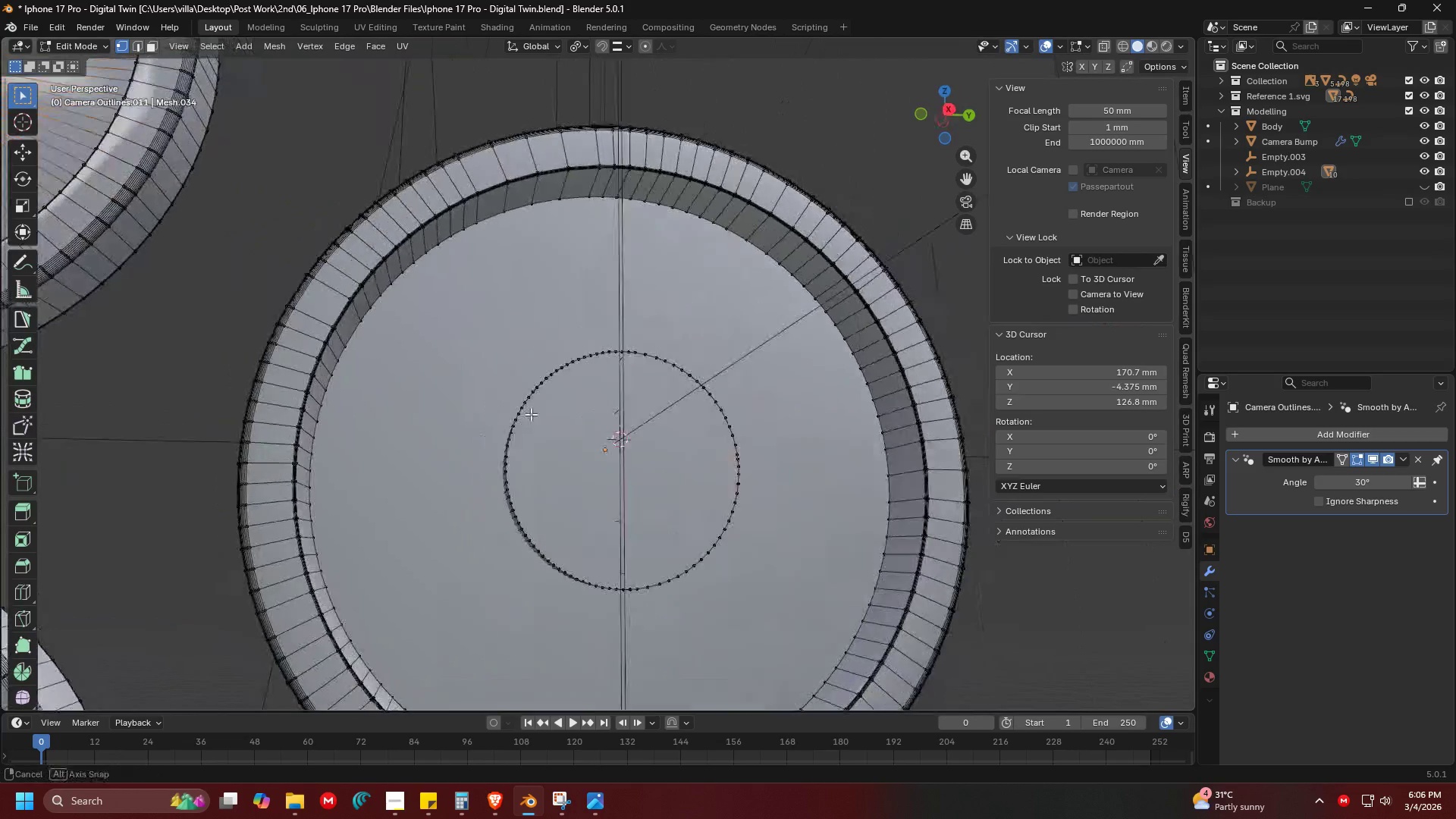 
scroll: coordinate [570, 451], scroll_direction: up, amount: 3.0
 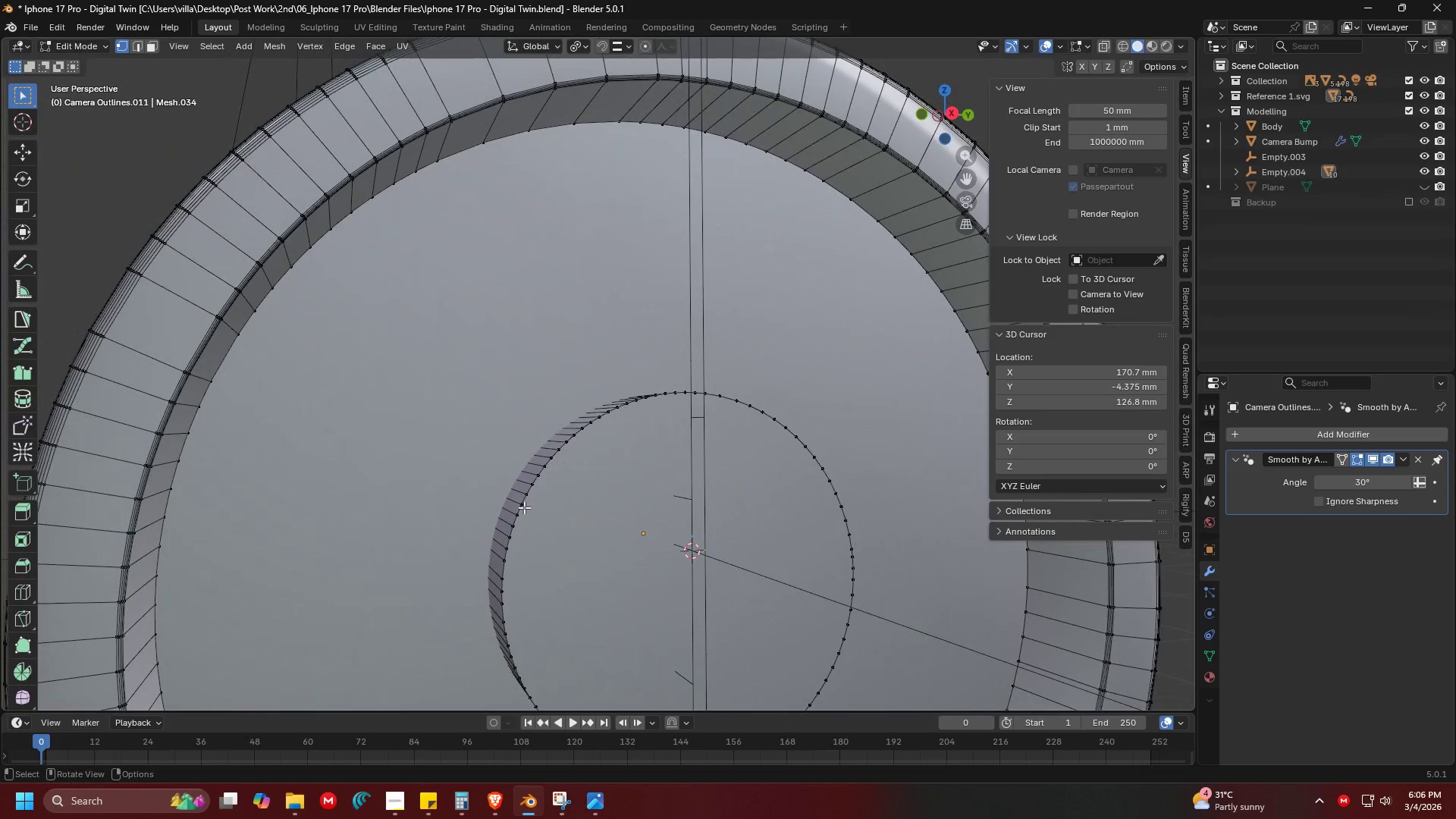 
left_click([522, 507])
 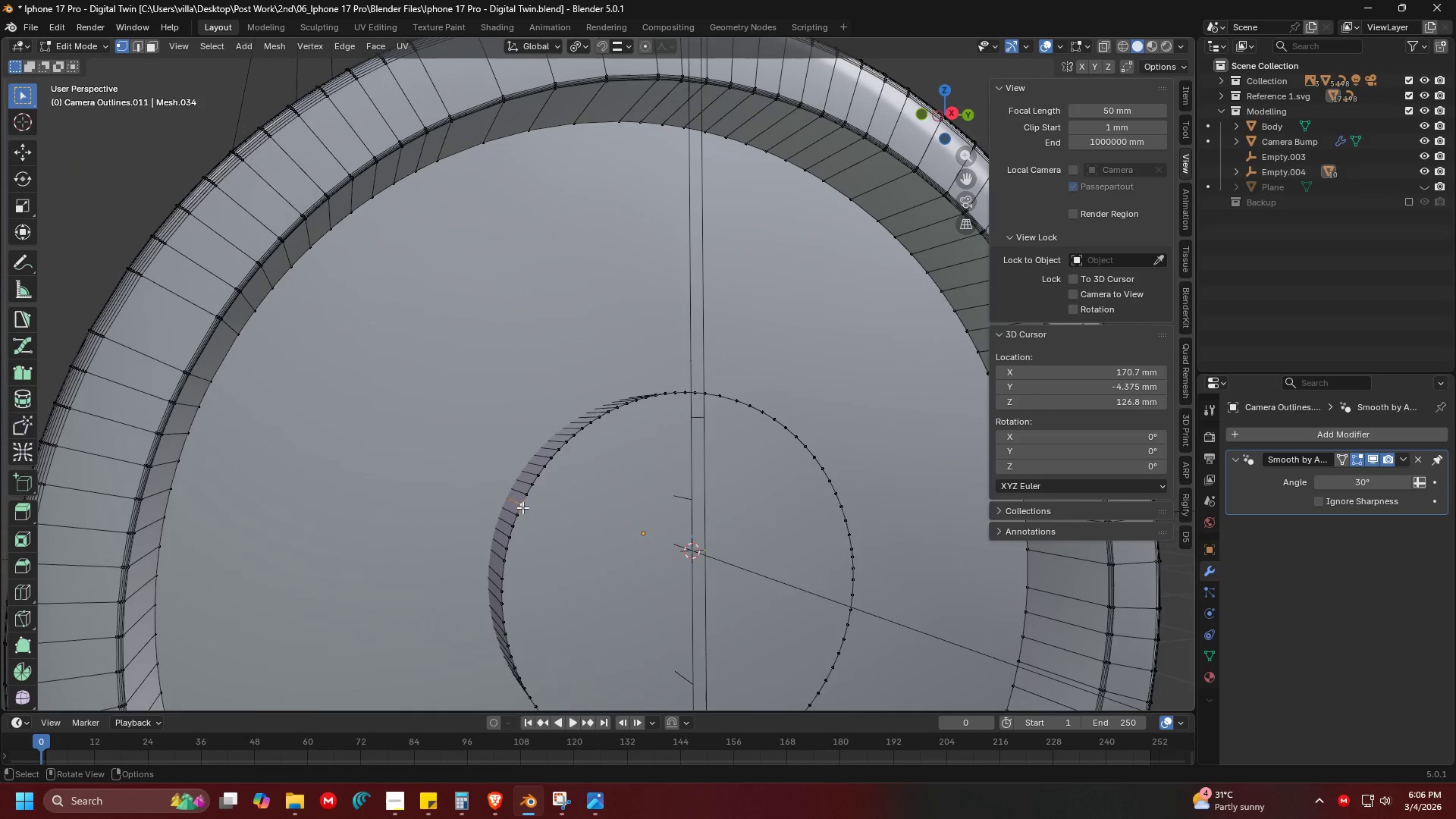 
type(lp)
 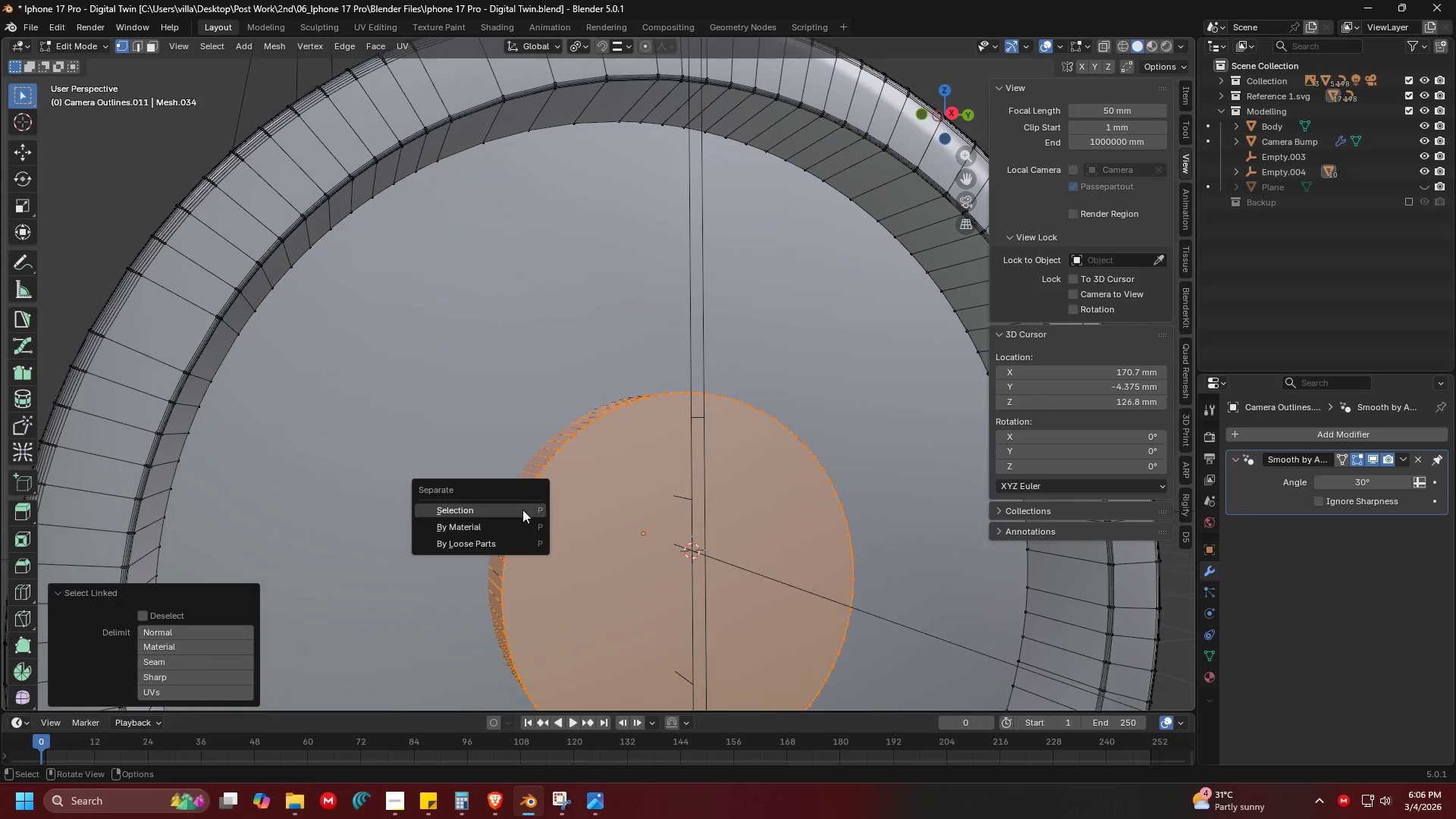 
left_click([522, 510])
 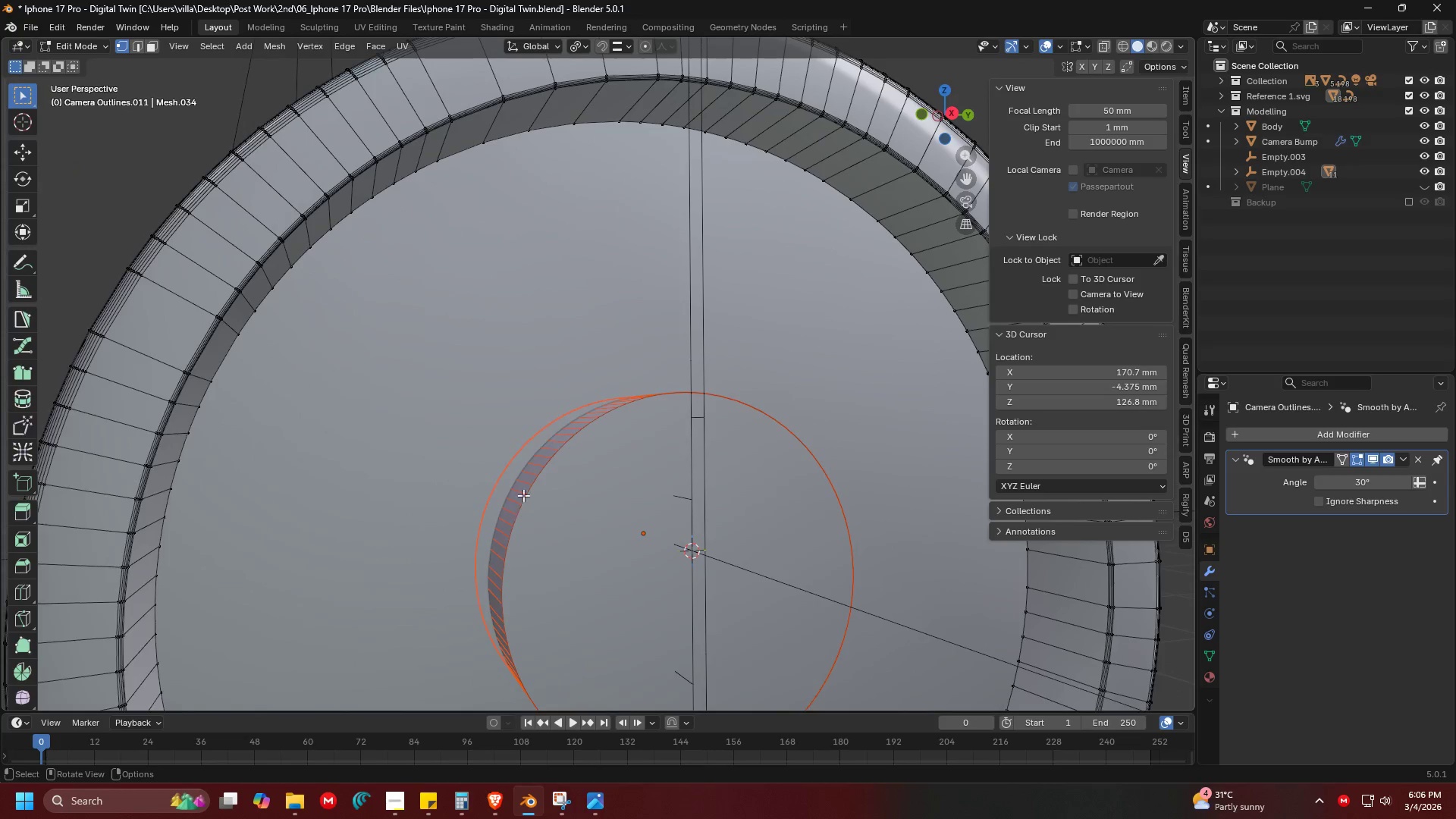 
key(Tab)
type(13)
key(Tab)
 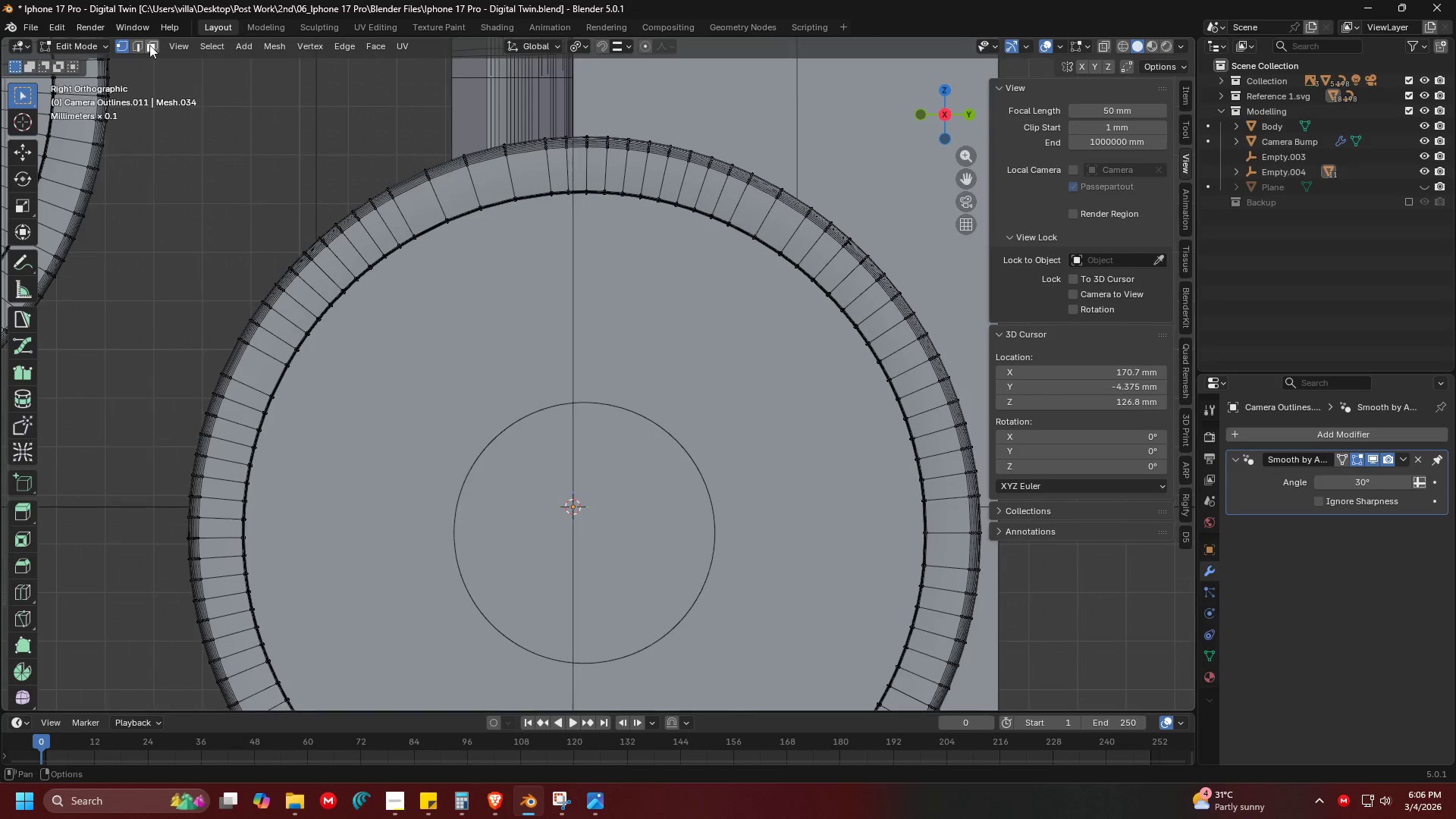 
double_click([564, 392])
 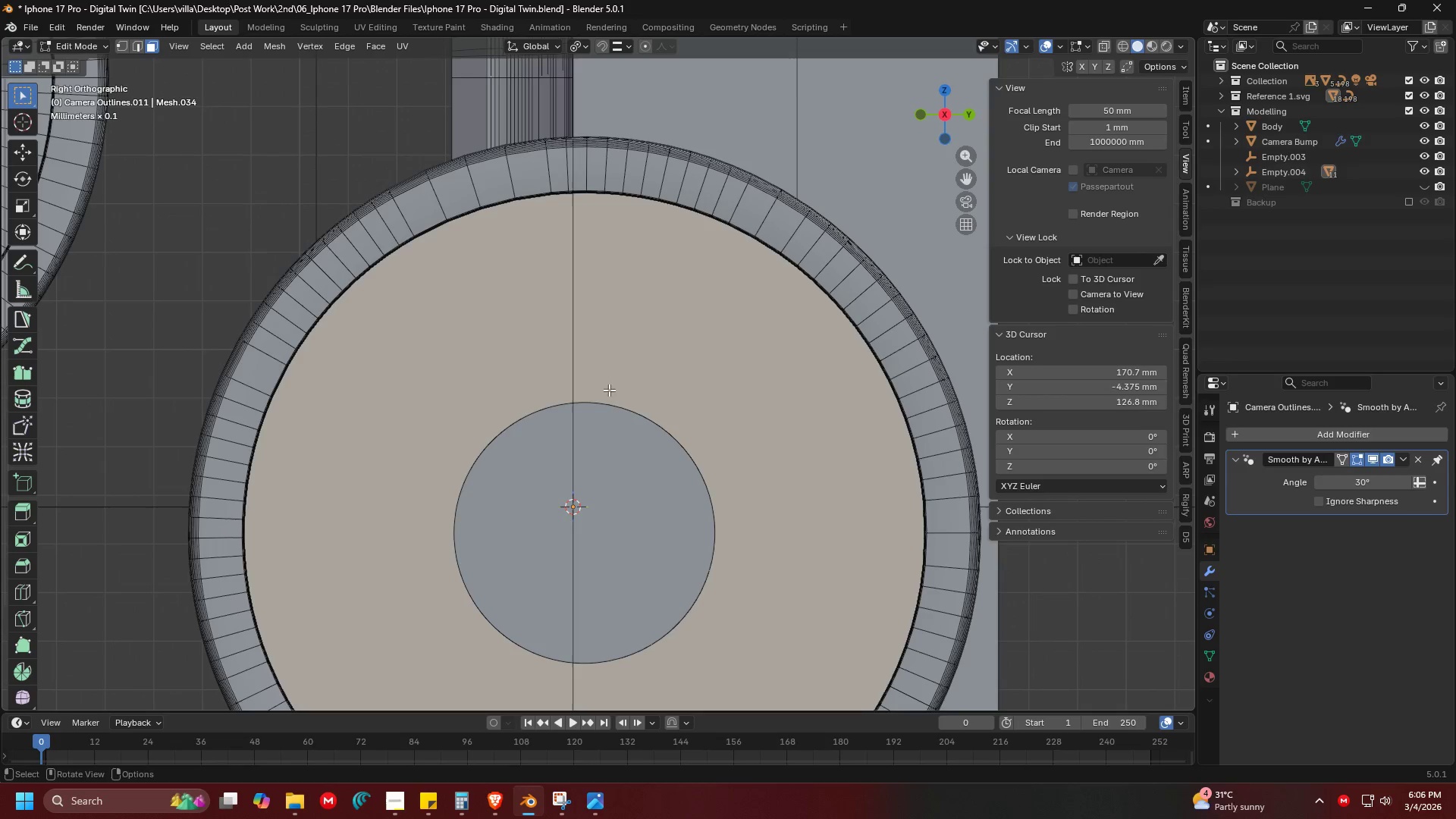 
key(Shift+ShiftLeft)
 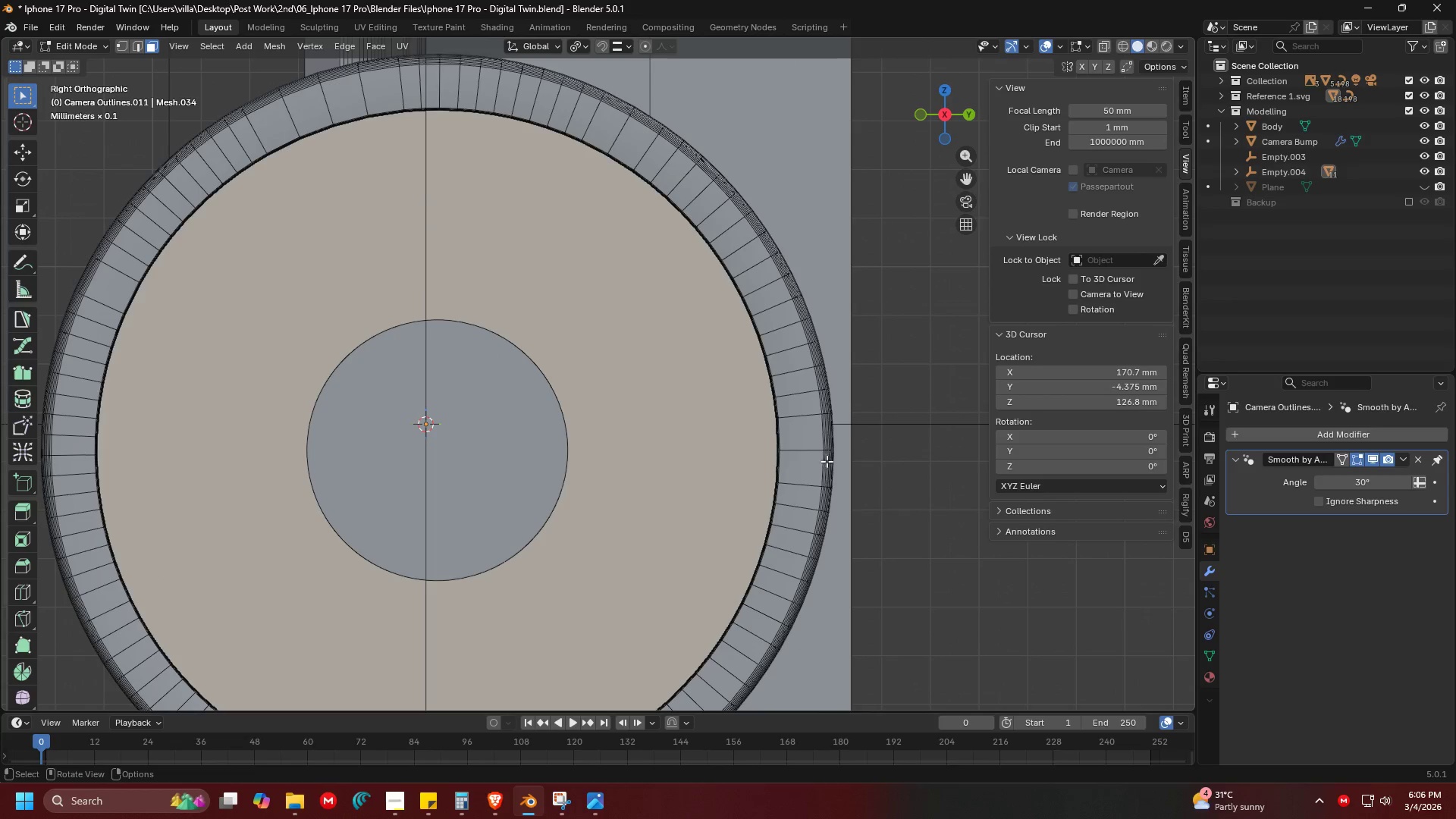 
key(I)
 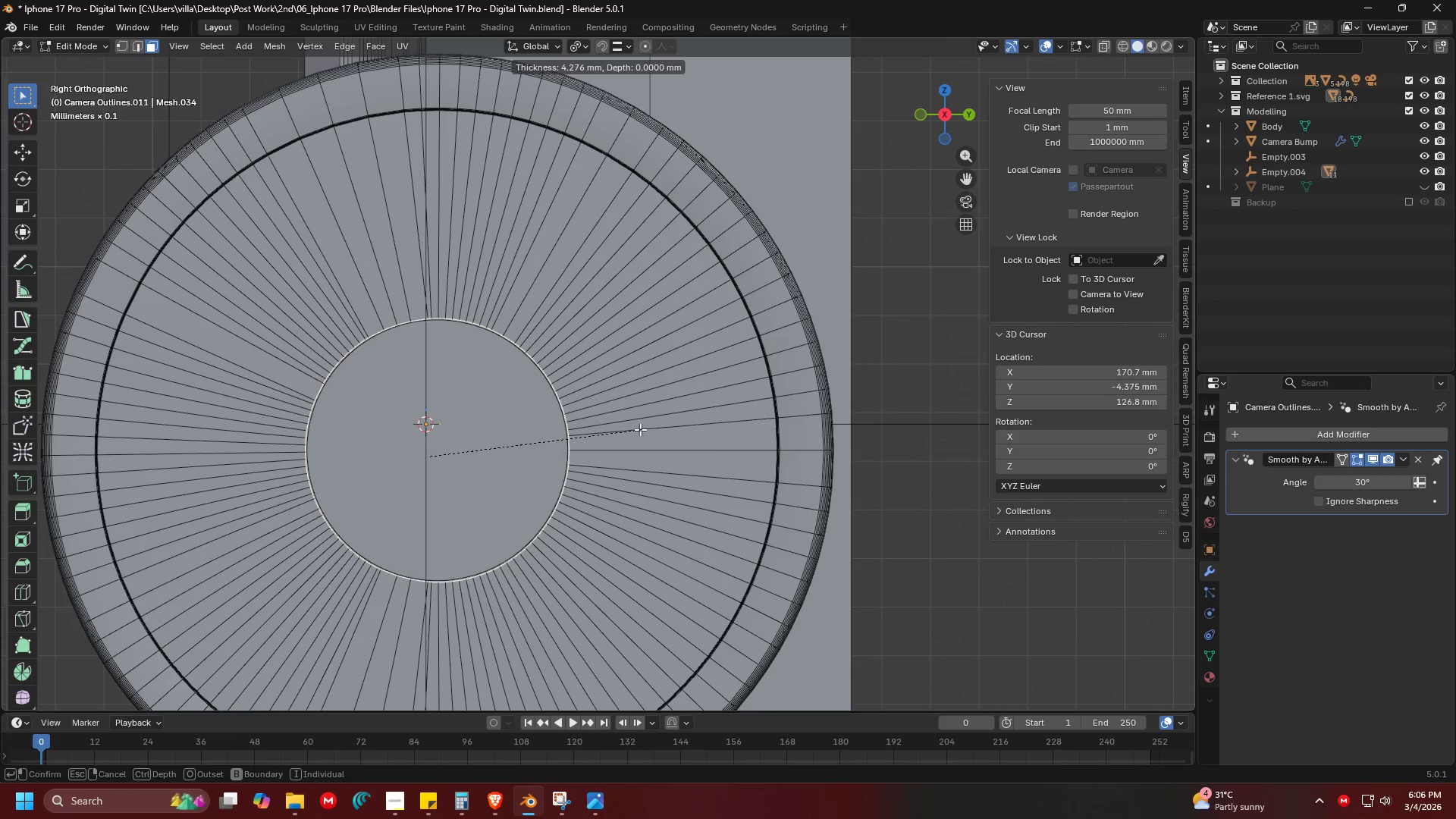 
left_click([639, 429])
 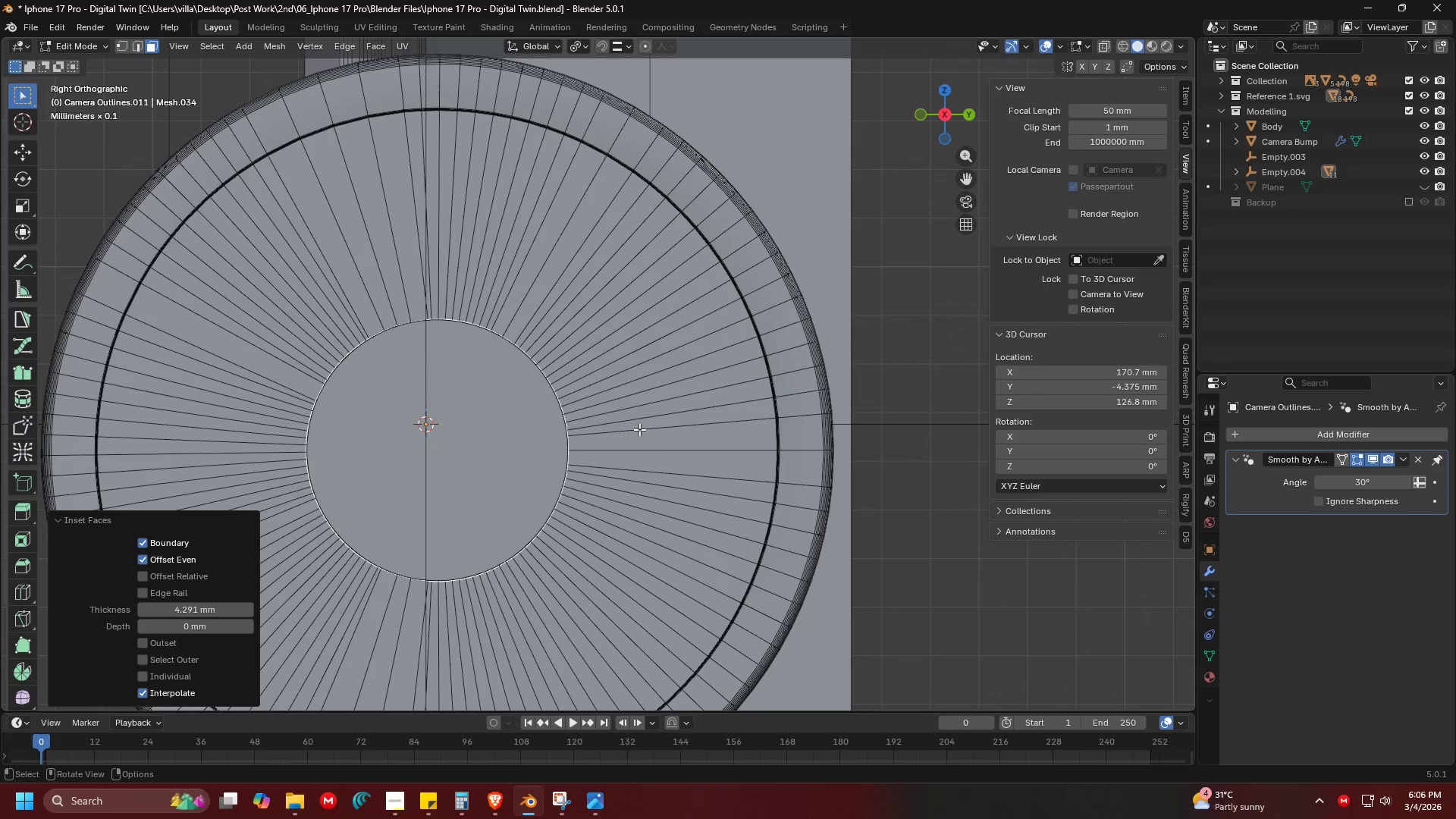 
key(X)
 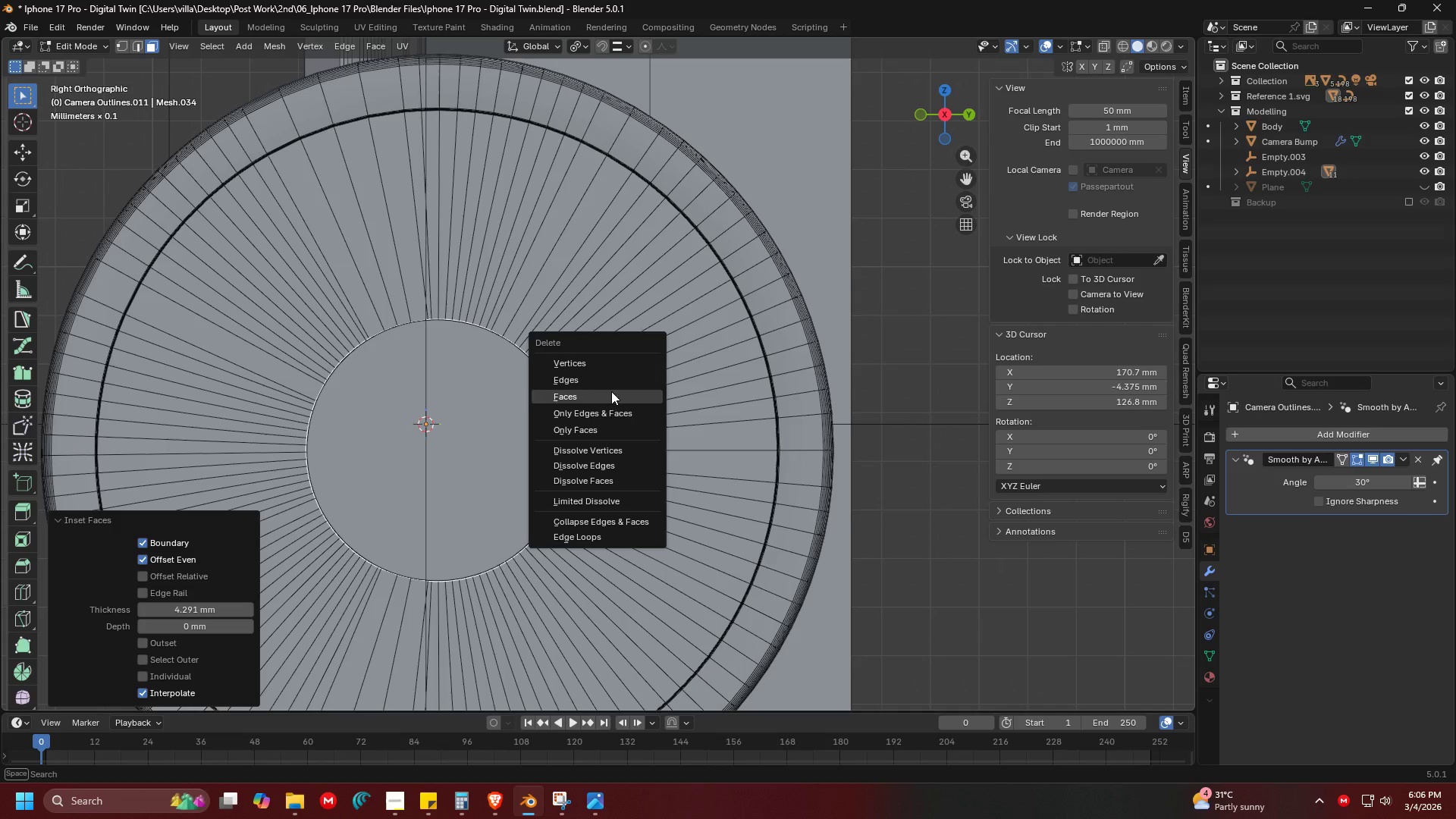 
left_click([606, 426])
 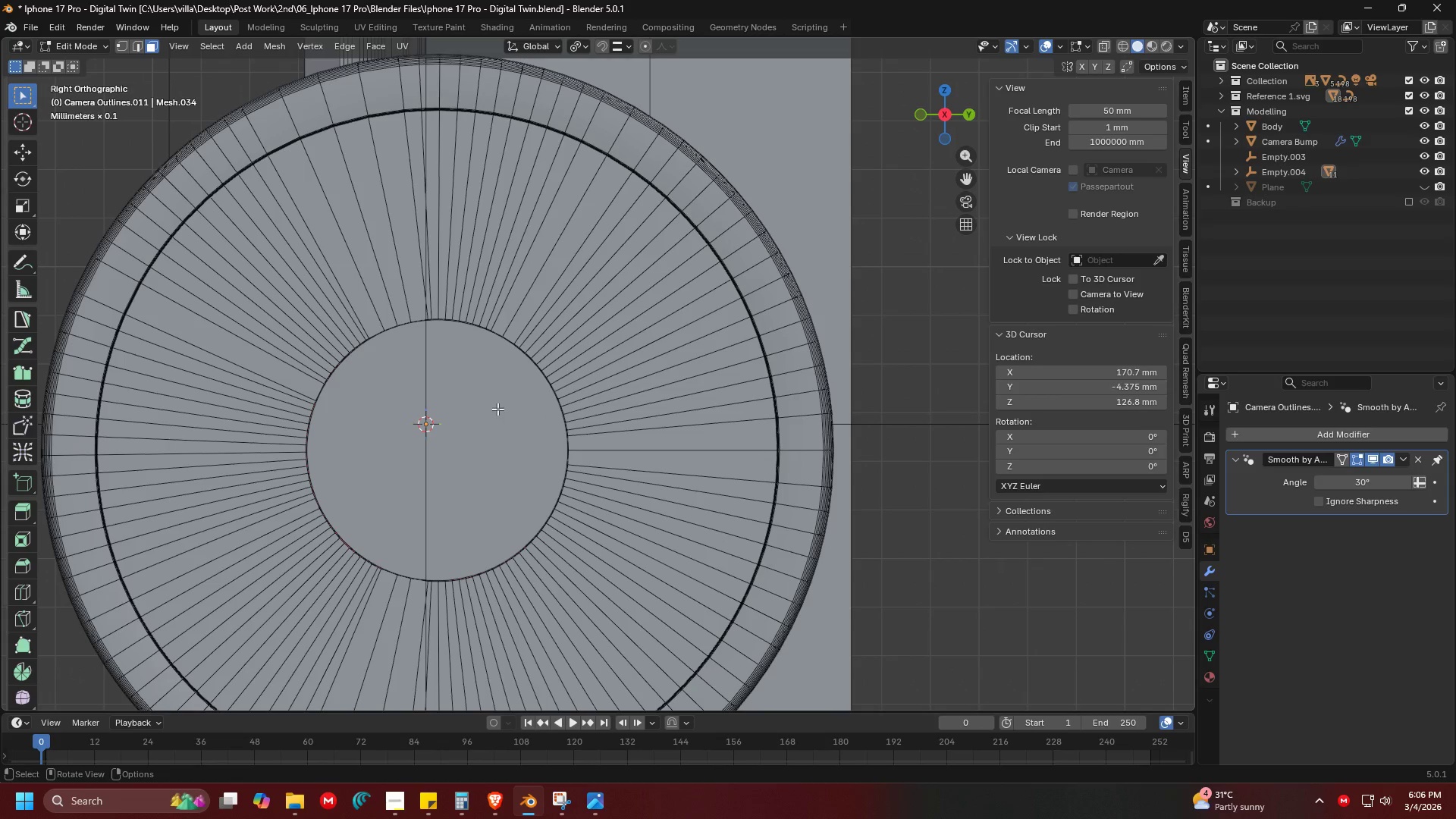 
key(Control+3)
 